 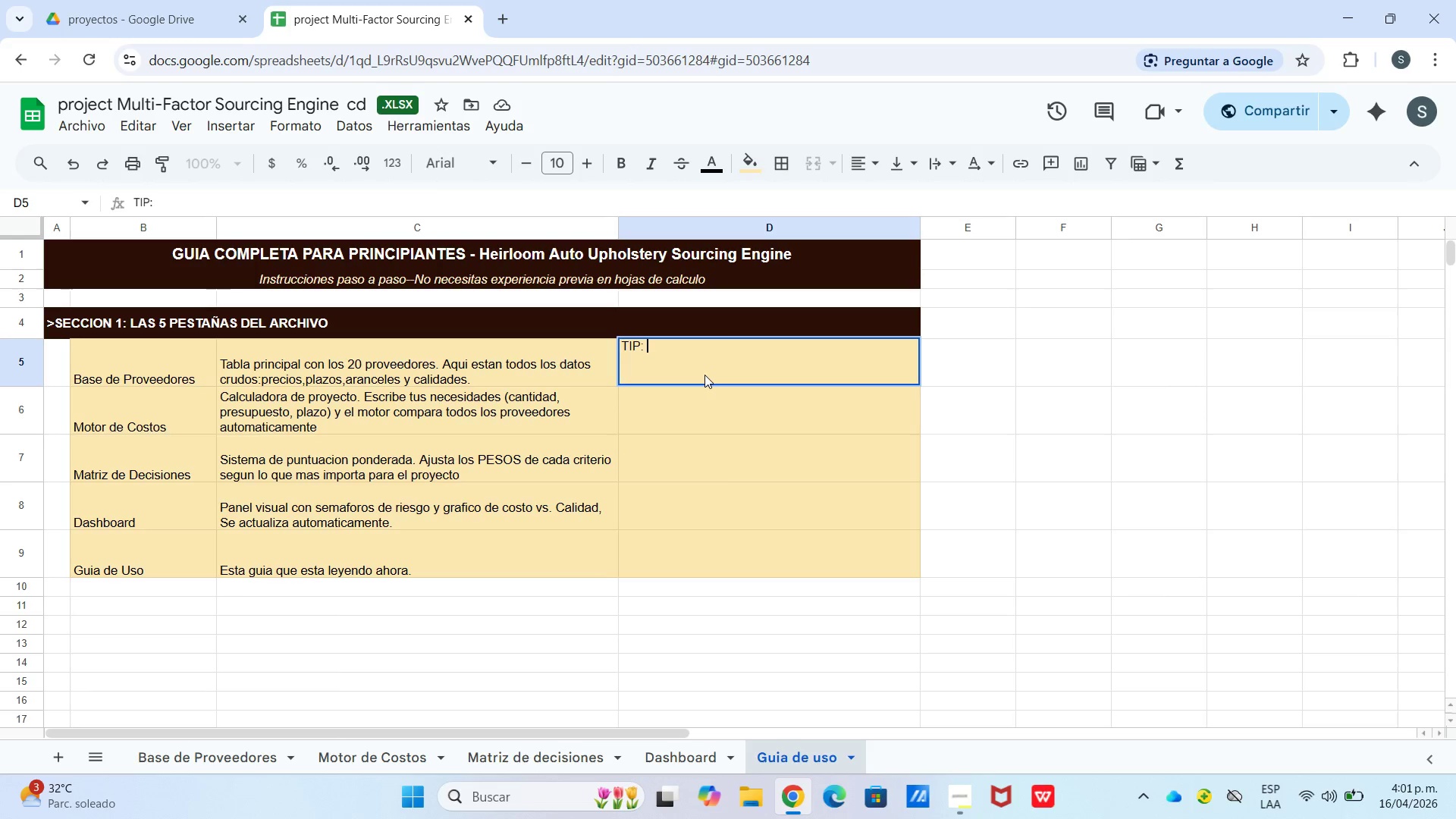 
hold_key(key=ShiftLeft, duration=0.75)
 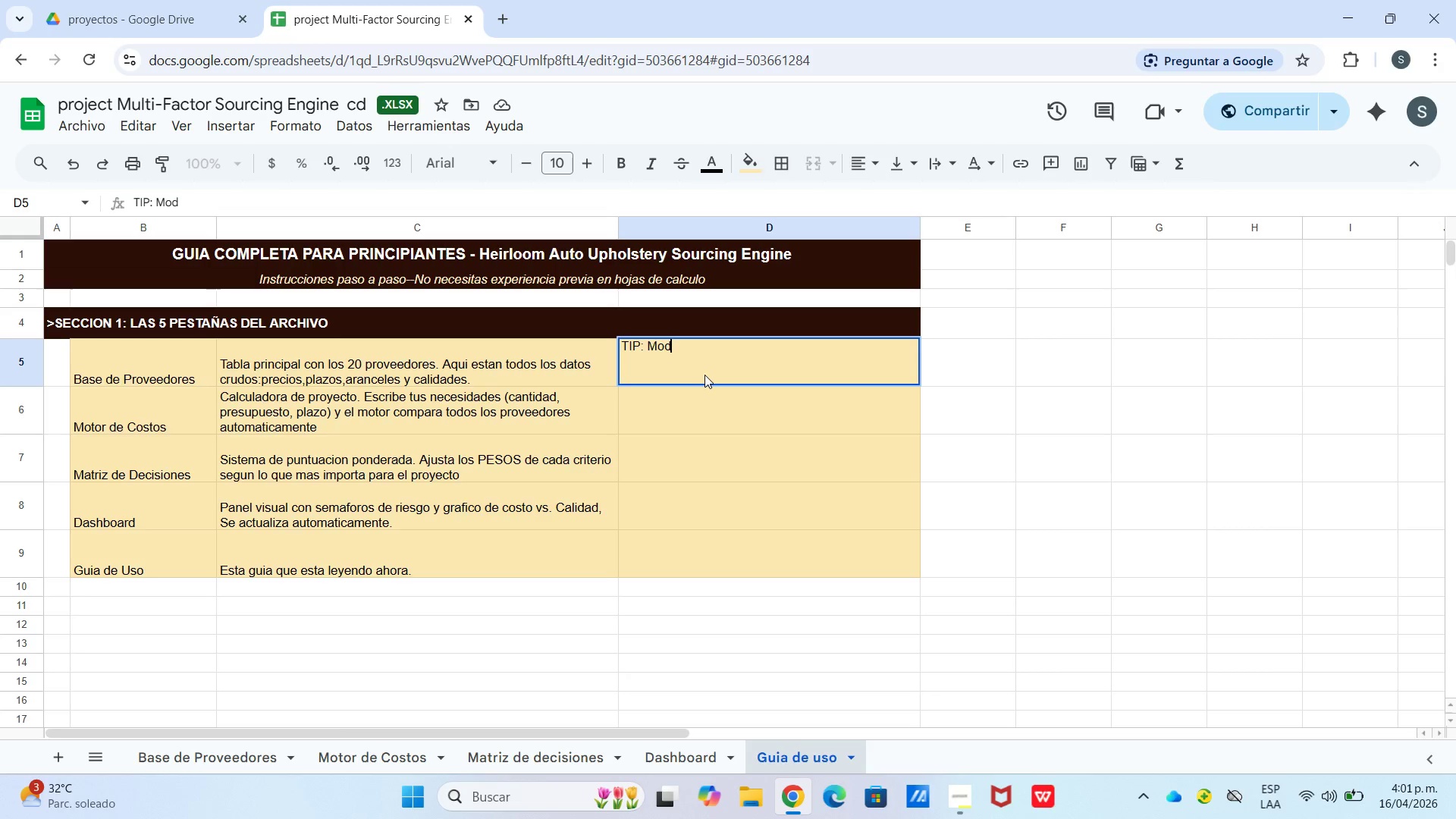 
type(ifica directamente los datos e )
 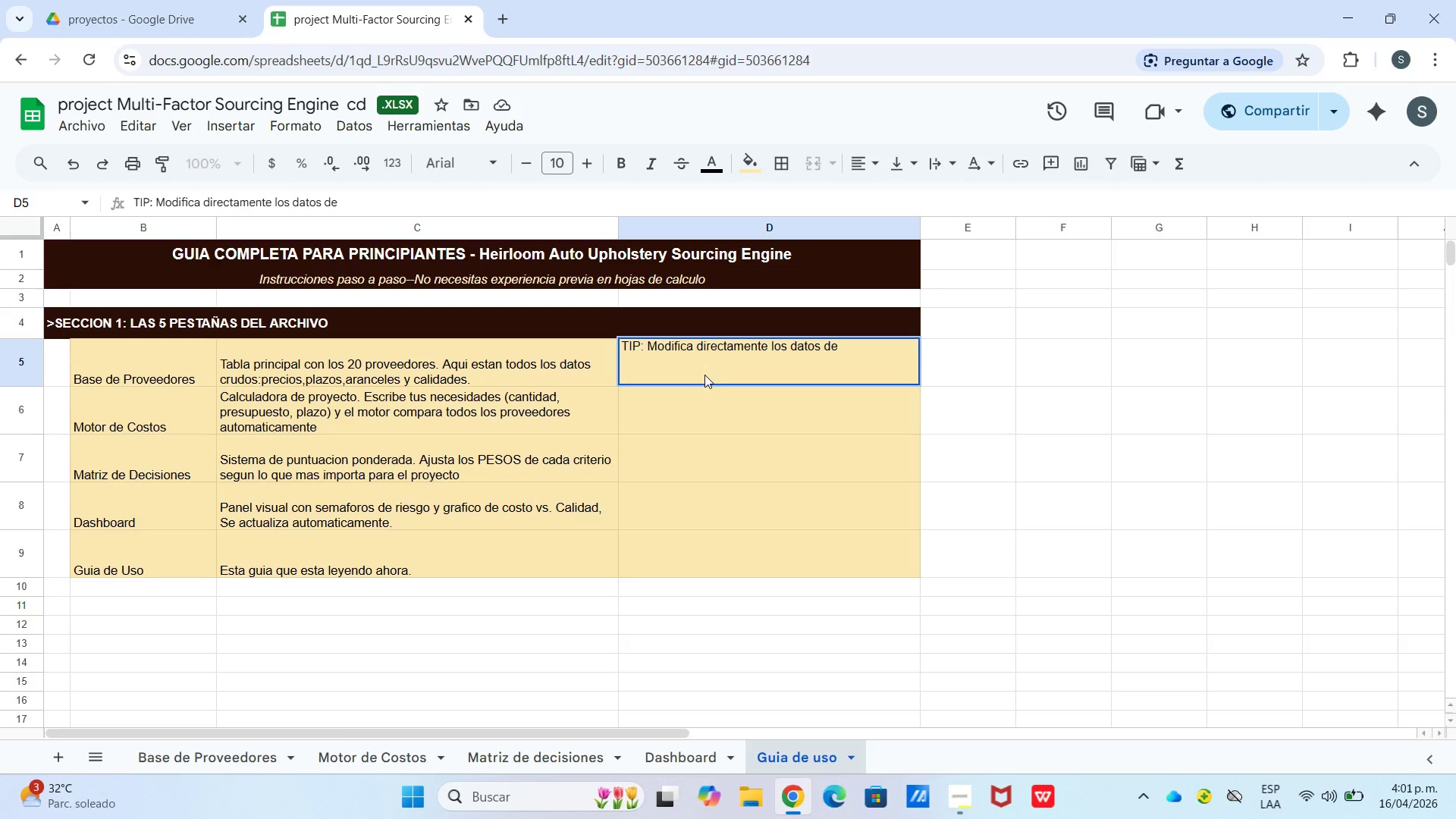 
key(Control+Enter)
 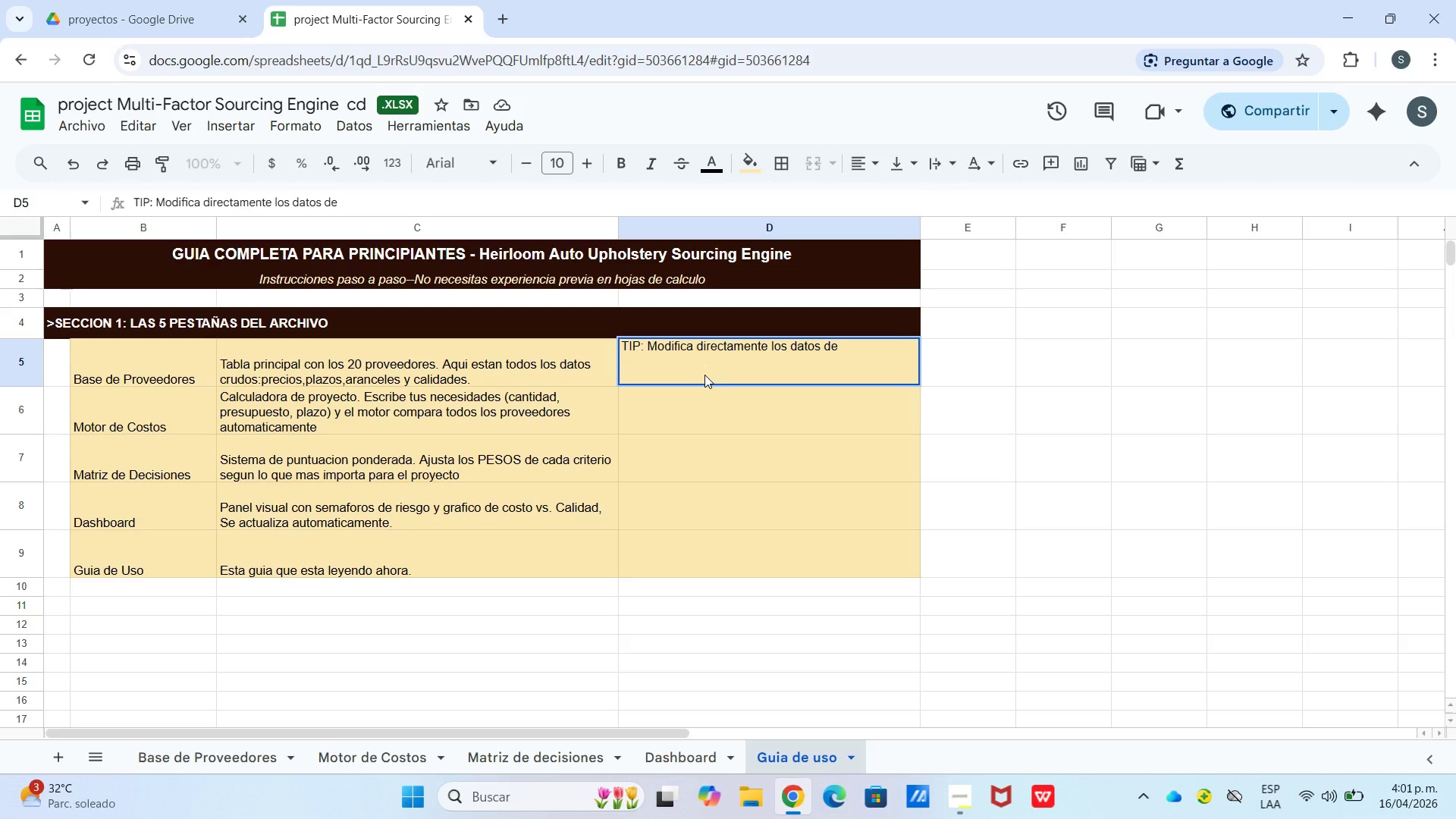 
type(proveedores aqui. Las or)
key(Backspace)
type(tras hojas se actualizan solas)
 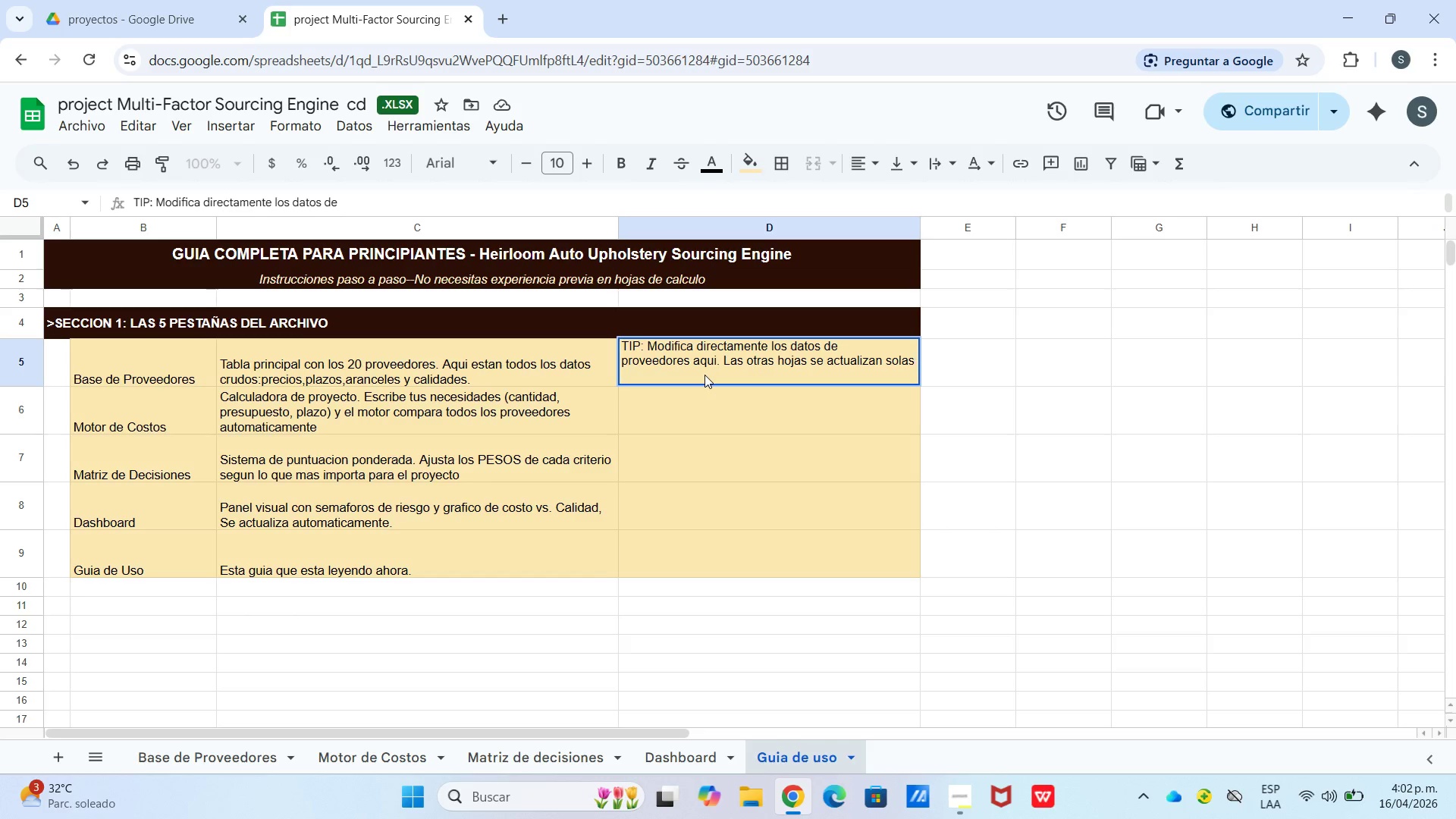 
key(Enter)
 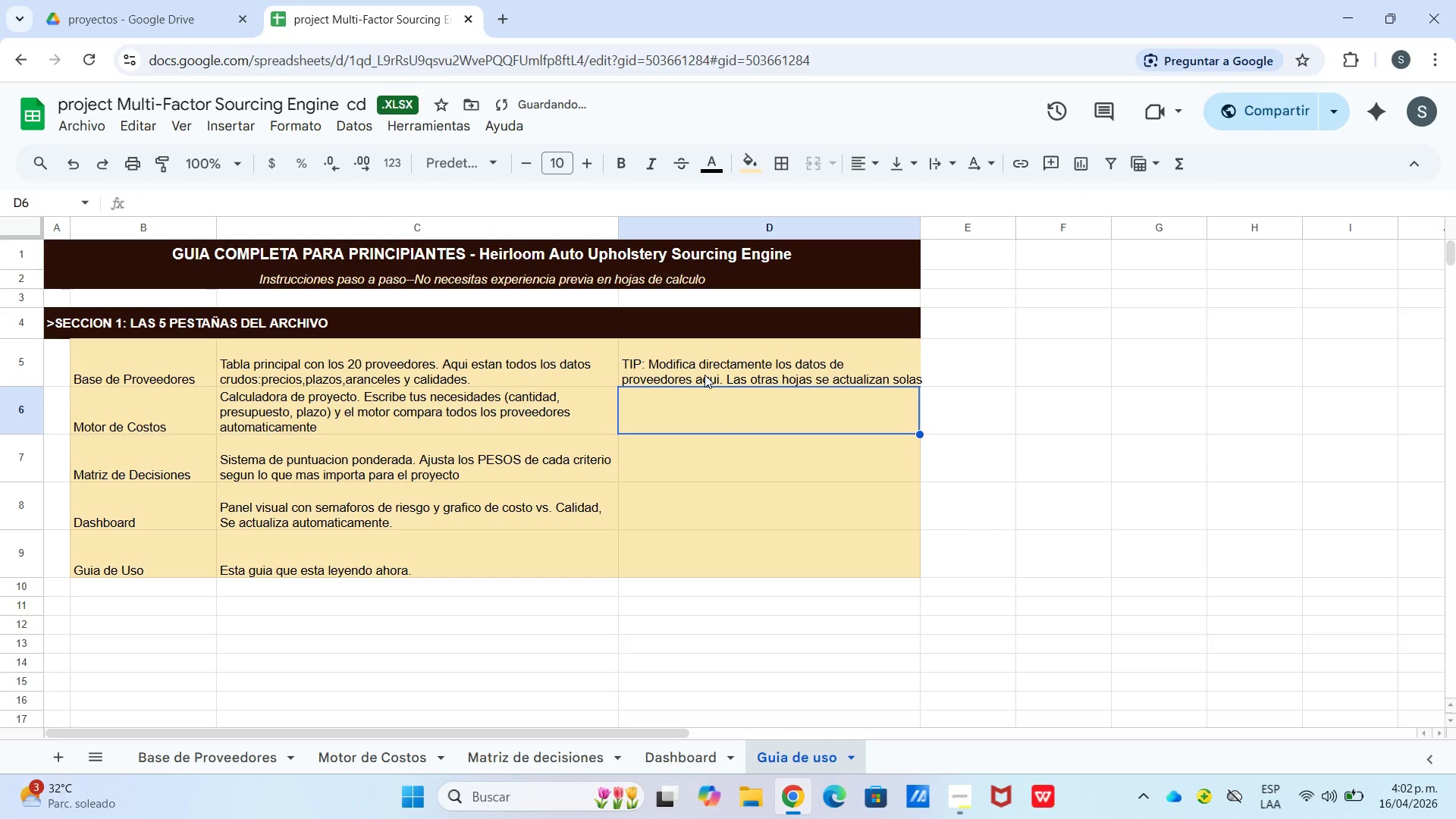 
type(TIP>La columna L  *RANKING( te dice cual proveedor)
 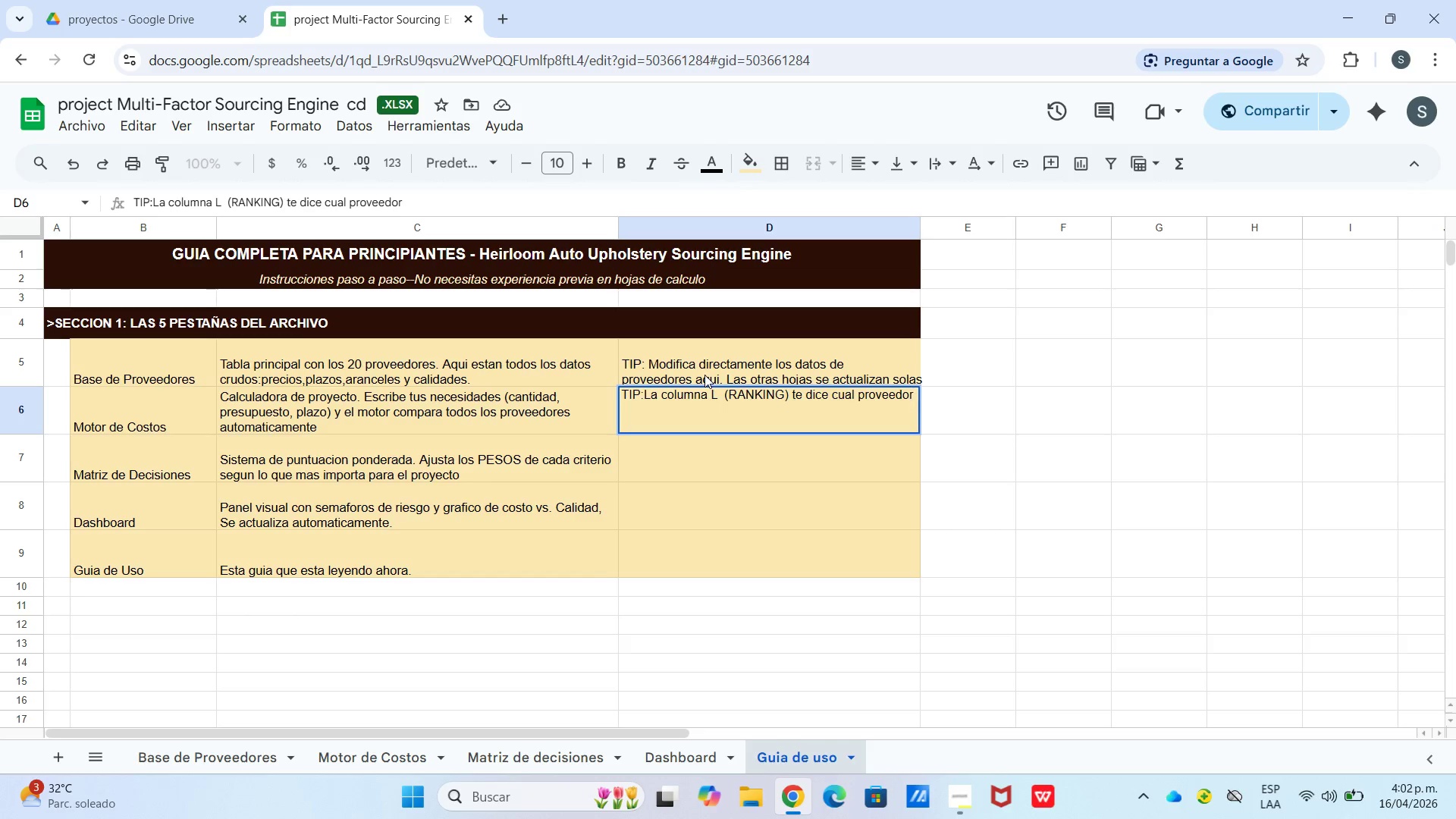 
key(Space)
 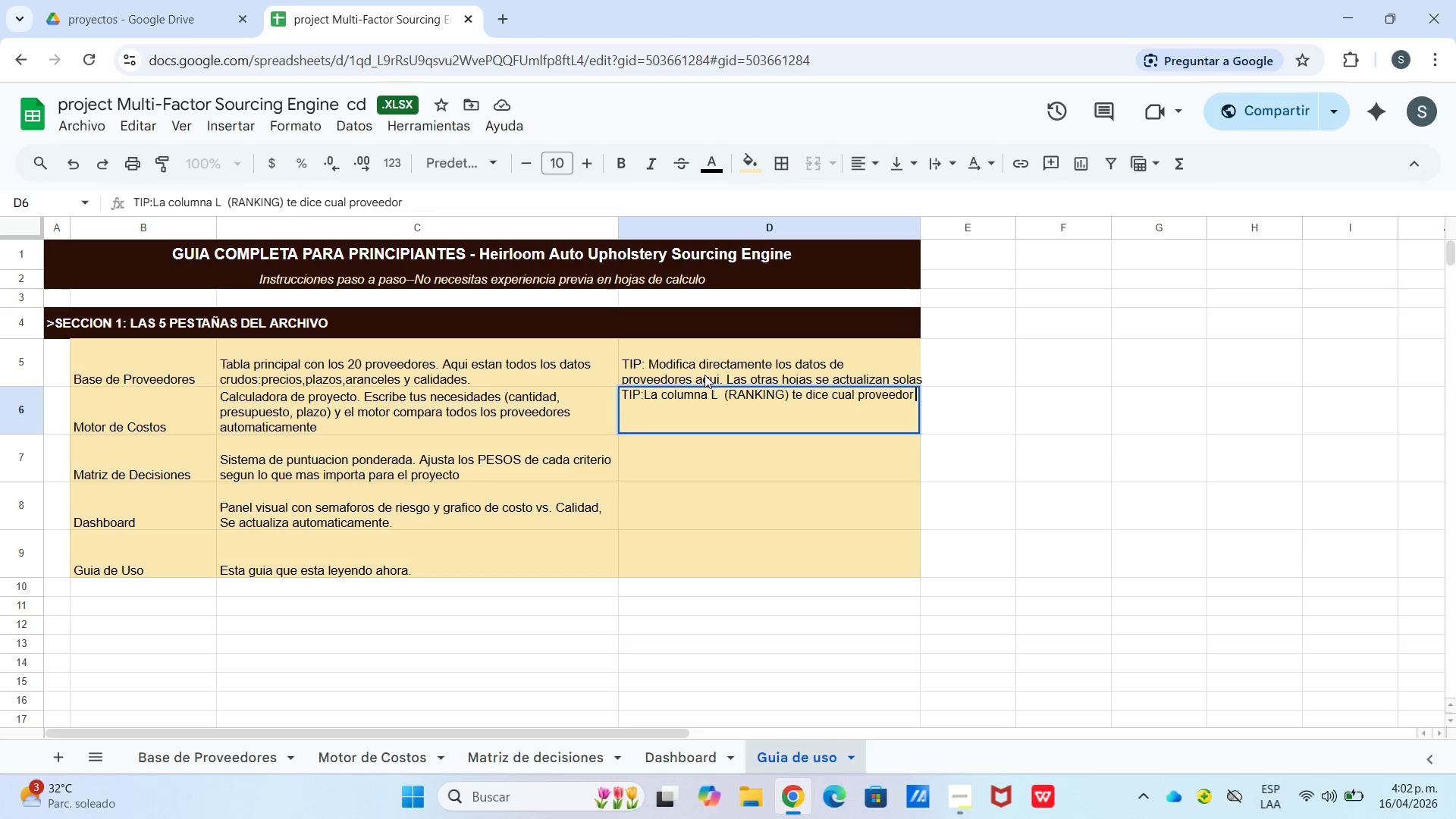 
key(E)
 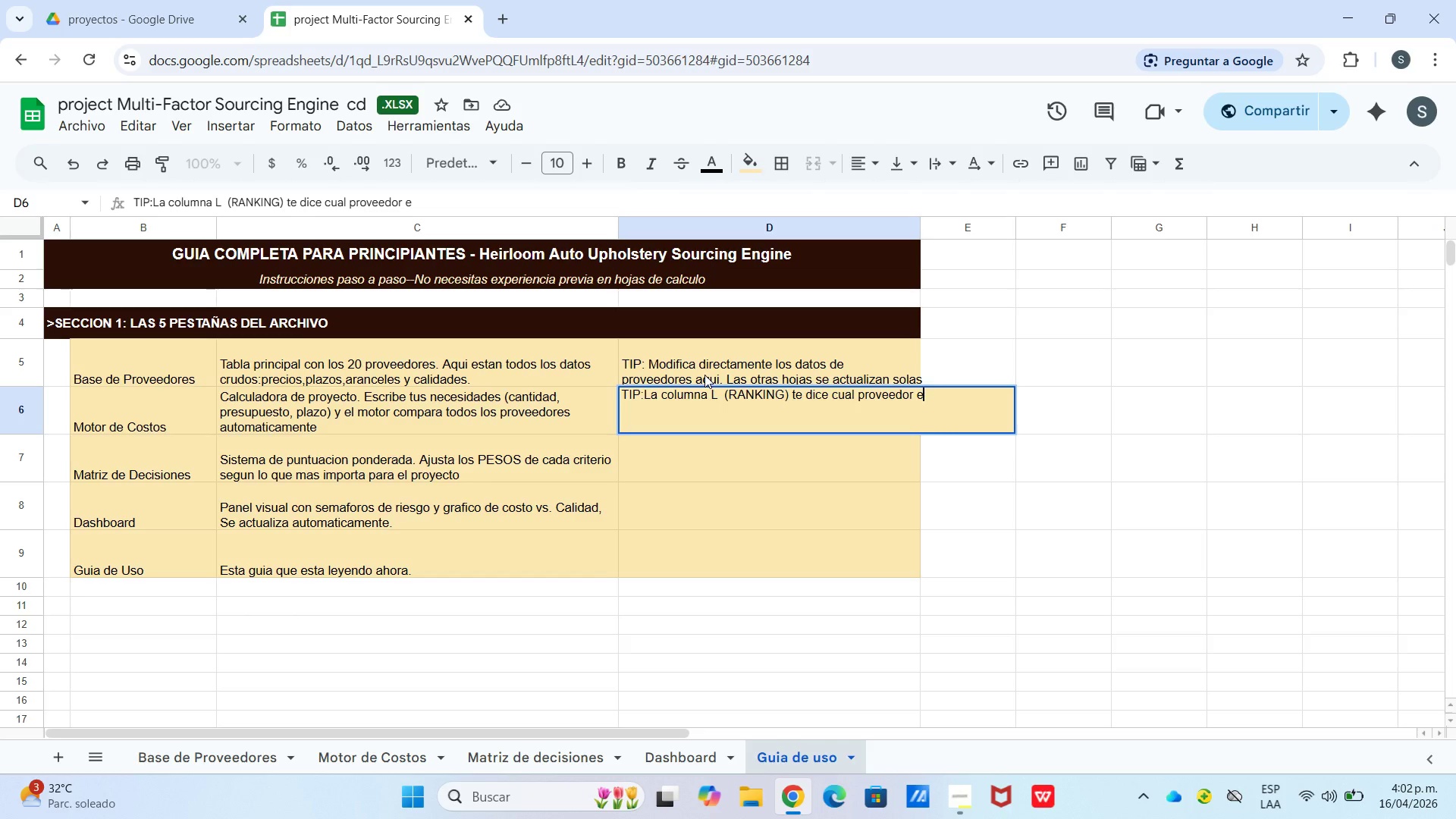 
key(Backspace)
 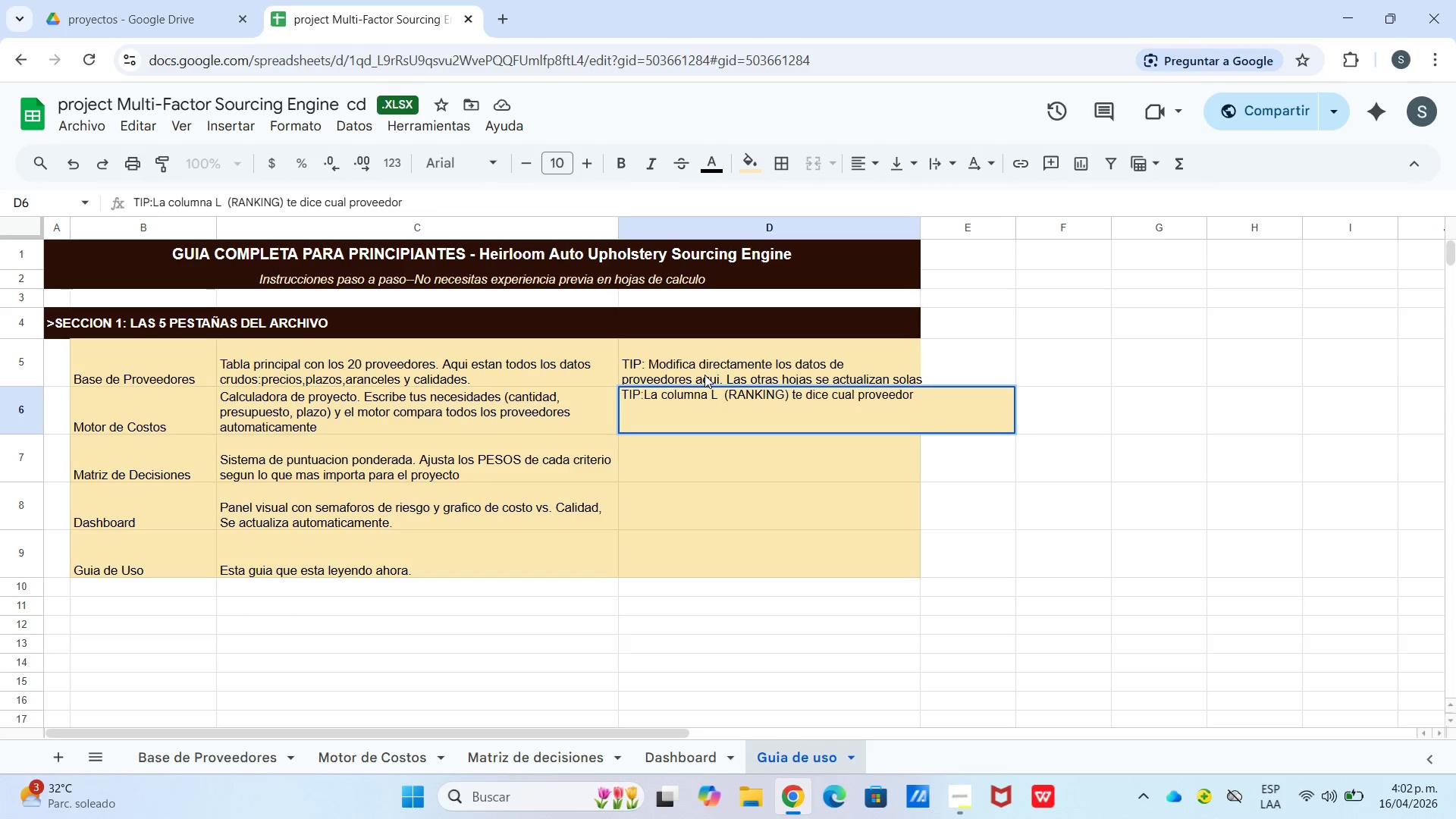 
key(Control+Enter)
 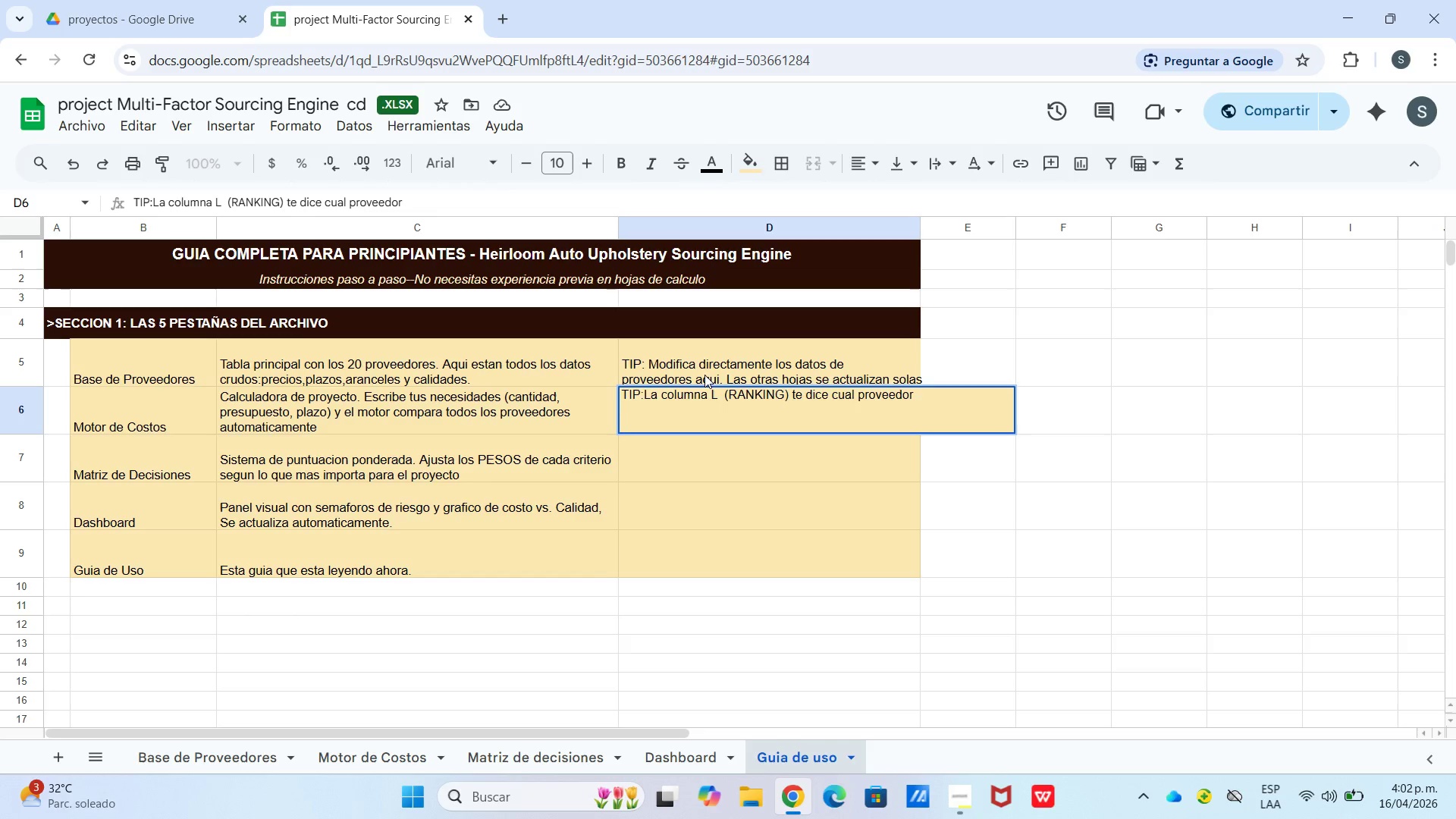 
type(es ,)
key(Backspace)
type(mejor para tu proyecto e)
key(Backspace)
type(especifico)
 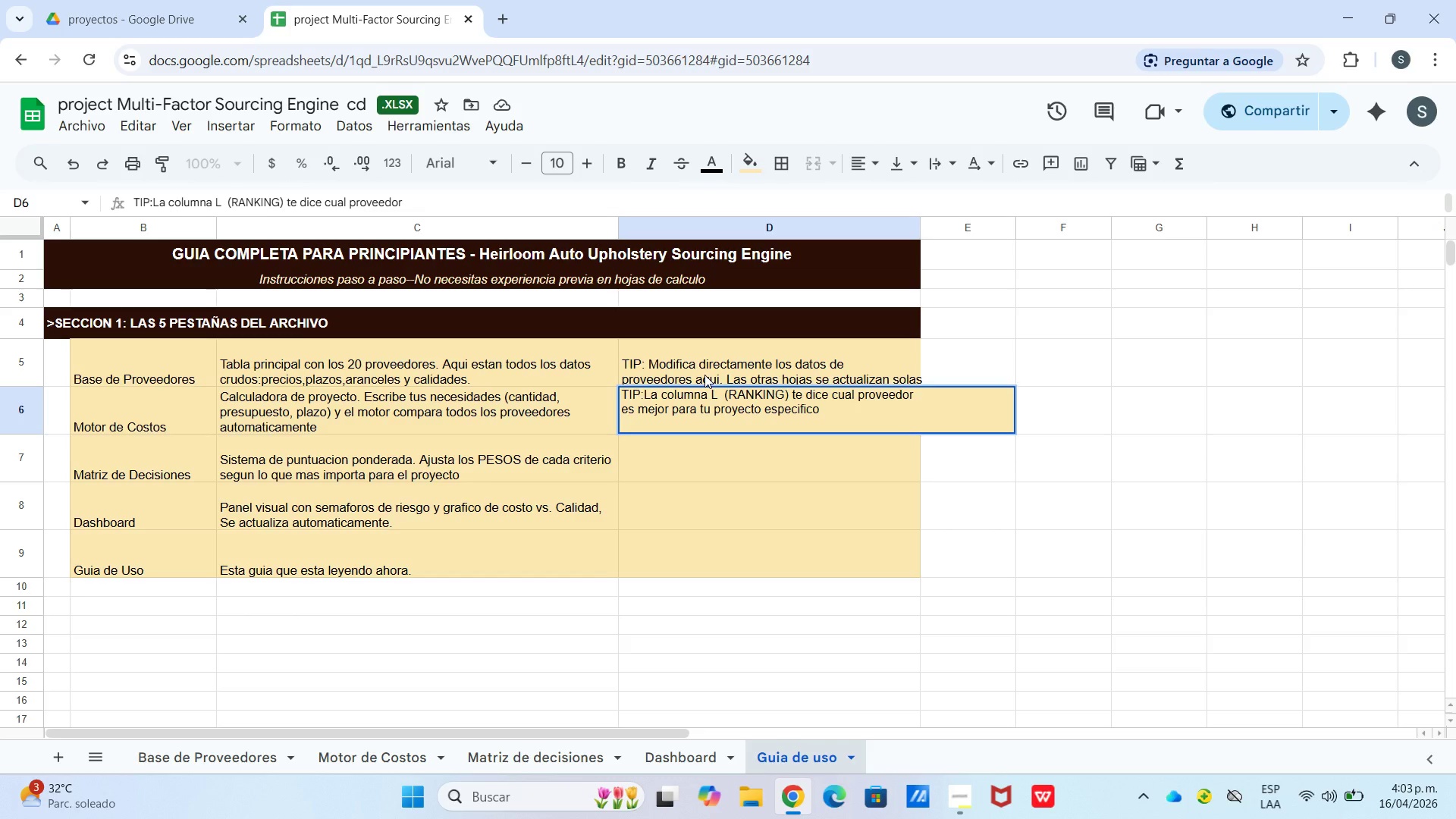 
key(Control+Enter)
 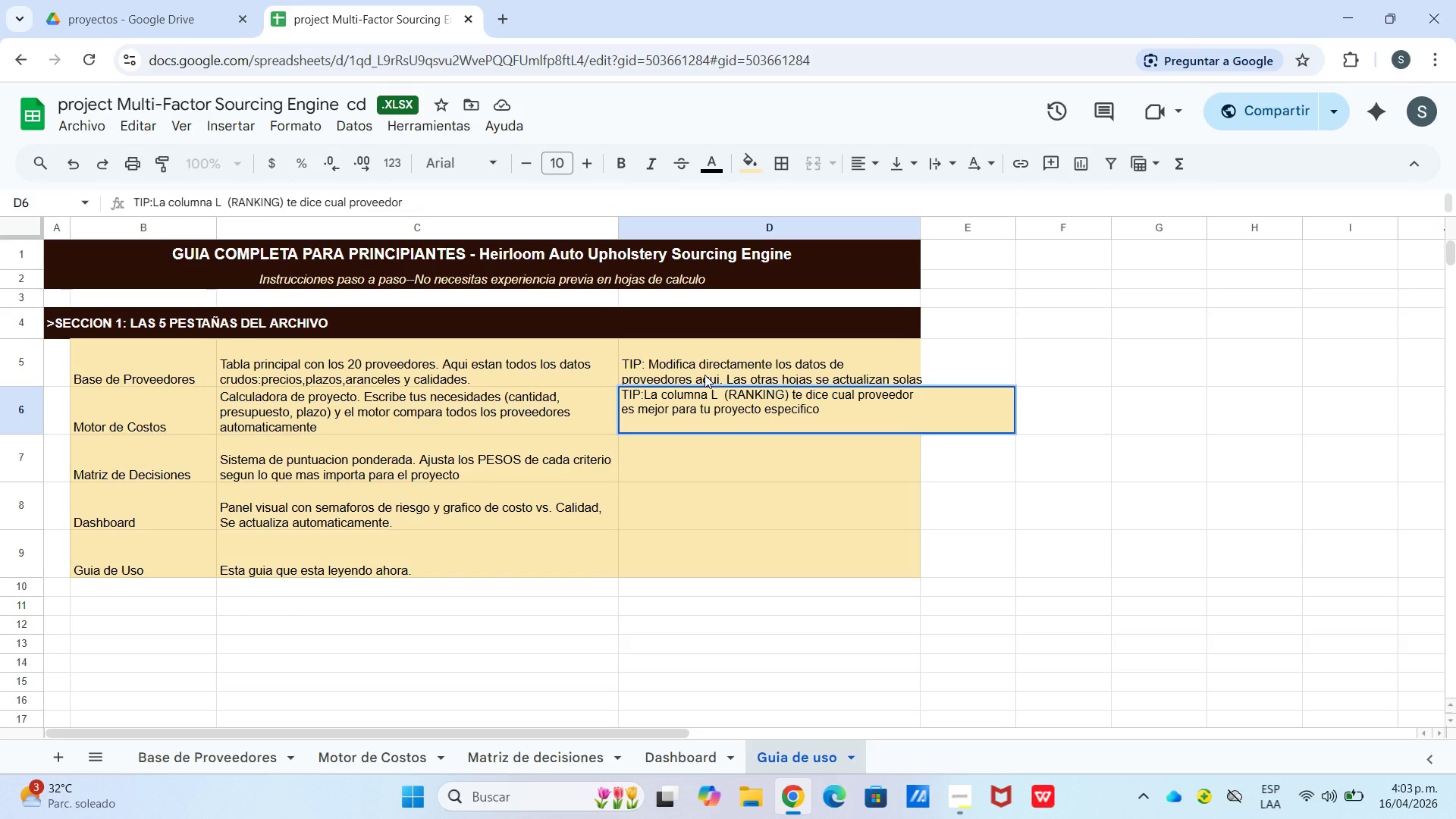 
wait(5.31)
 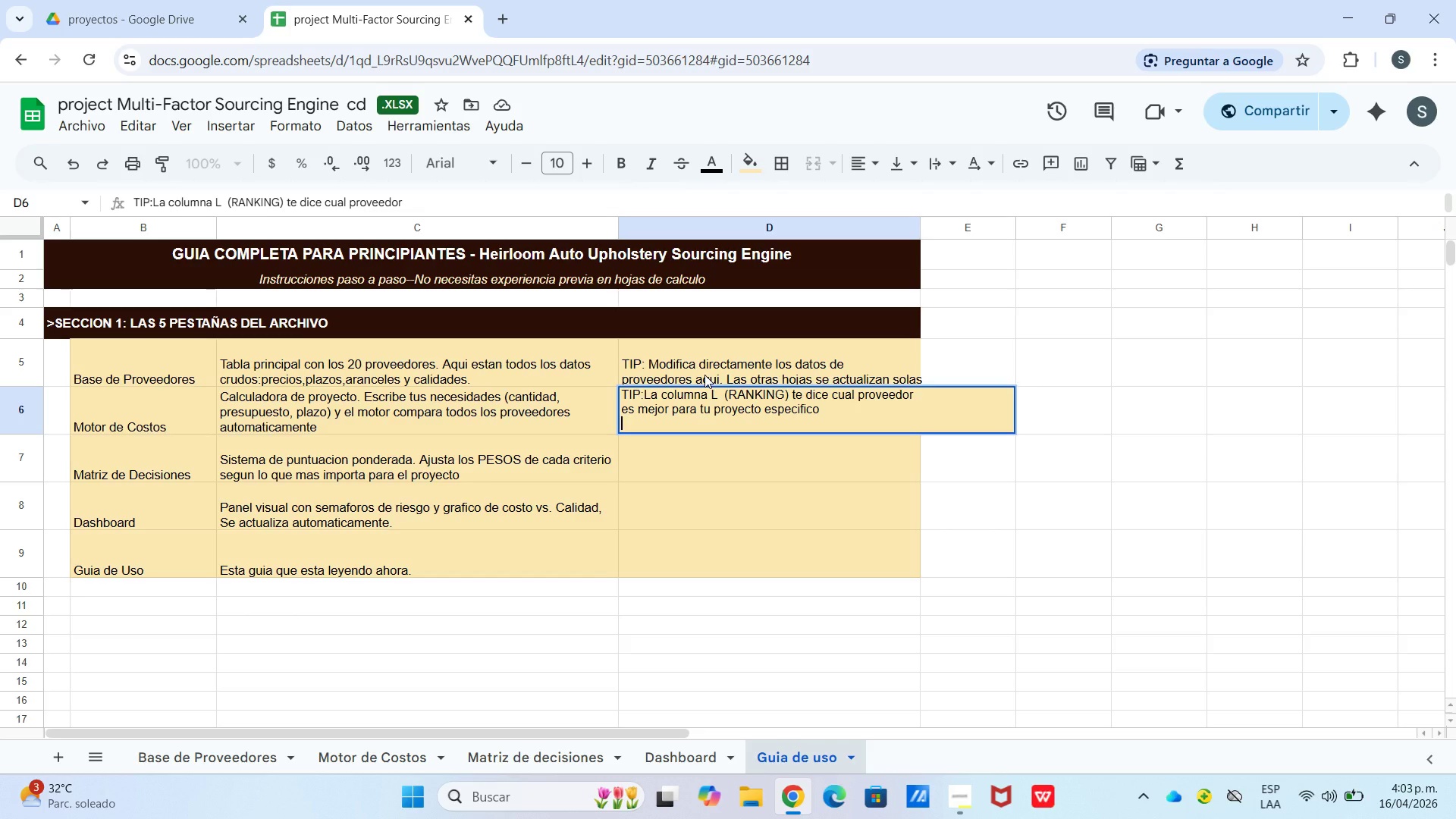 
key(Enter)
 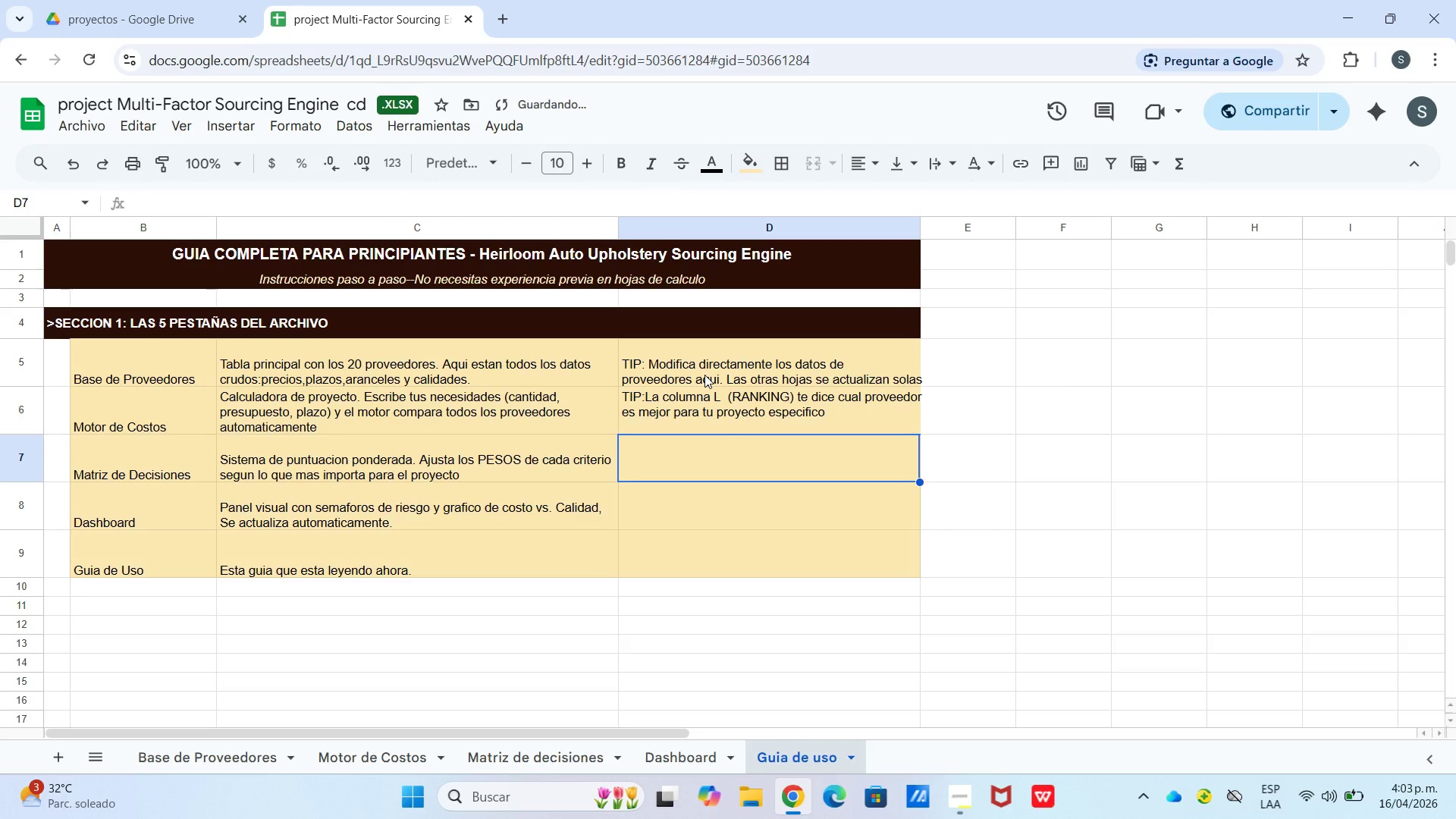 
type(SI )
key(Backspace)
key(Backspace)
key(Backspace)
key(Backspace)
key(Backspace)
type(TIP> Si el cliente exige calidad maxima,)
 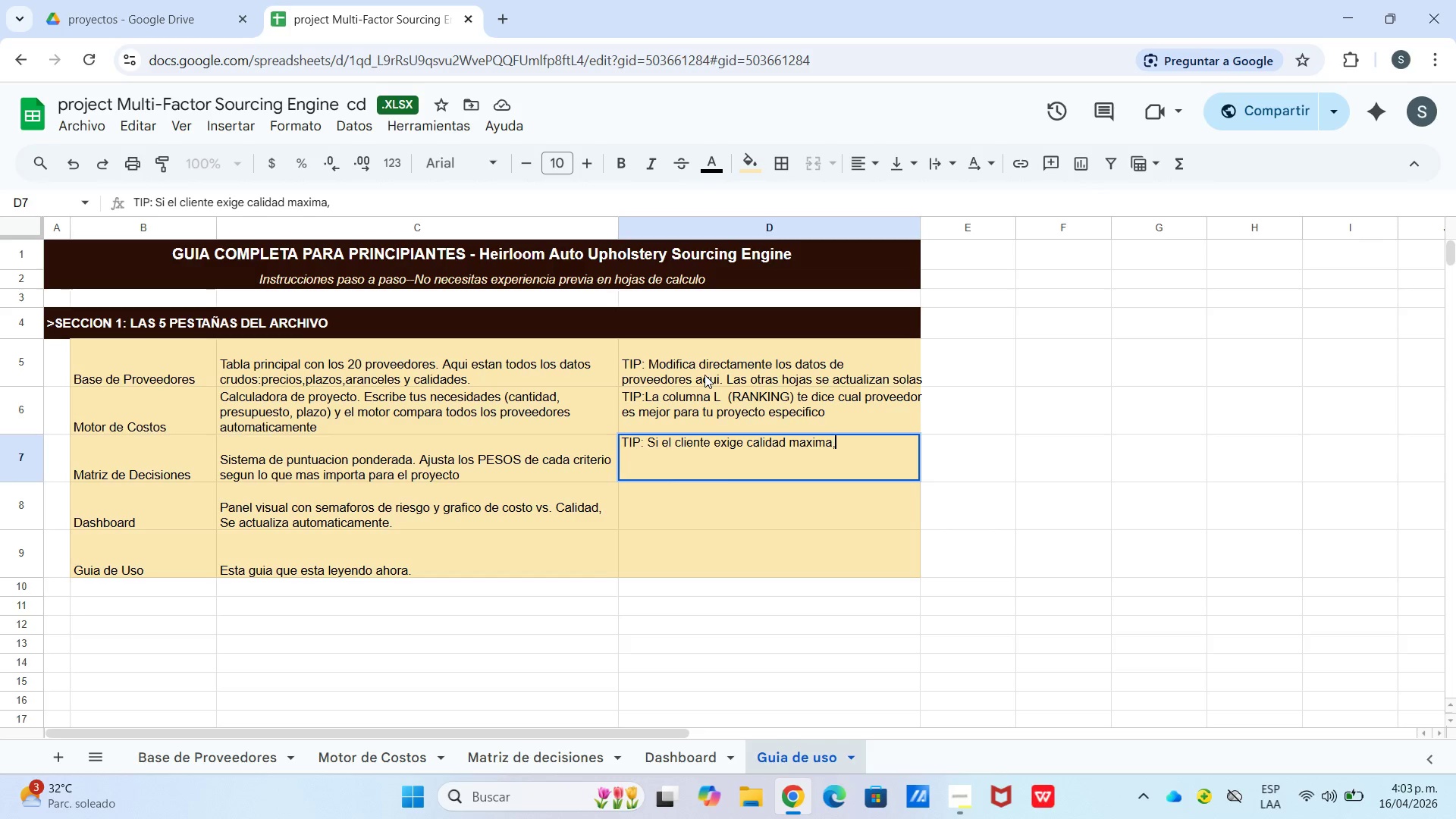 
key(Control+Enter)
 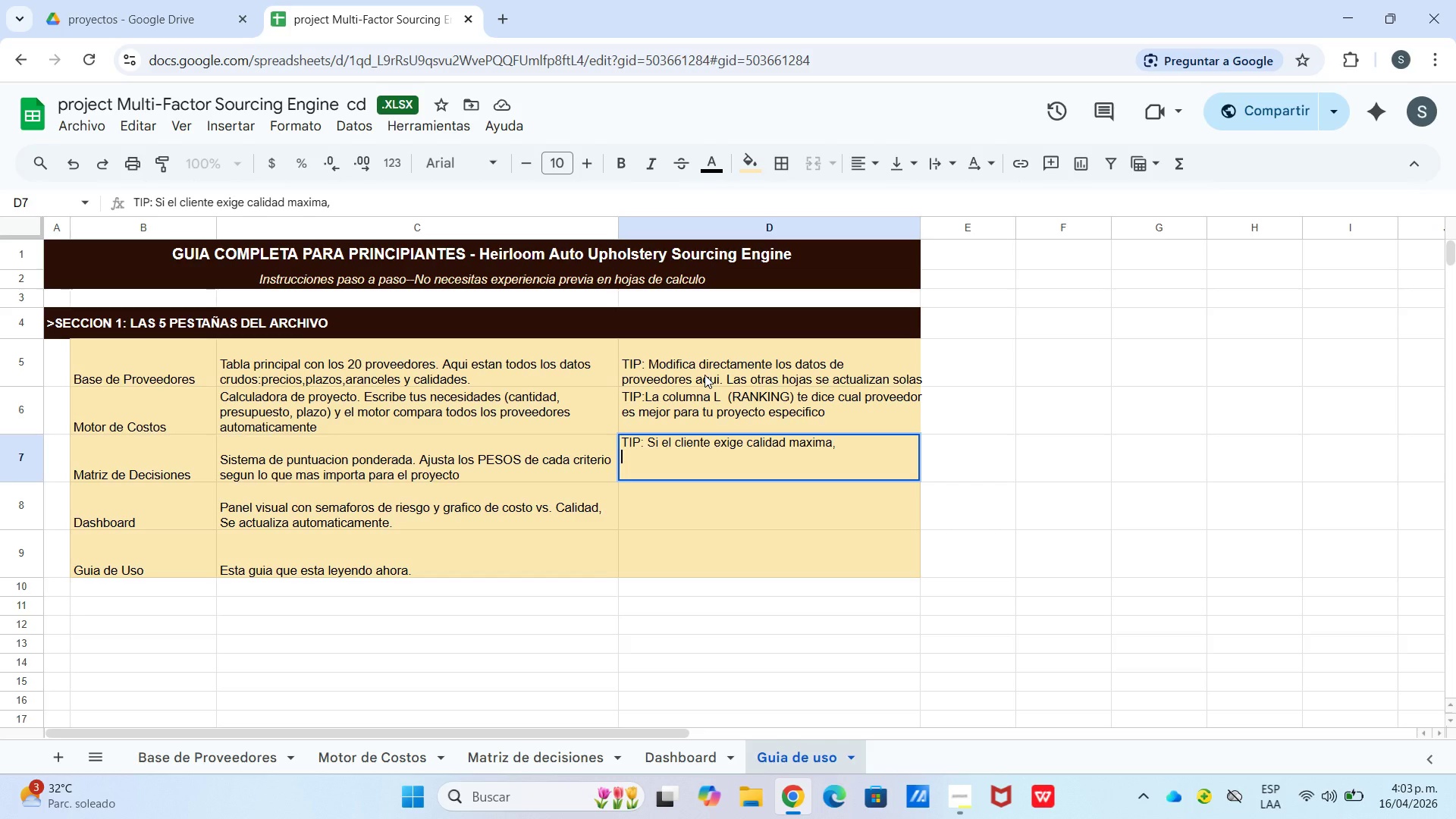 
type(sube el Peso Calidad a 0.50)
 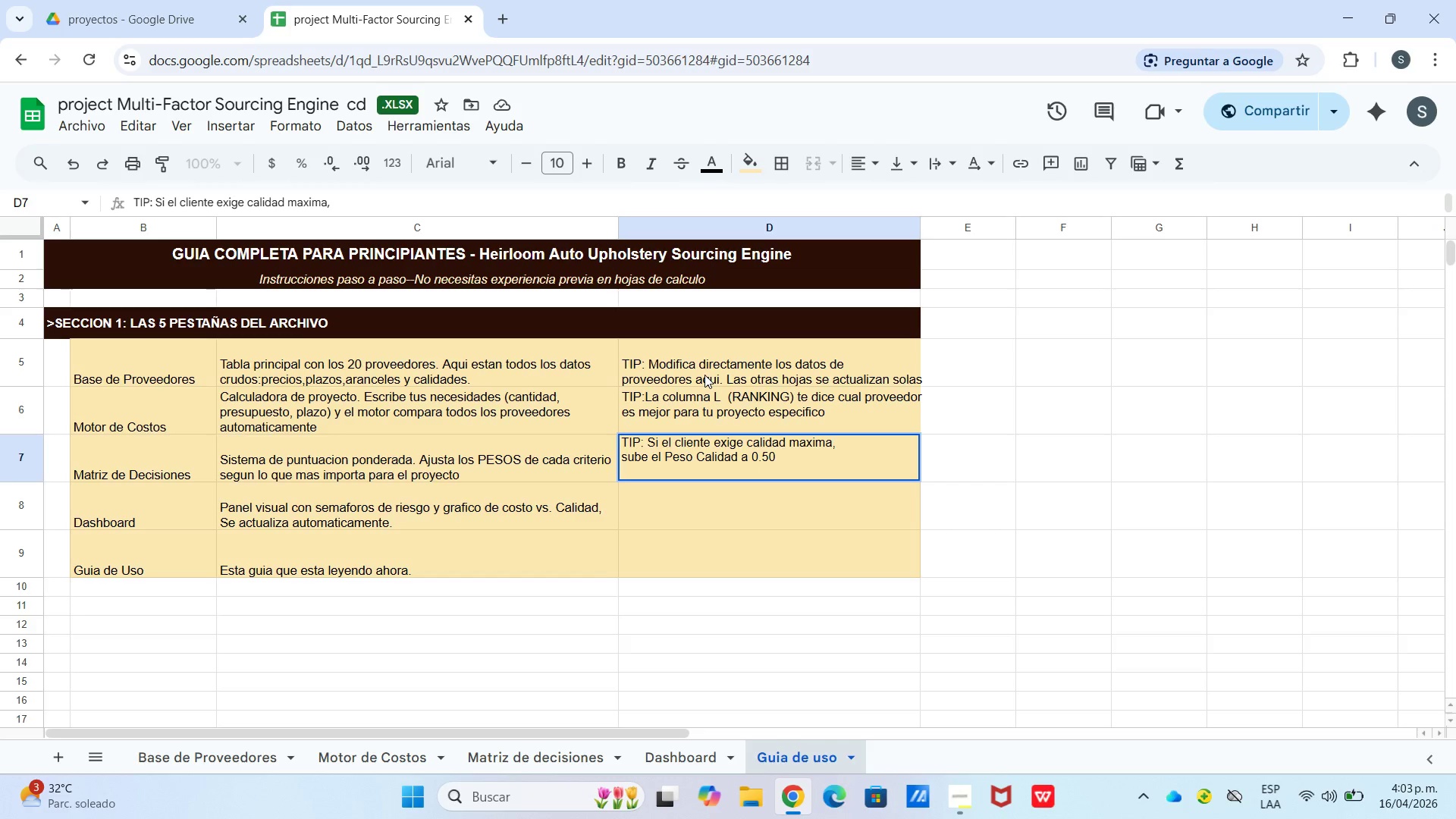 
type( y baja los otros.)
 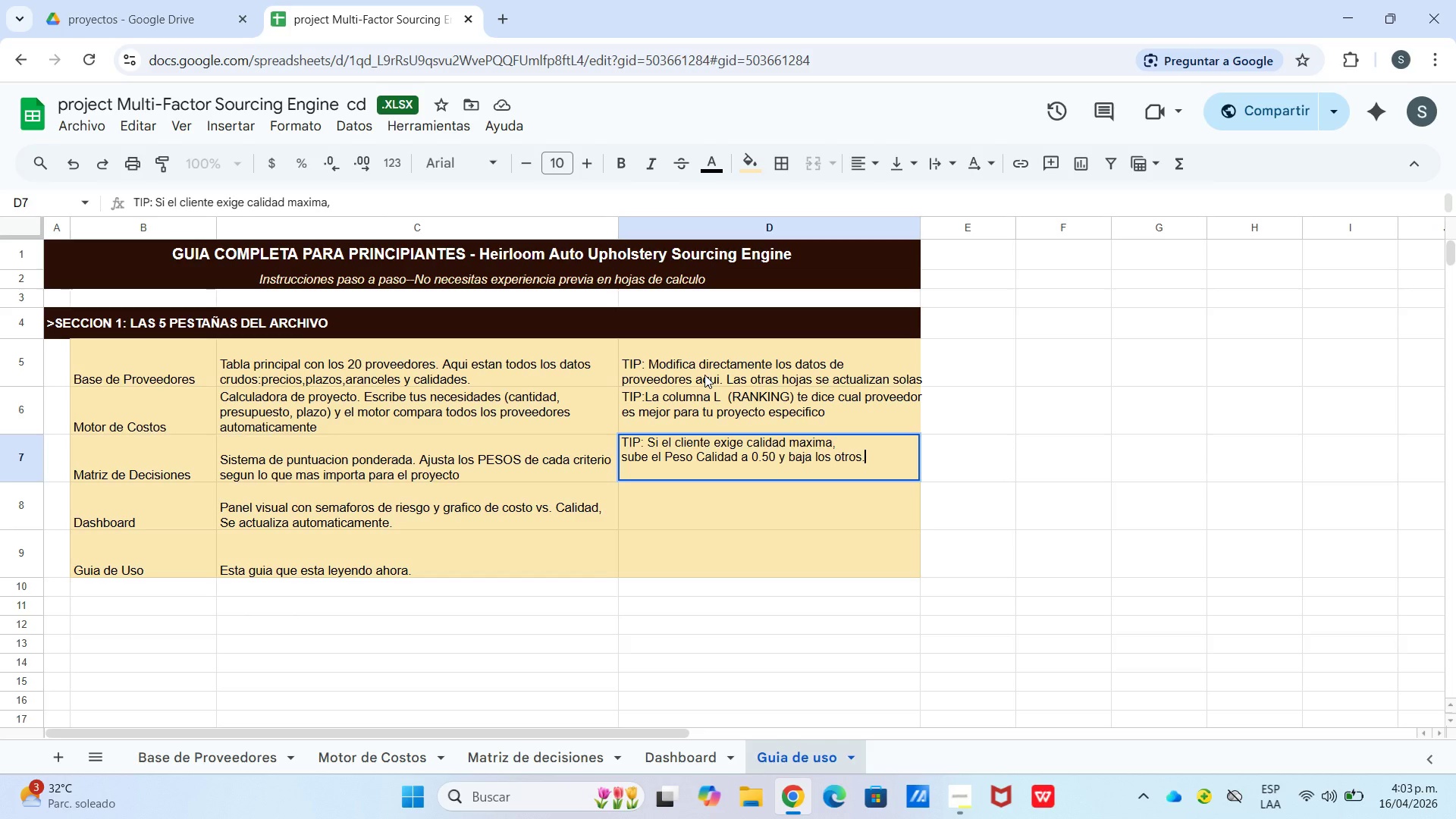 
key(Enter)
 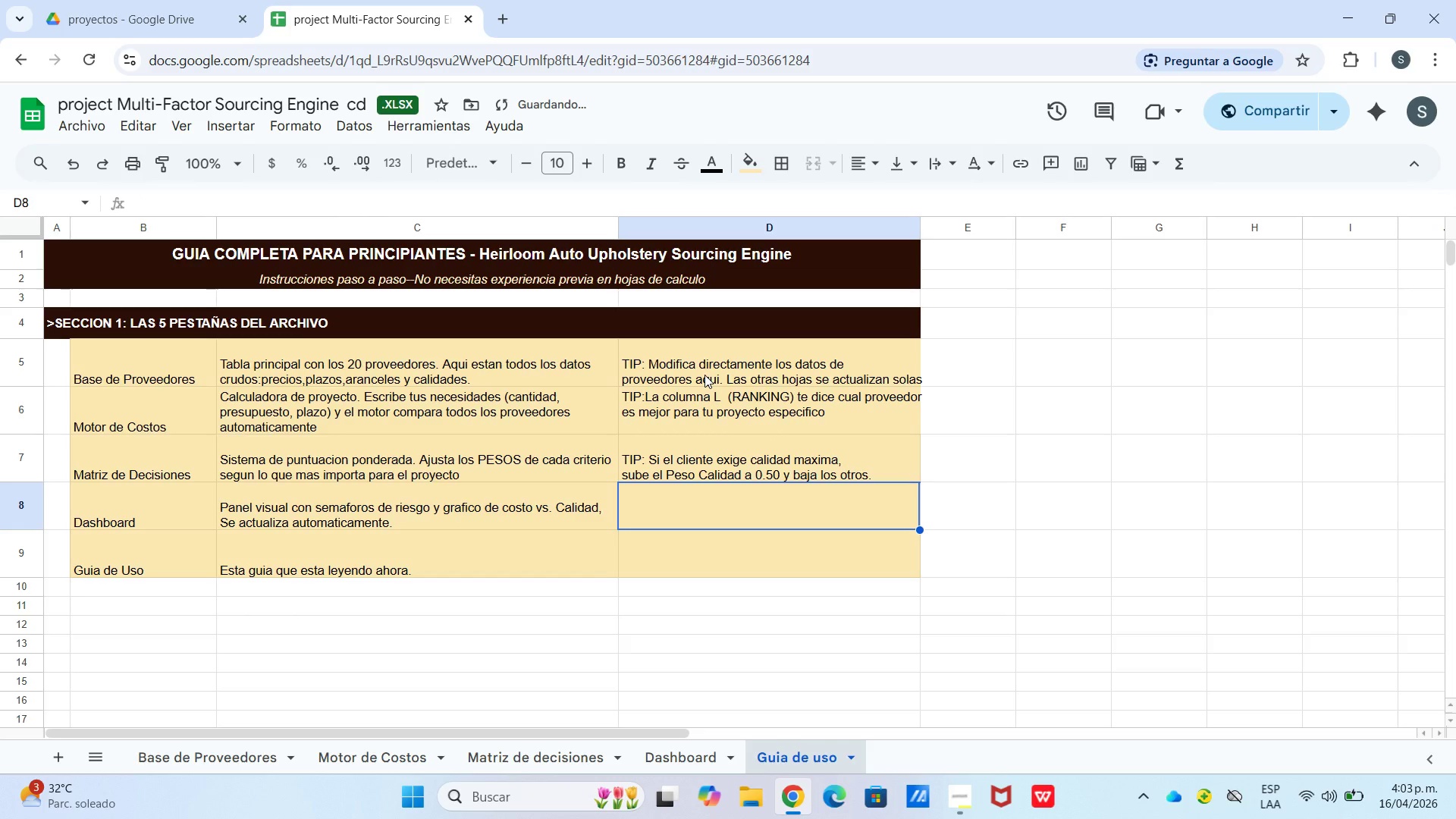 
type(TIP> Las filas rojas )proveedores con)
 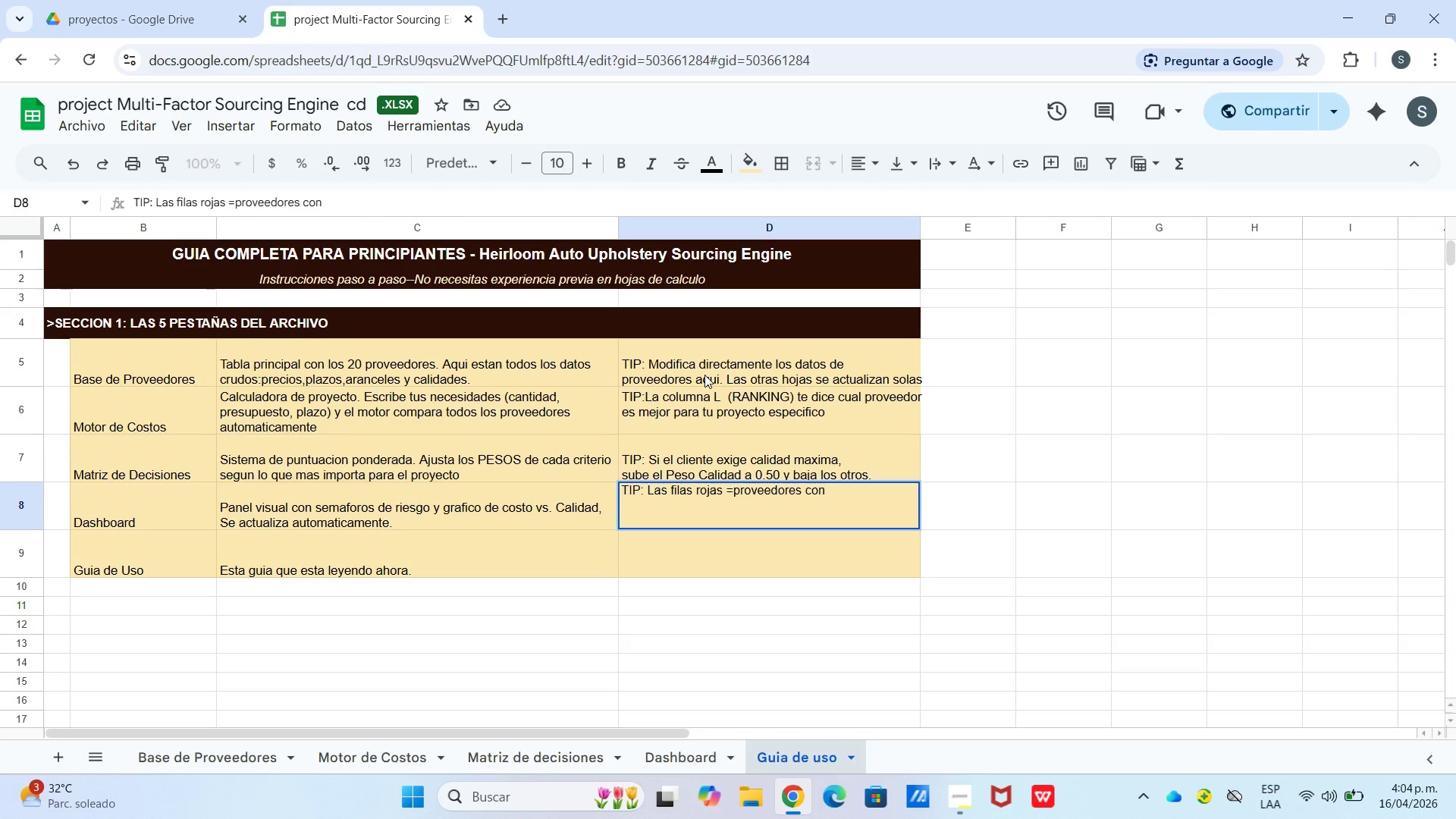 
key(Control+Enter)
 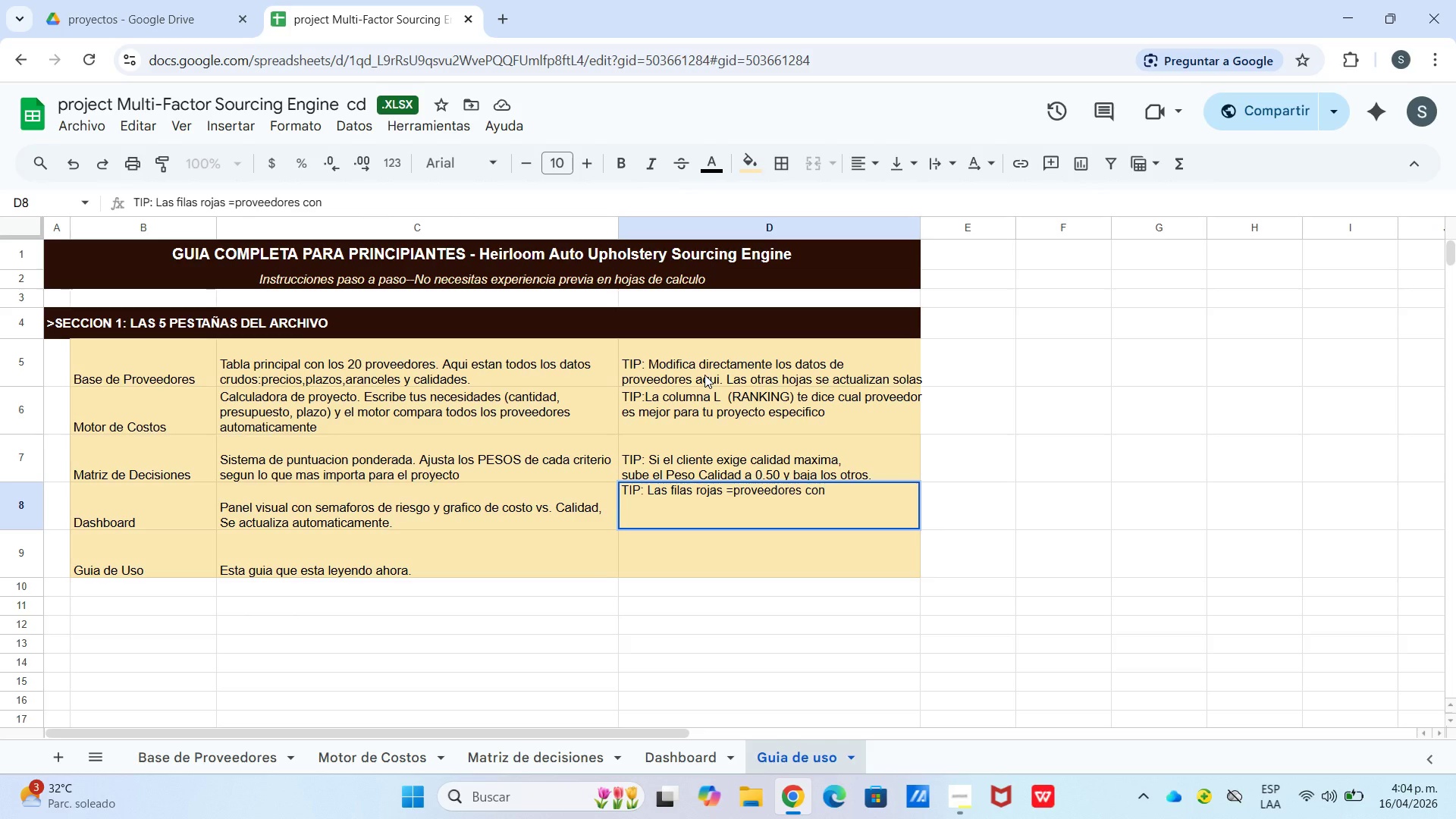 
type(plazo)
 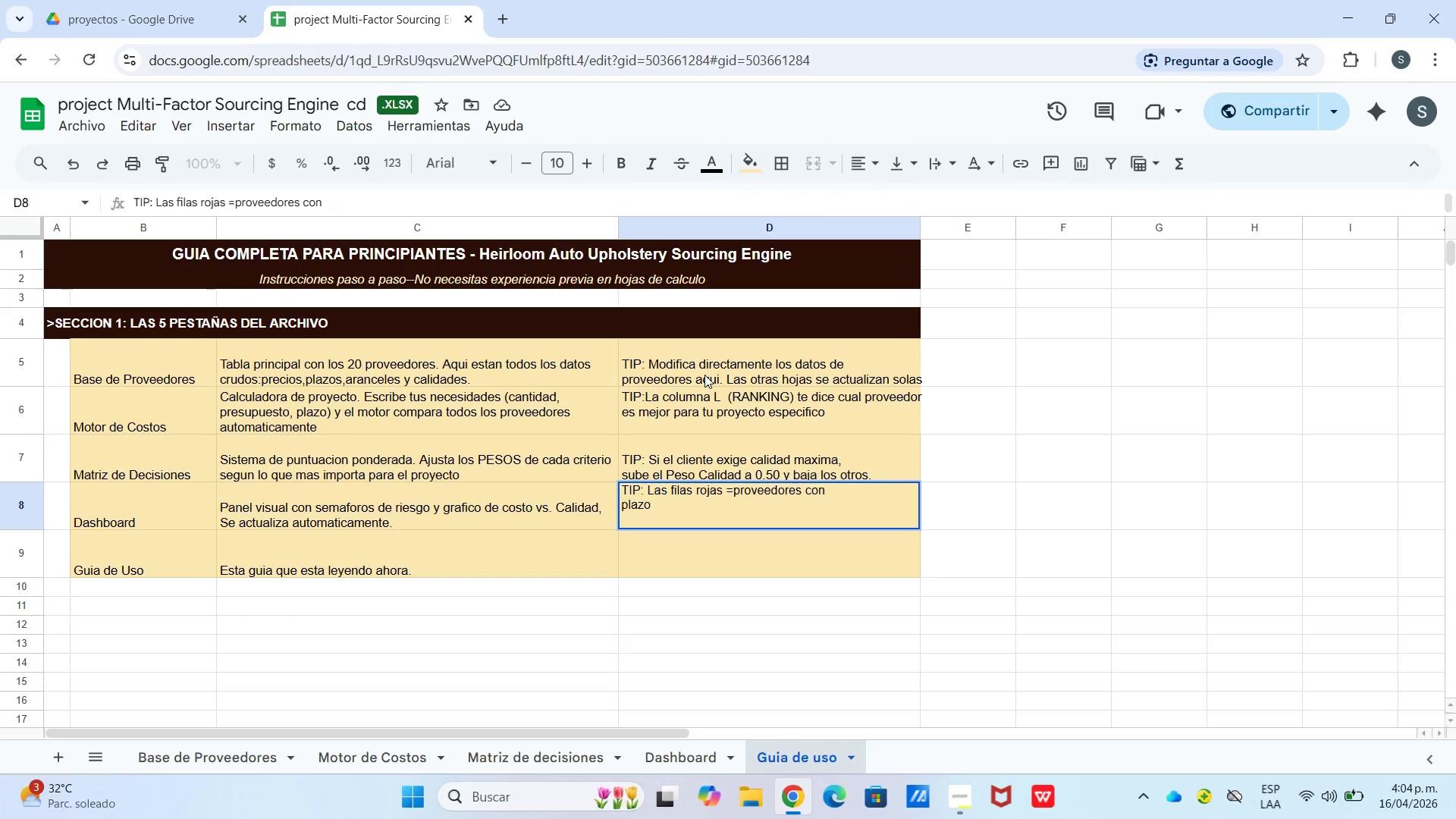 
hold_key(key=ShiftLeft, duration=2.52)
 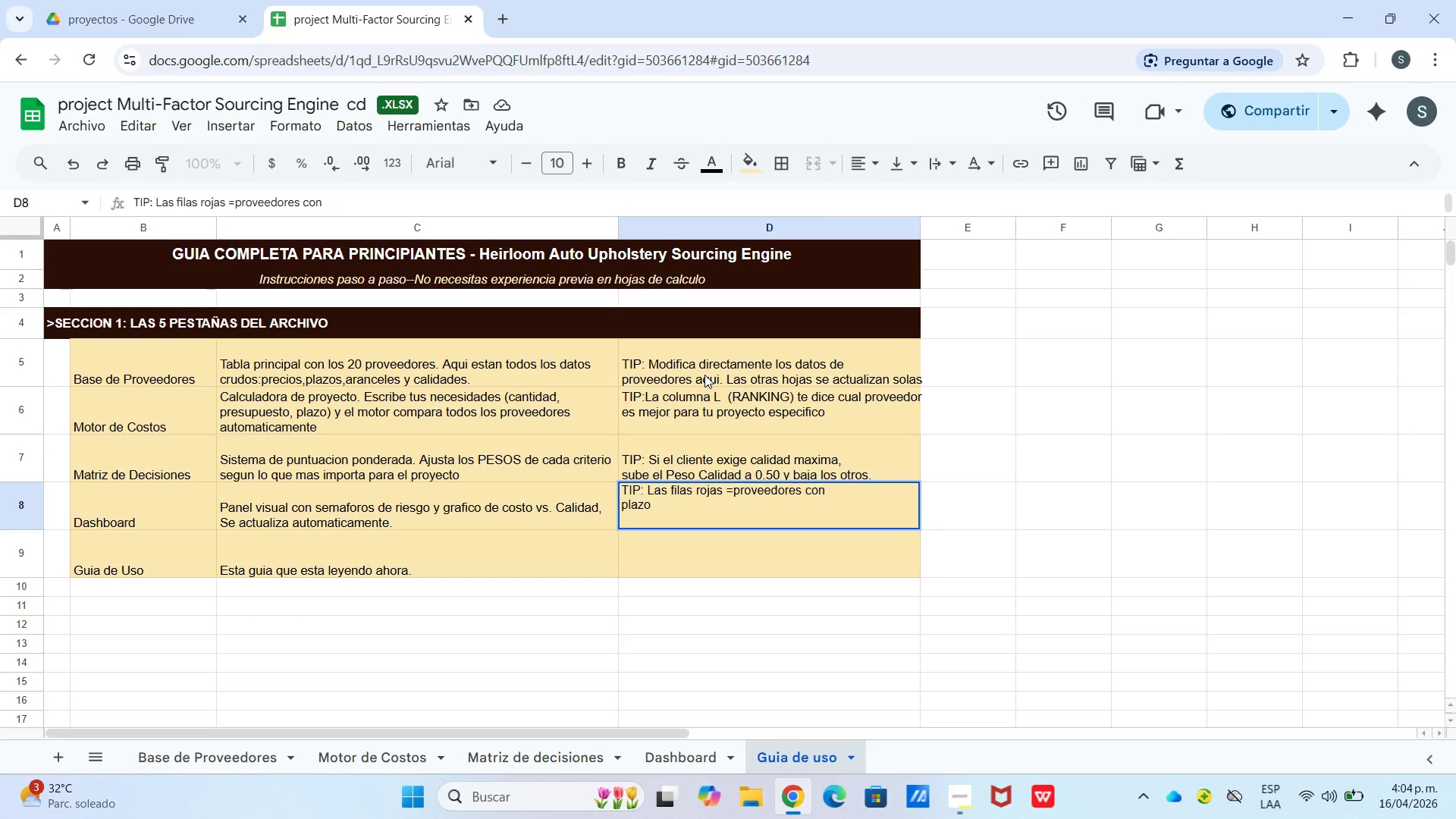 
key(Shift+Break)
 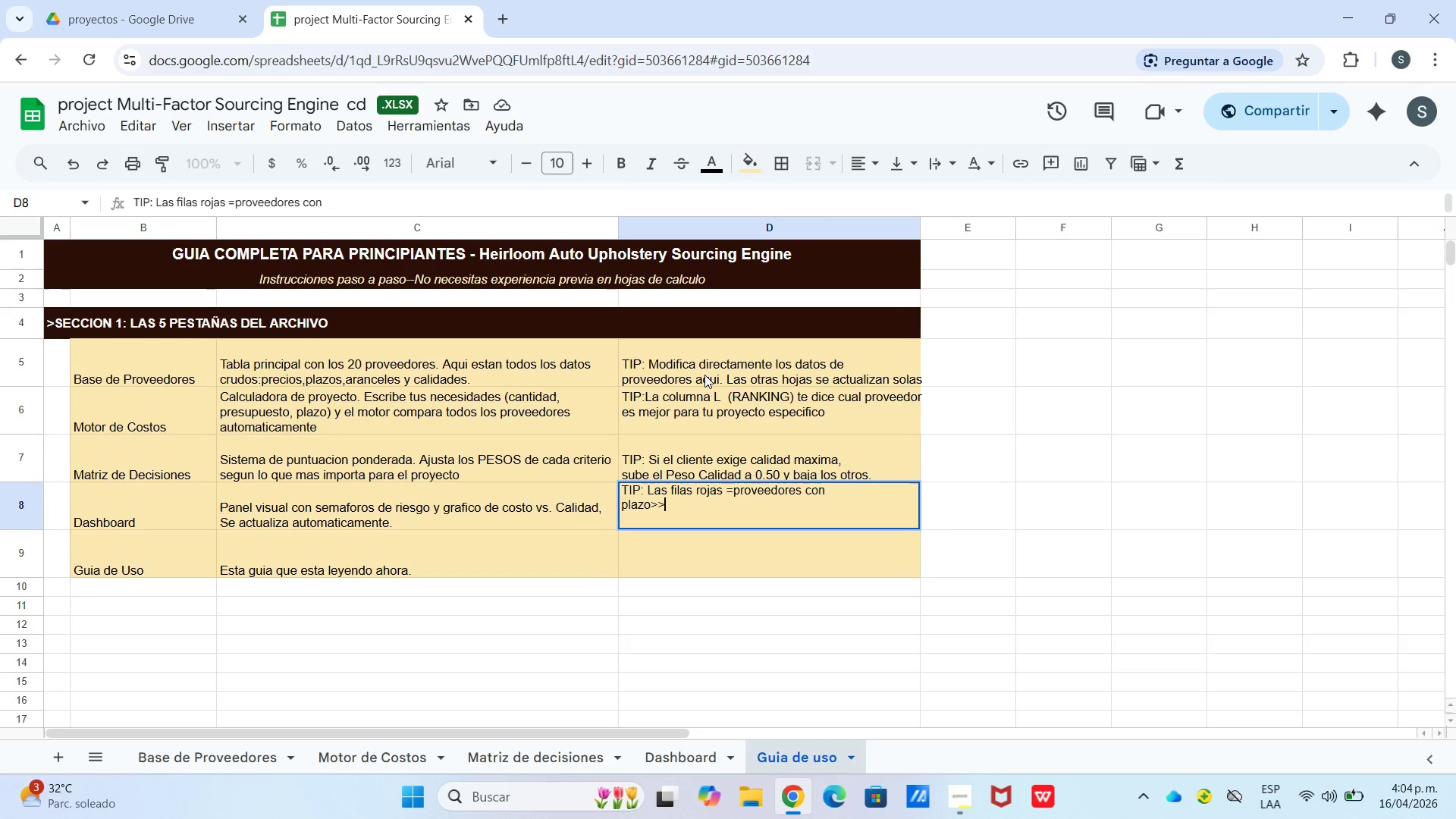 
key(Shift+Break)
 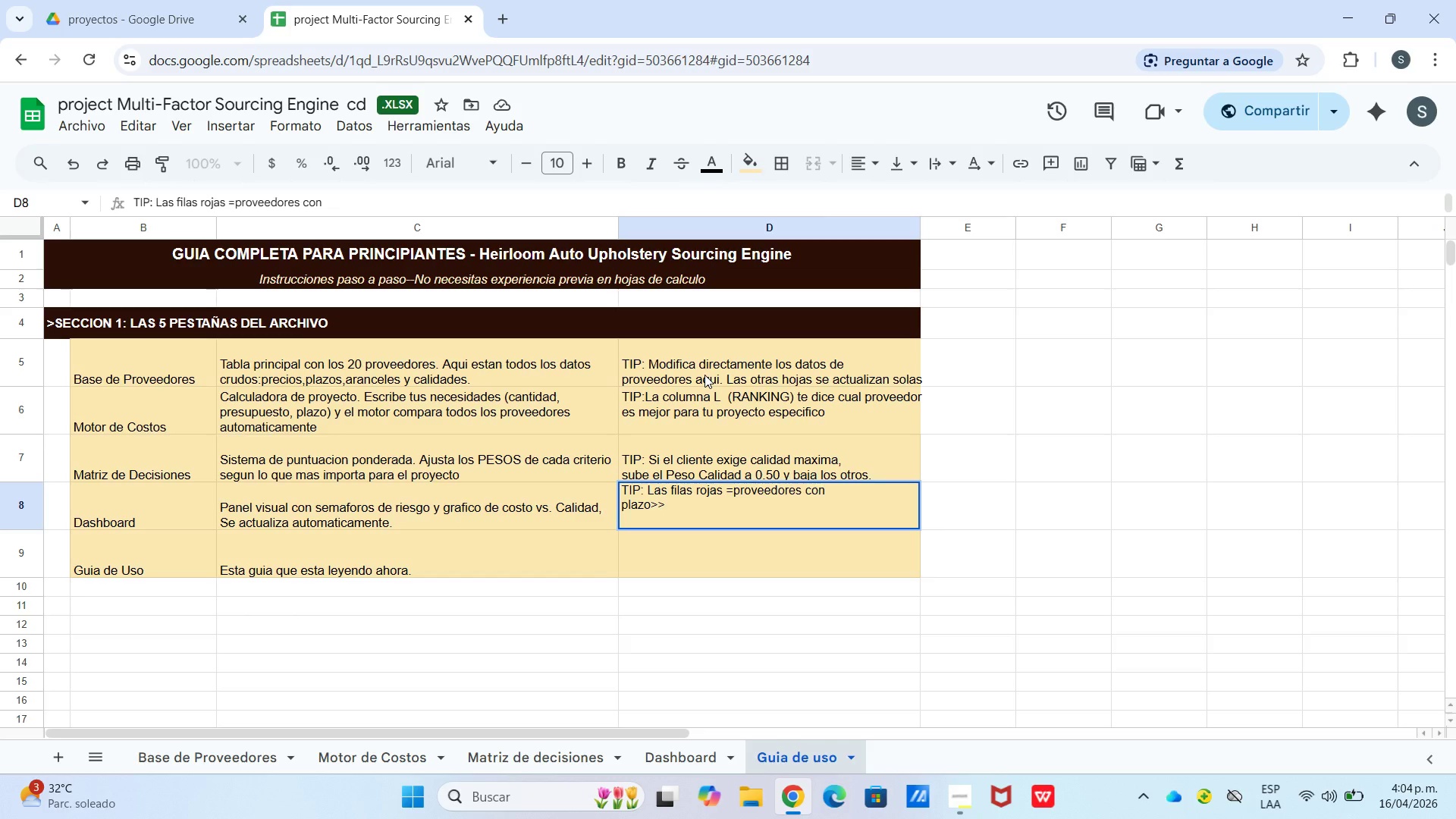 
key(Backspace)
 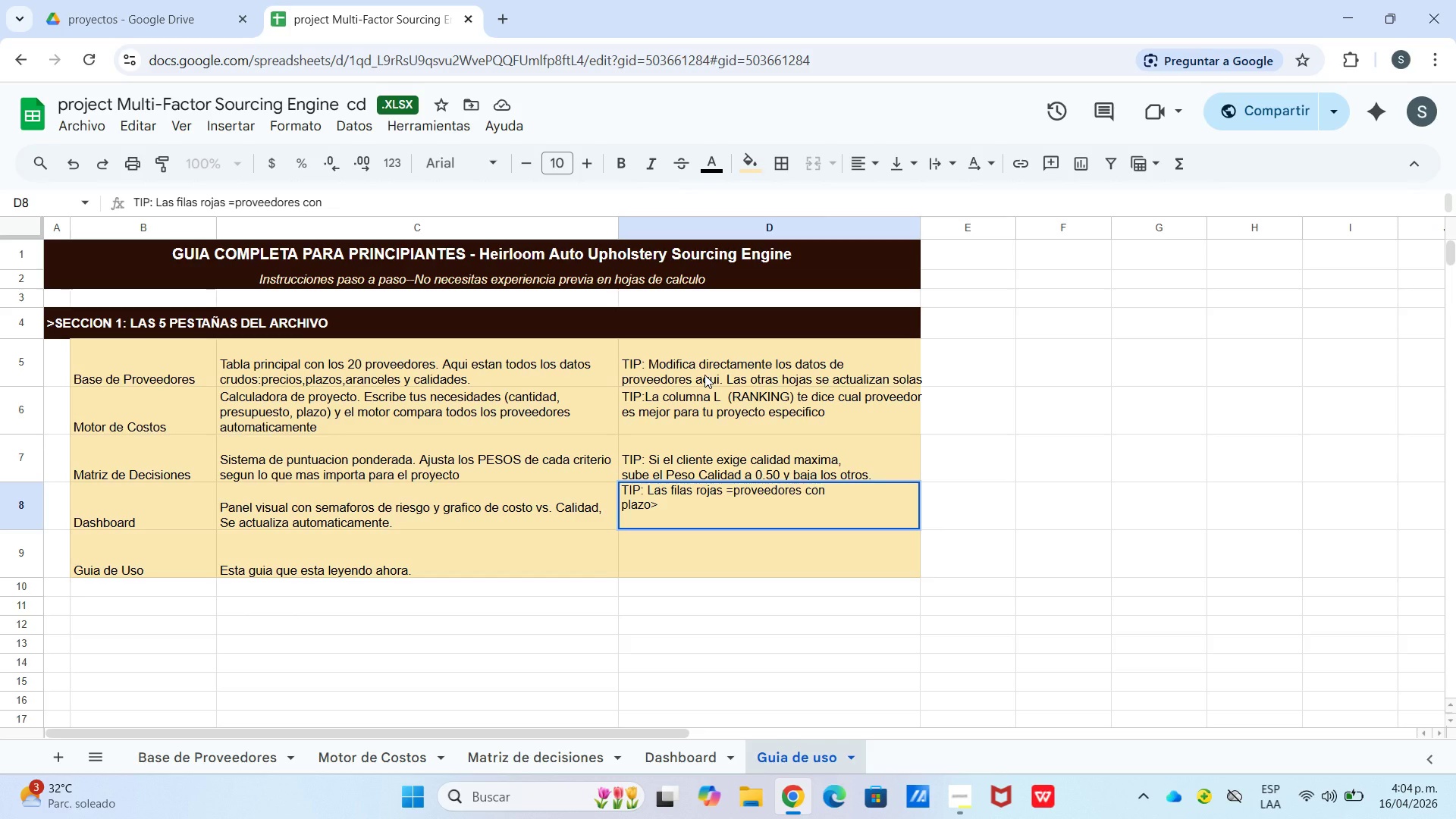 
type(6 es)
key(Backspace)
key(Backspace)
type(semanas *Alto Riesgo)
 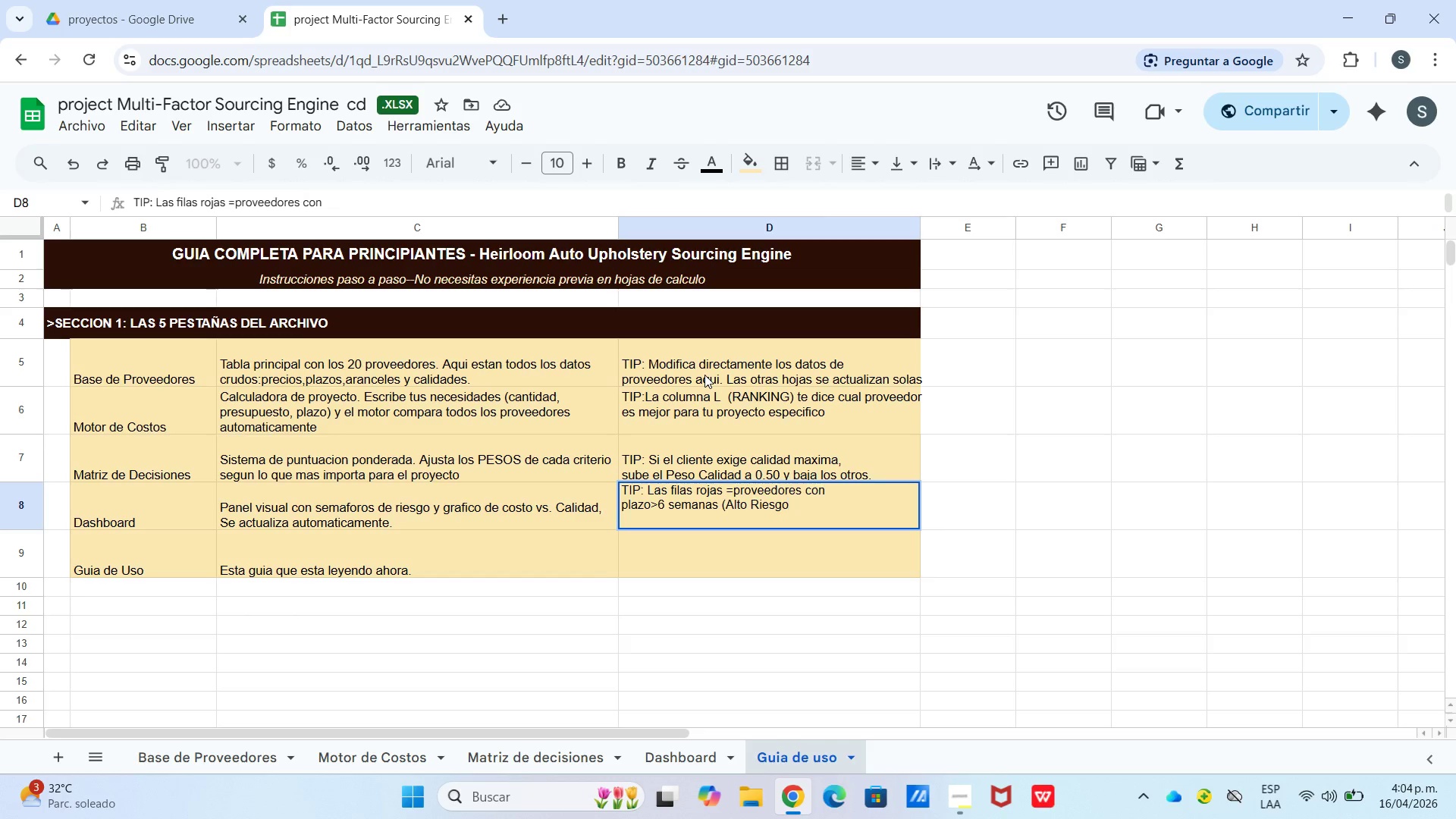 
type(( )
key(Backspace)
type(. Las verdes)optimos)
 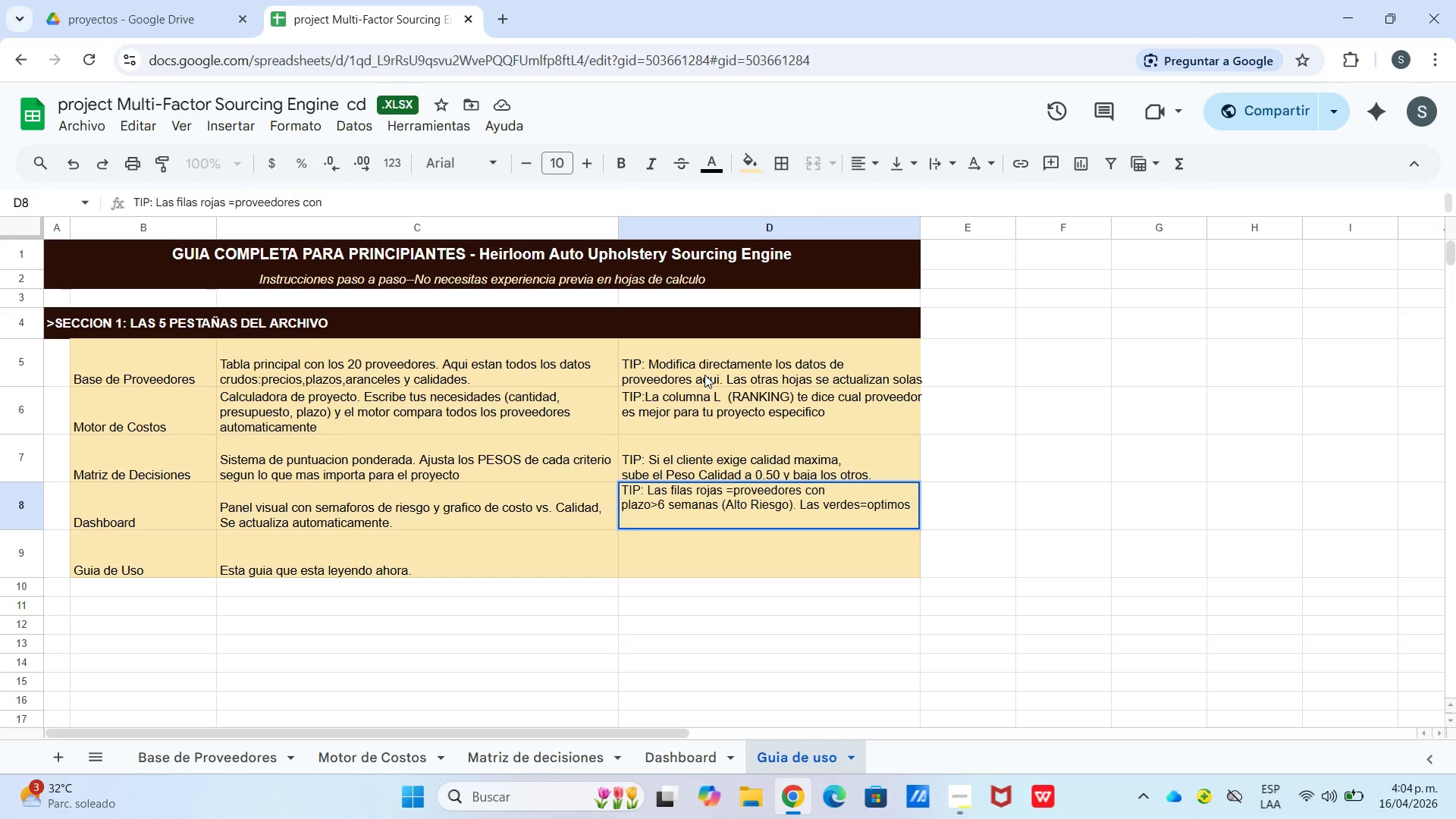 
key(Enter)
 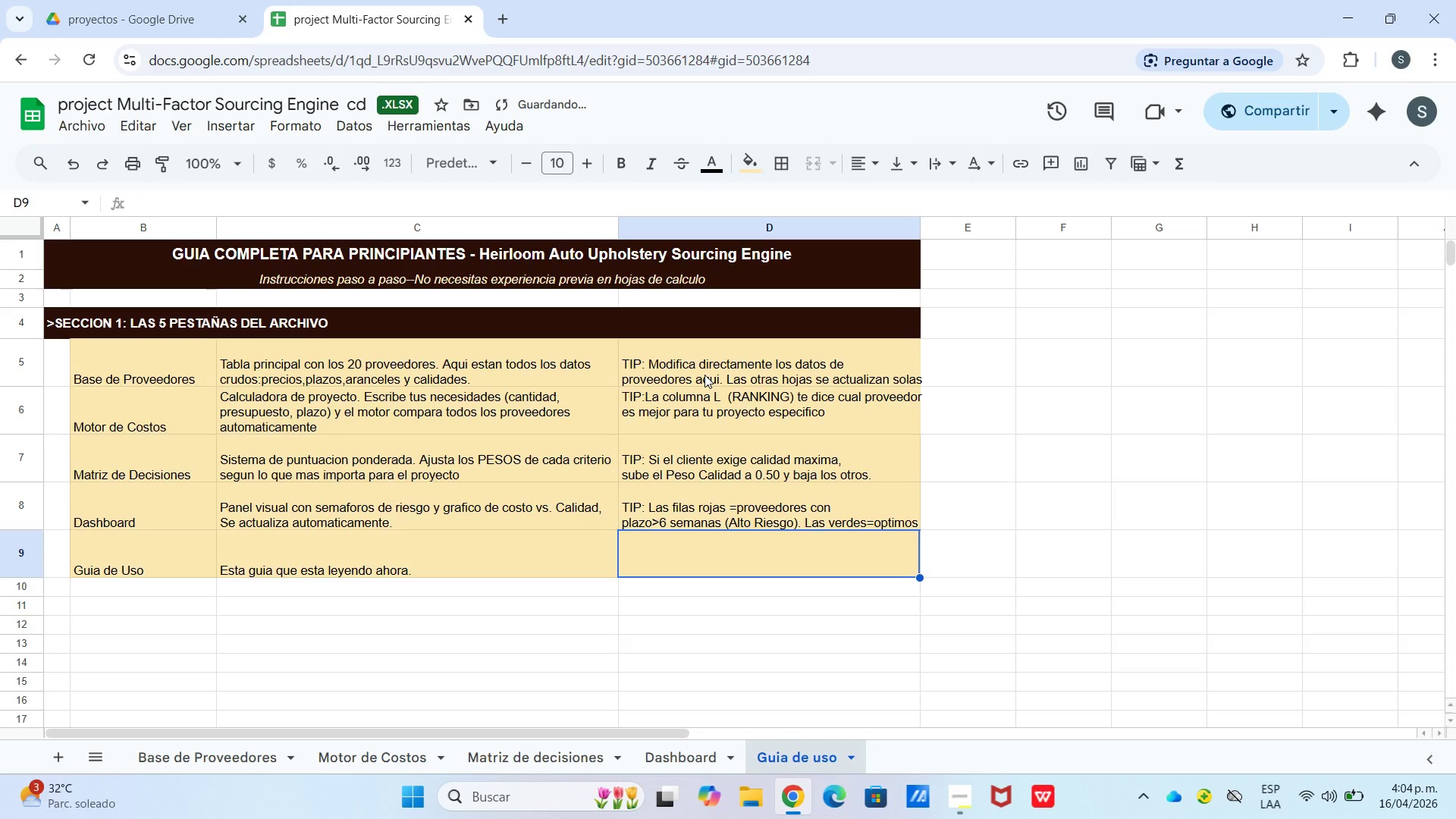 
type(TIP>vuelve aqui si tienes dudas)
 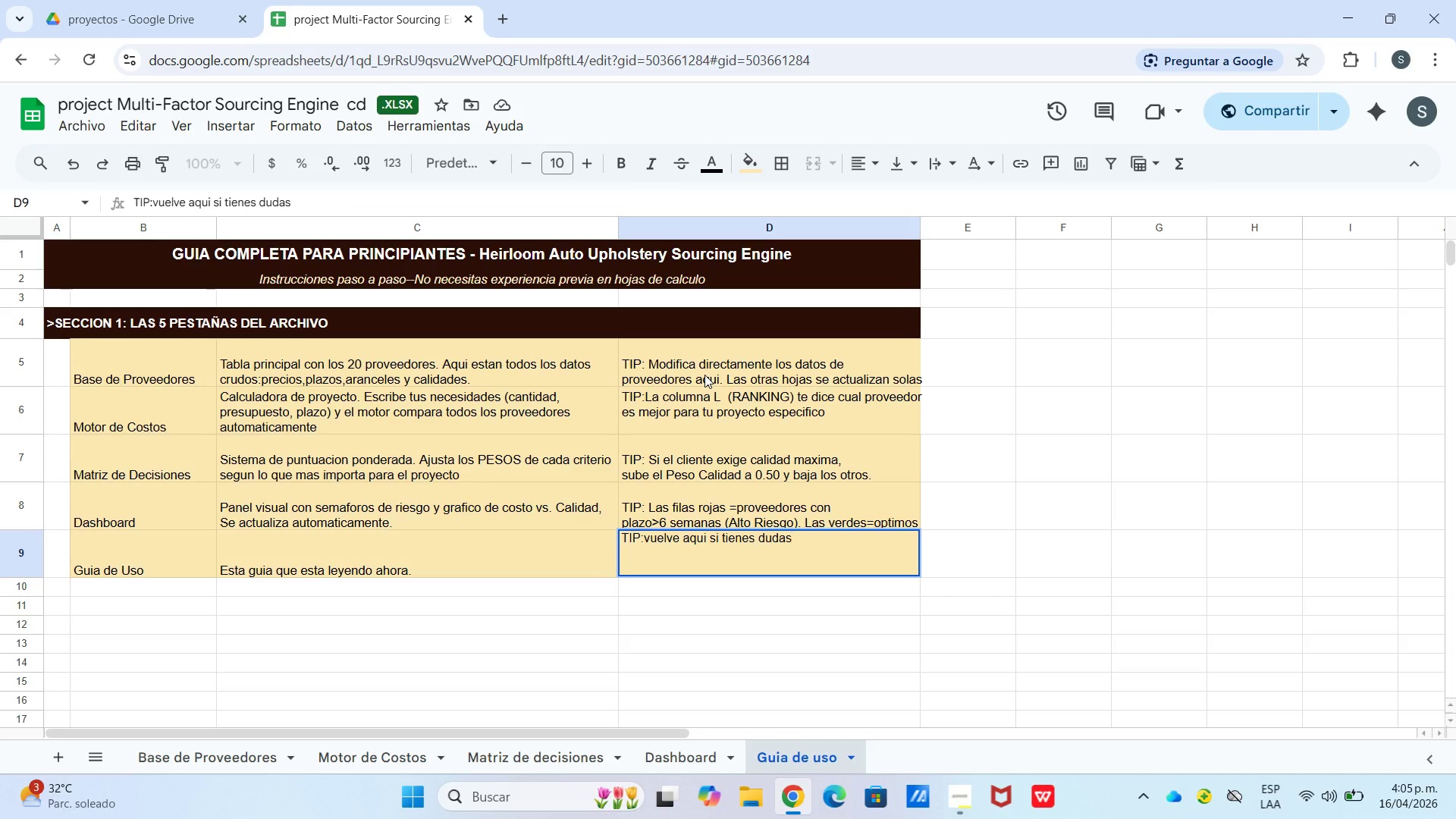 
key(Enter)
 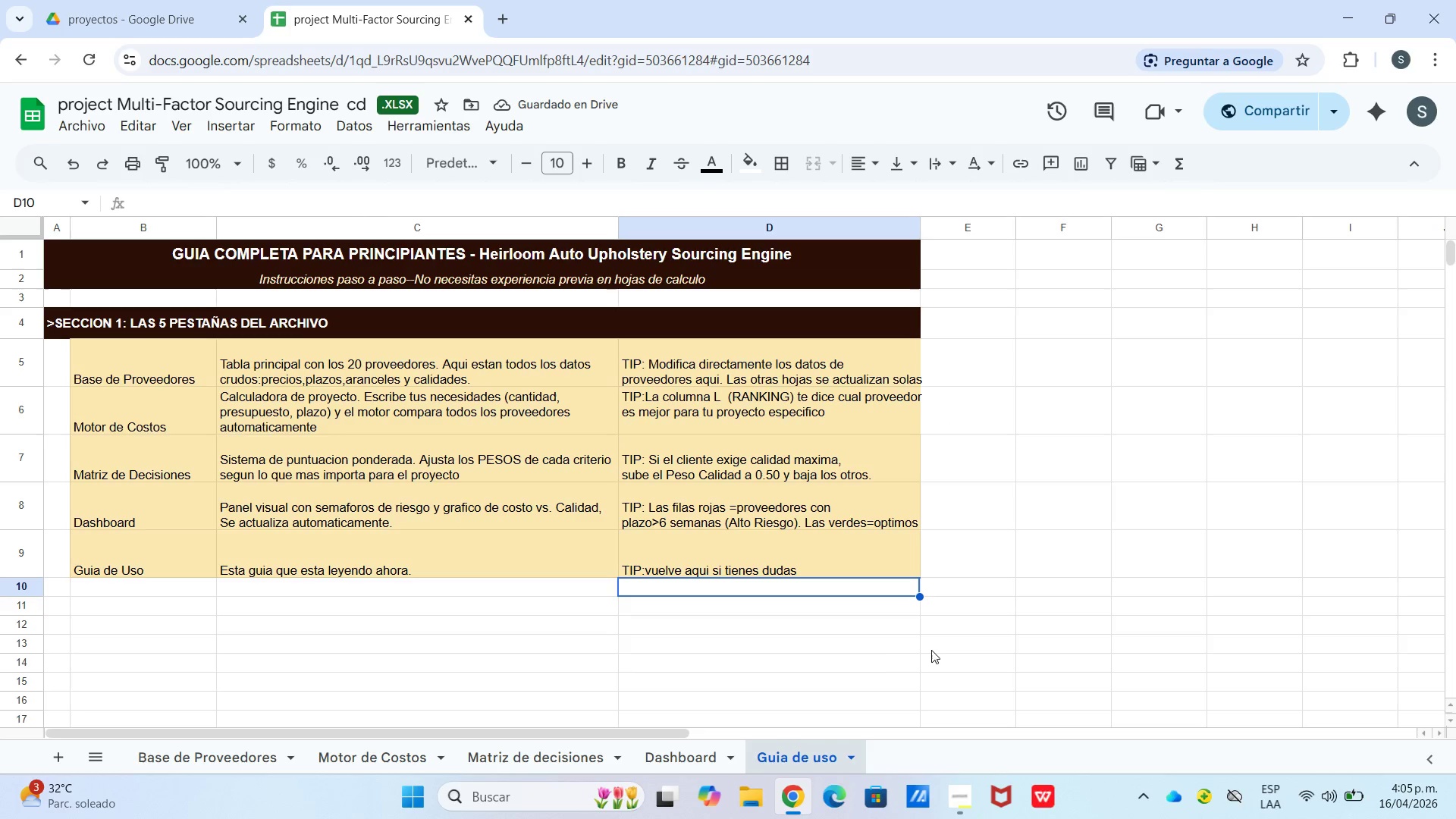 
wait(5.16)
 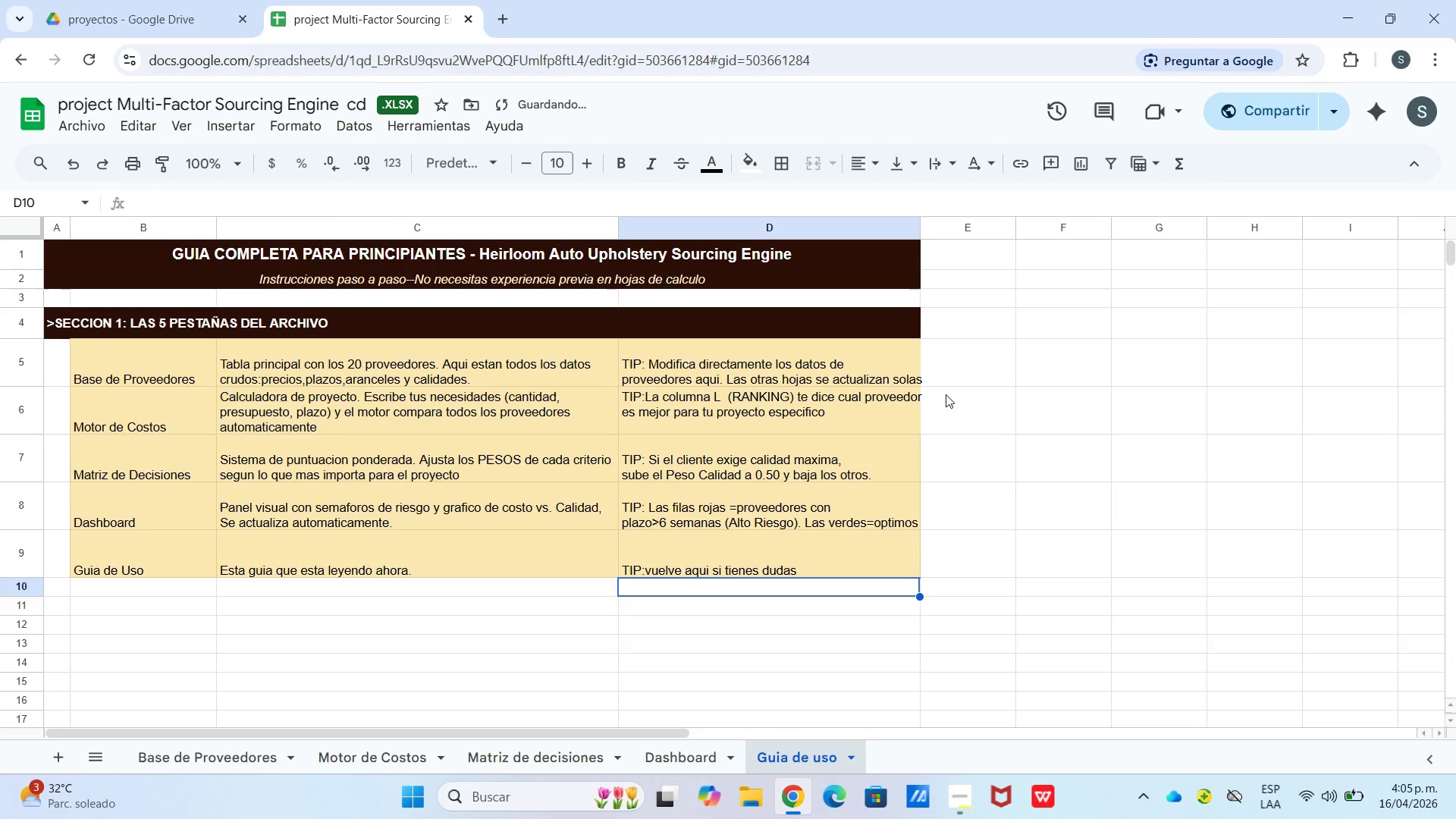 
scroll: coordinate [325, 582], scroll_direction: down, amount: 1.0
 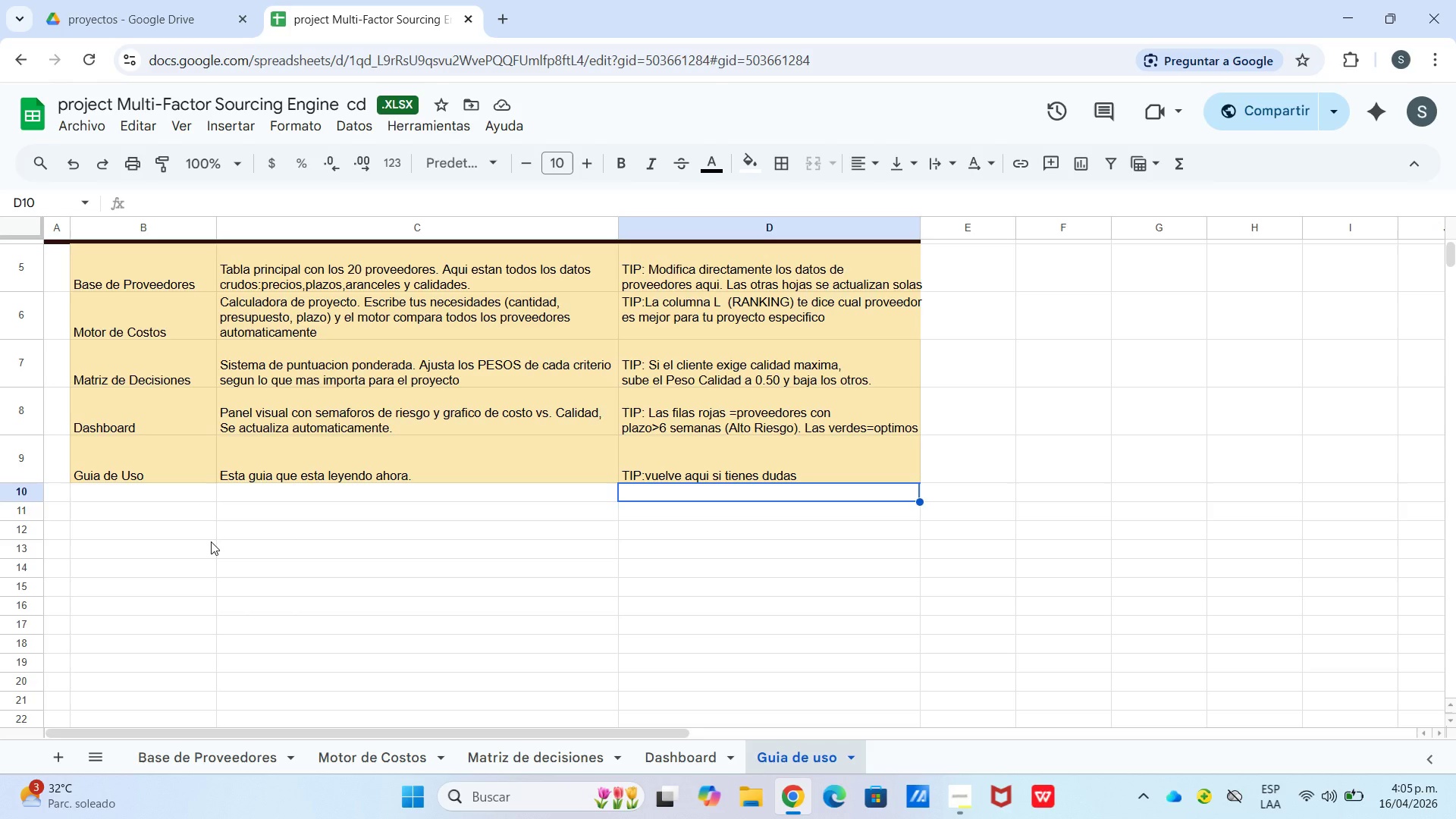 
left_click_drag(start_coordinate=[55, 493], to_coordinate=[868, 493])
 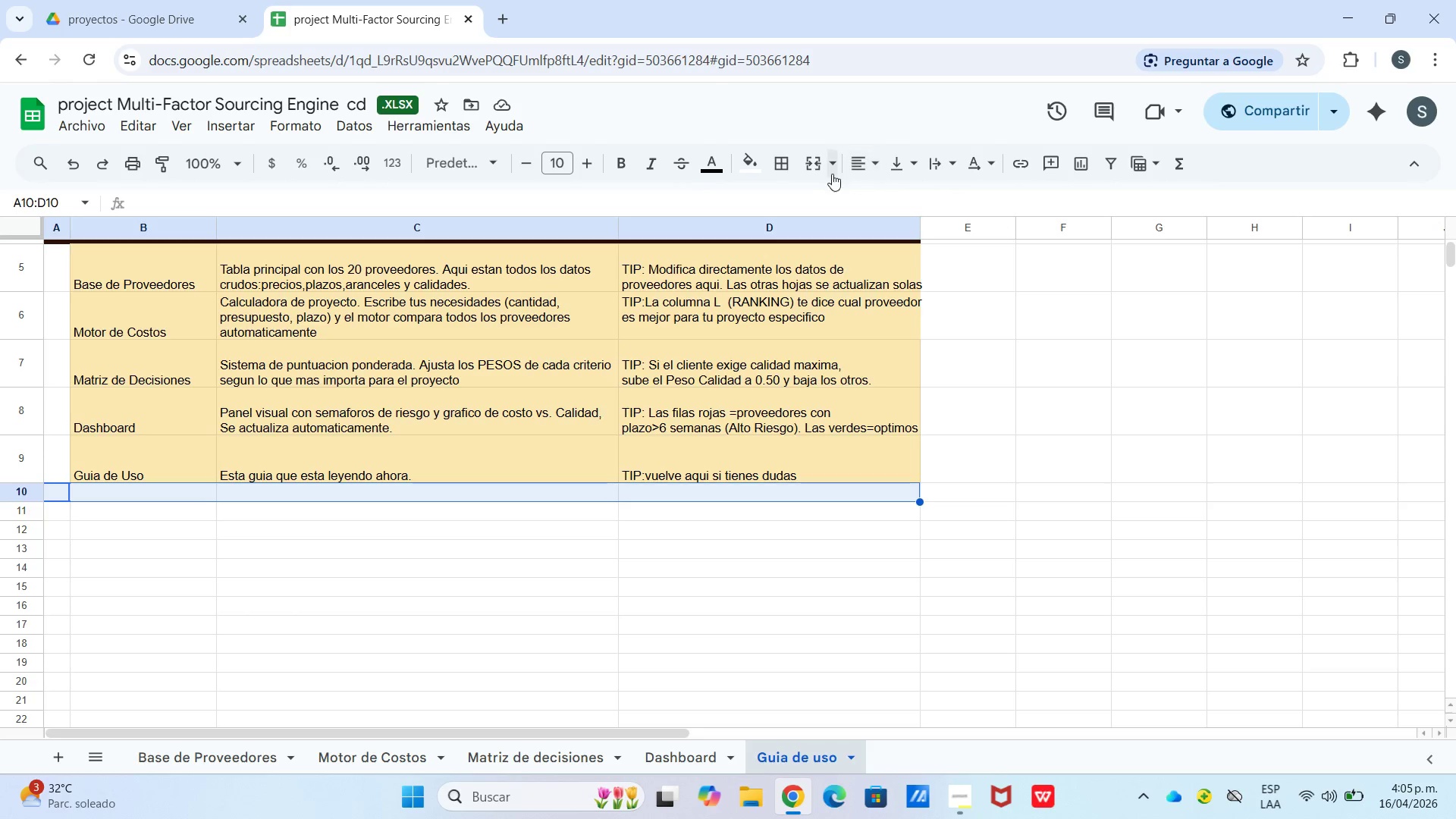 
left_click([817, 172])
 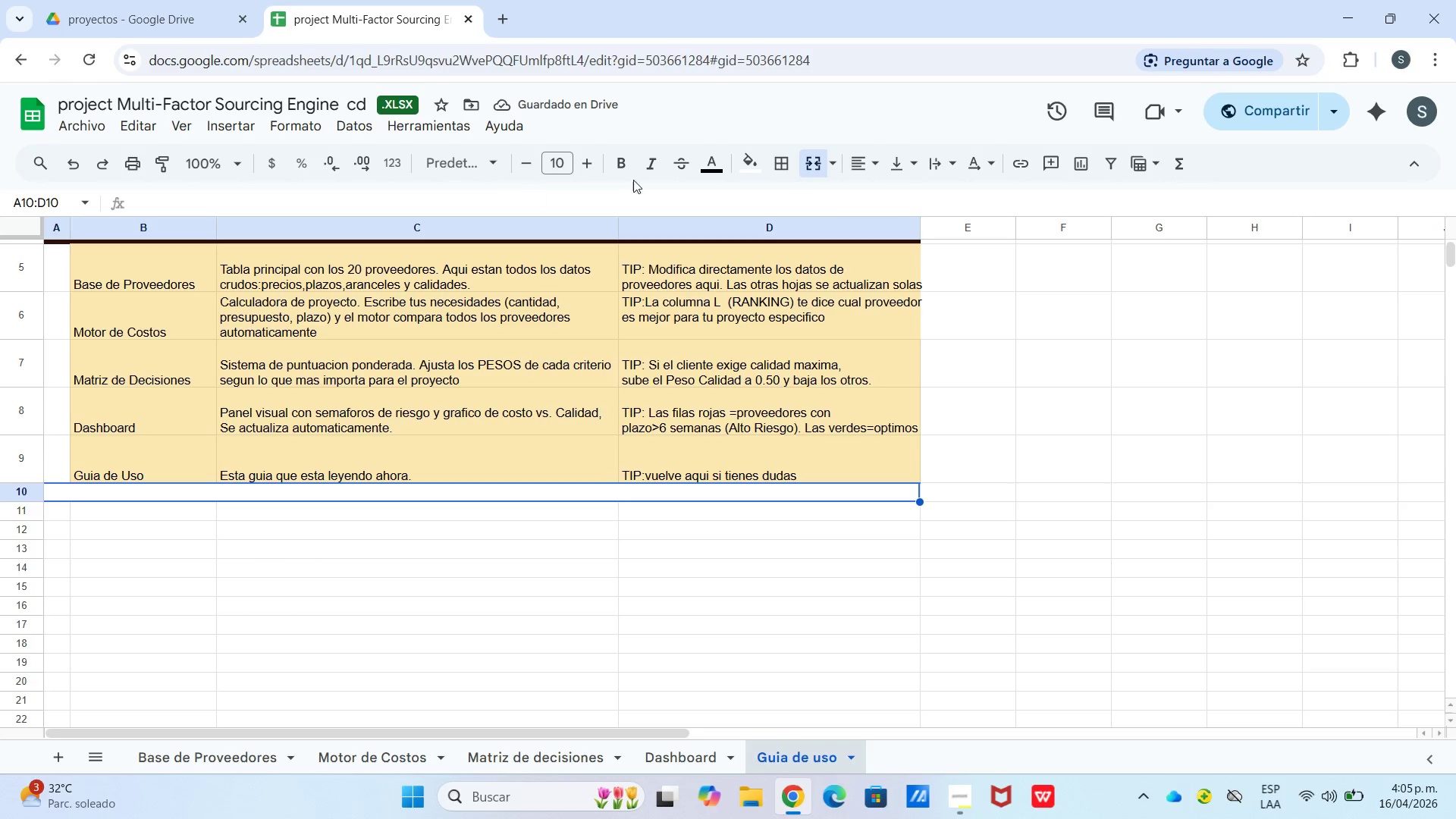 
left_click_drag(start_coordinate=[722, 155], to_coordinate=[722, 164])
 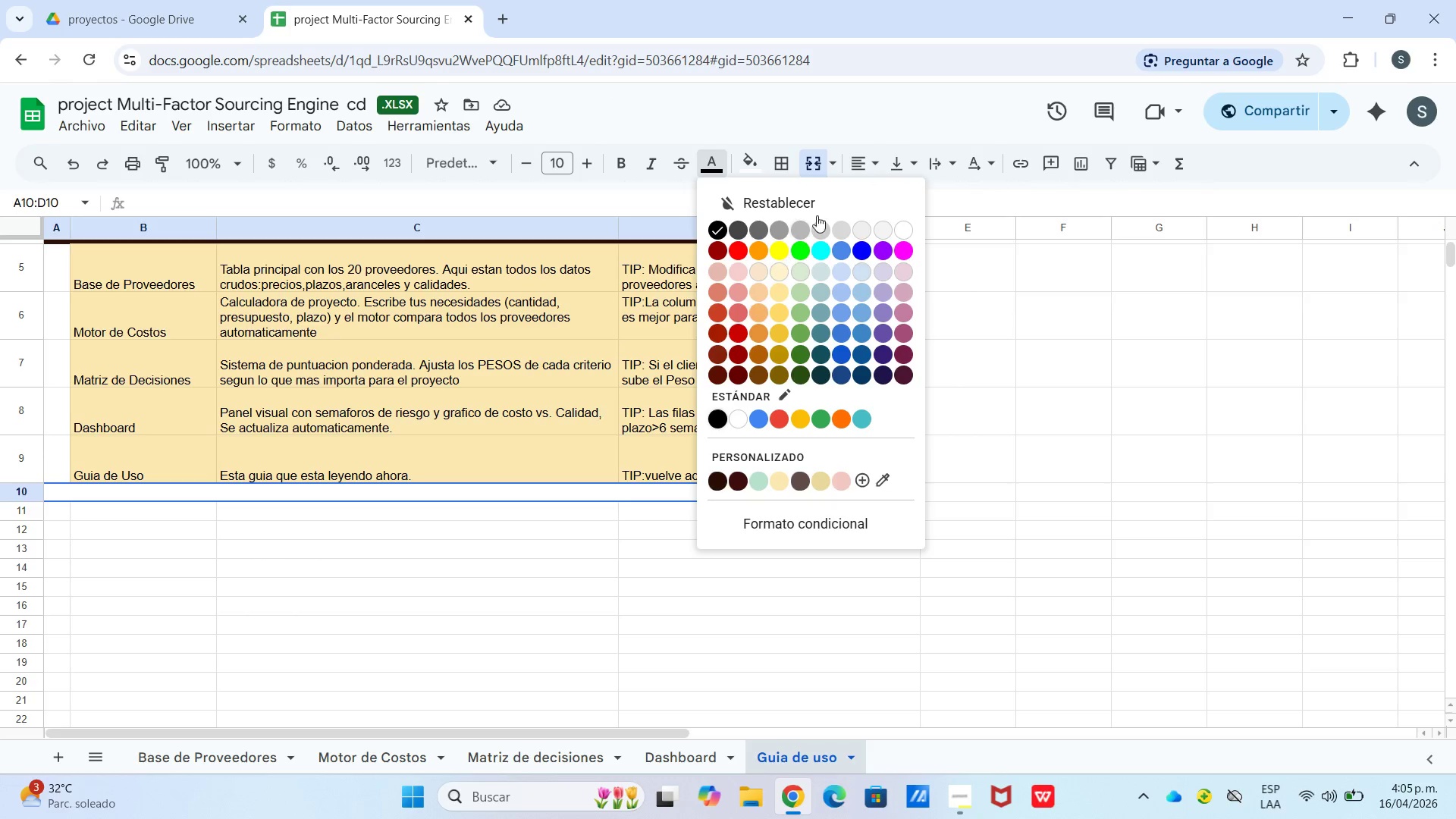 
left_click_drag(start_coordinate=[910, 231], to_coordinate=[906, 232])
 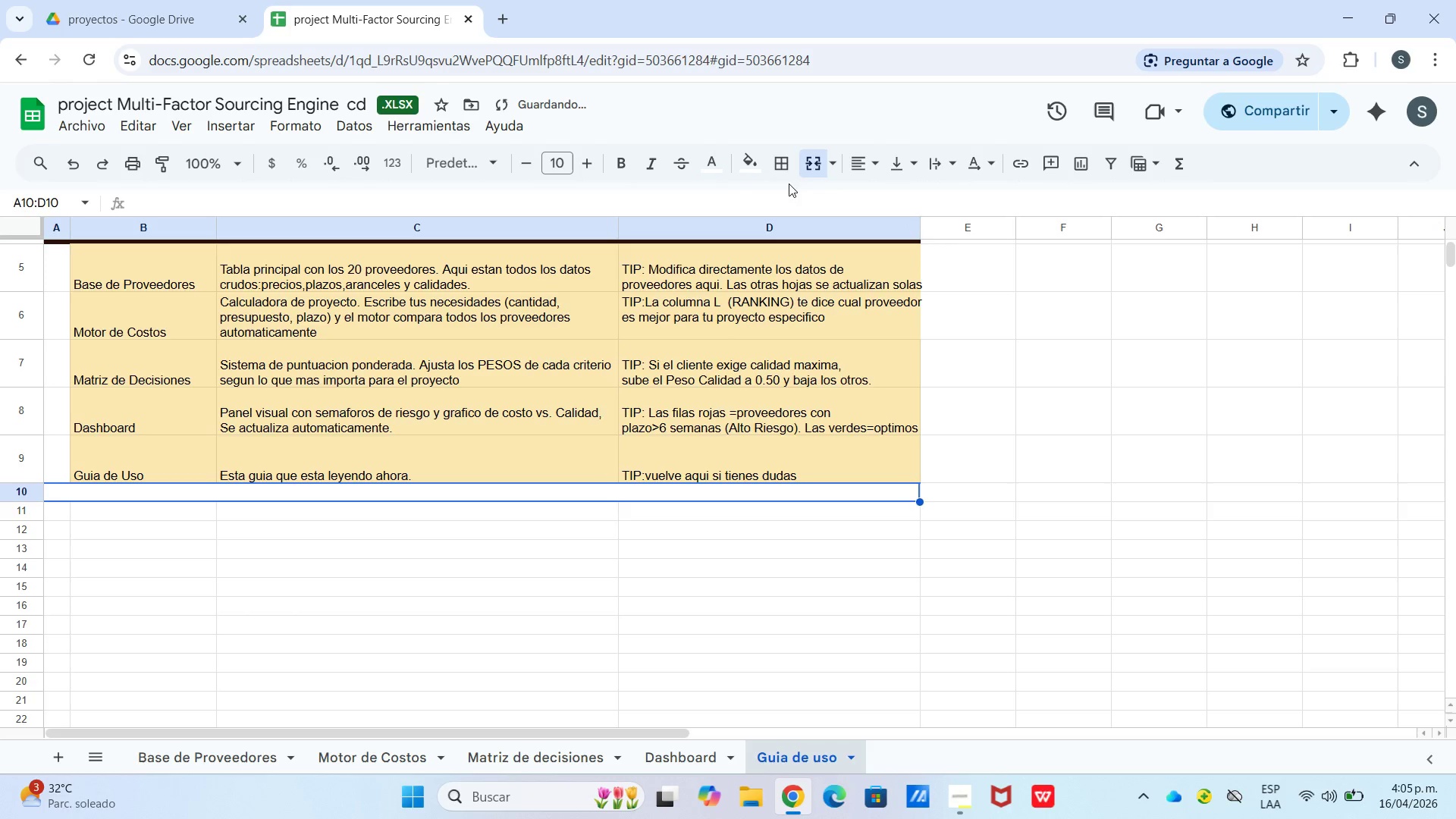 
left_click([748, 171])
 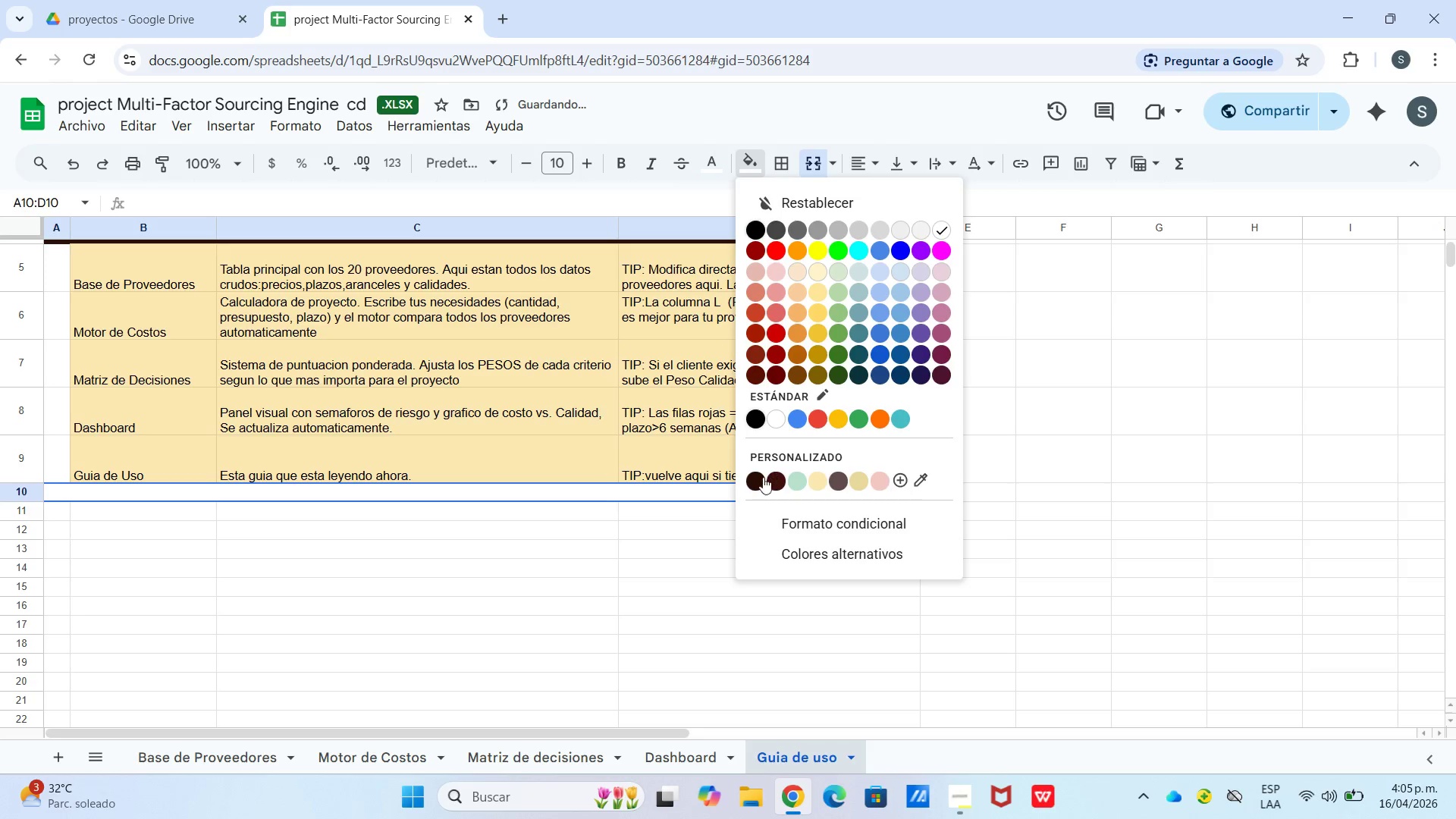 
left_click([763, 477])
 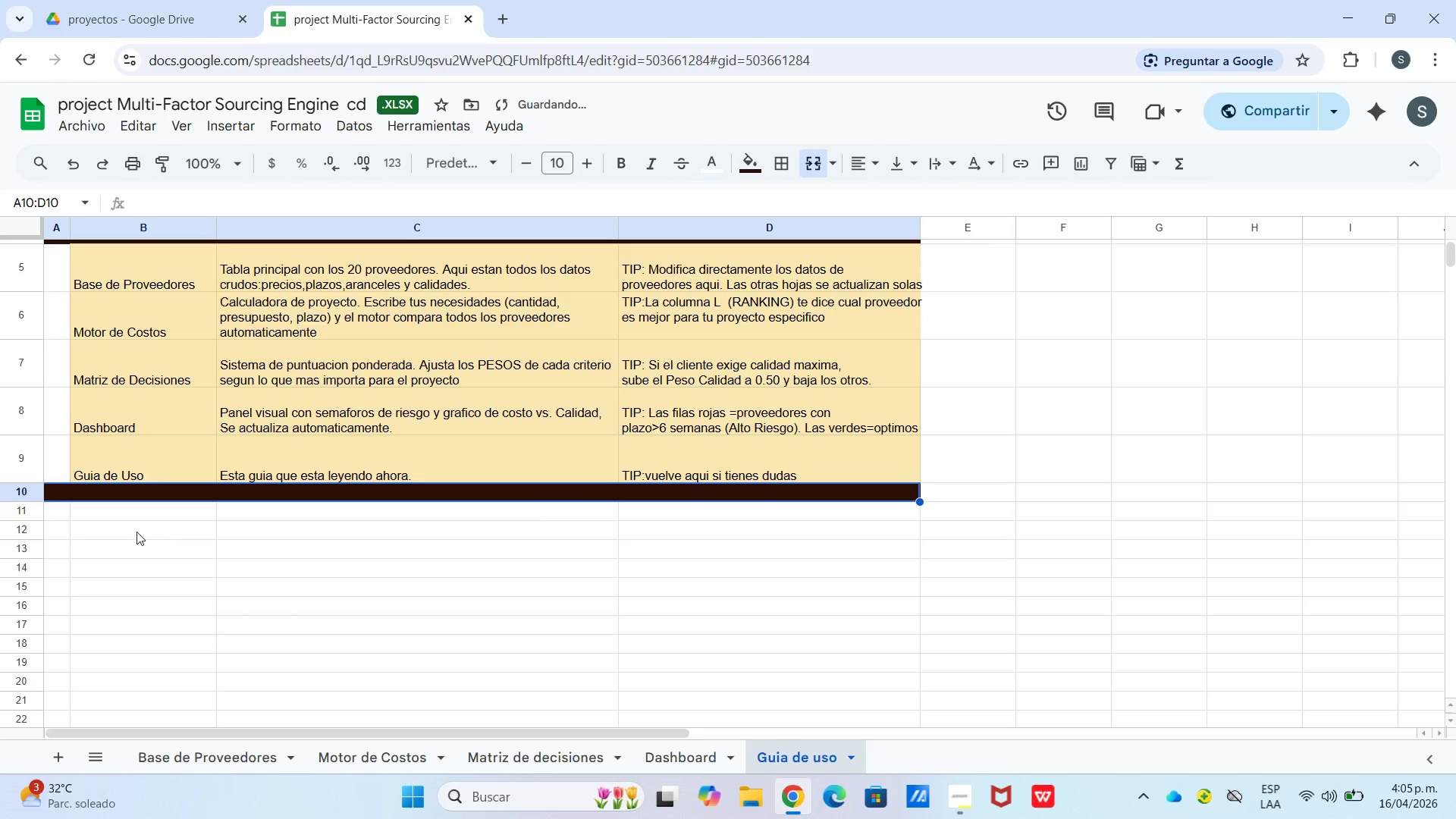 
scroll: coordinate [477, 529], scroll_direction: up, amount: 2.0
 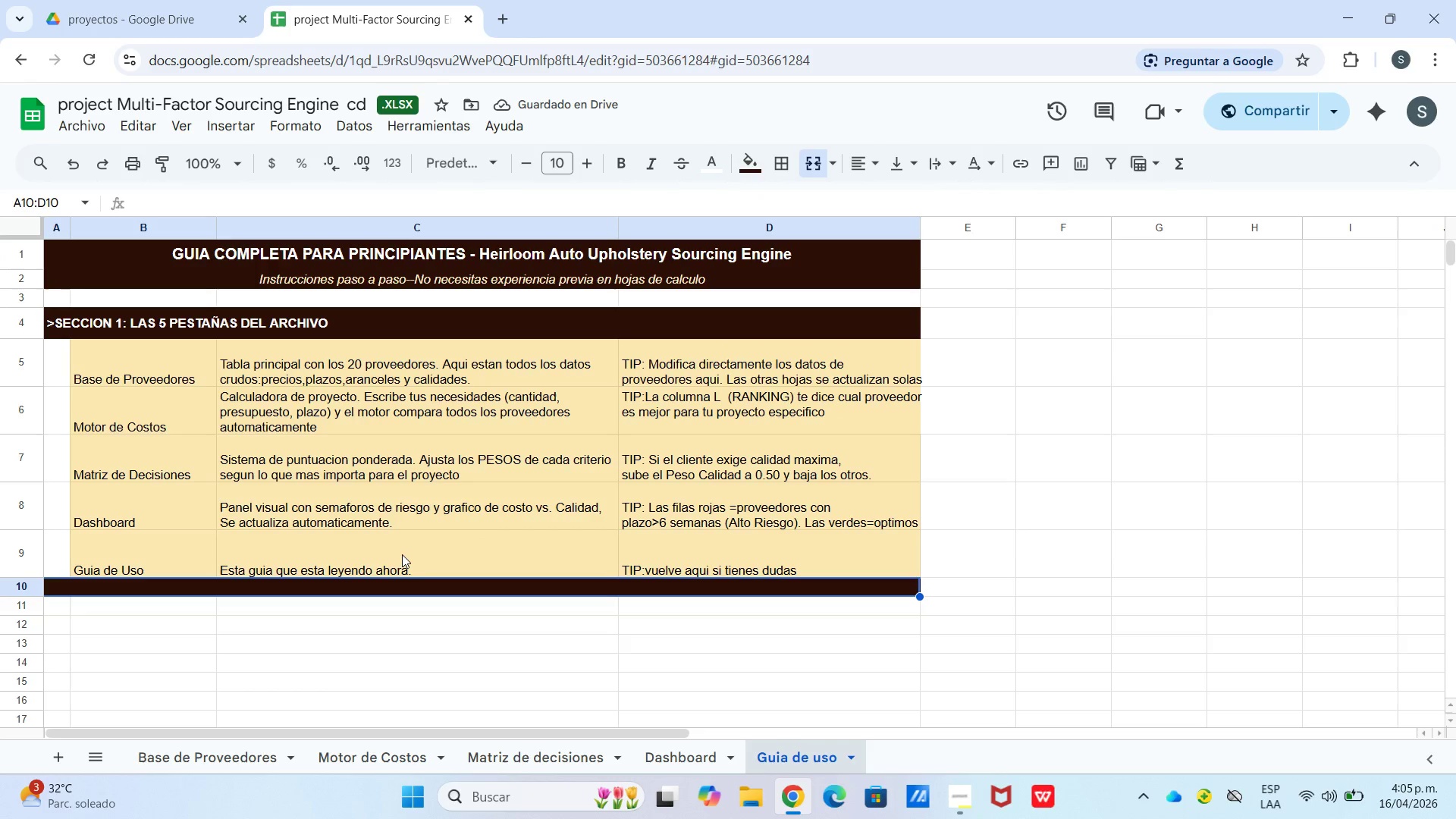 
scroll: coordinate [451, 471], scroll_direction: down, amount: 1.0
 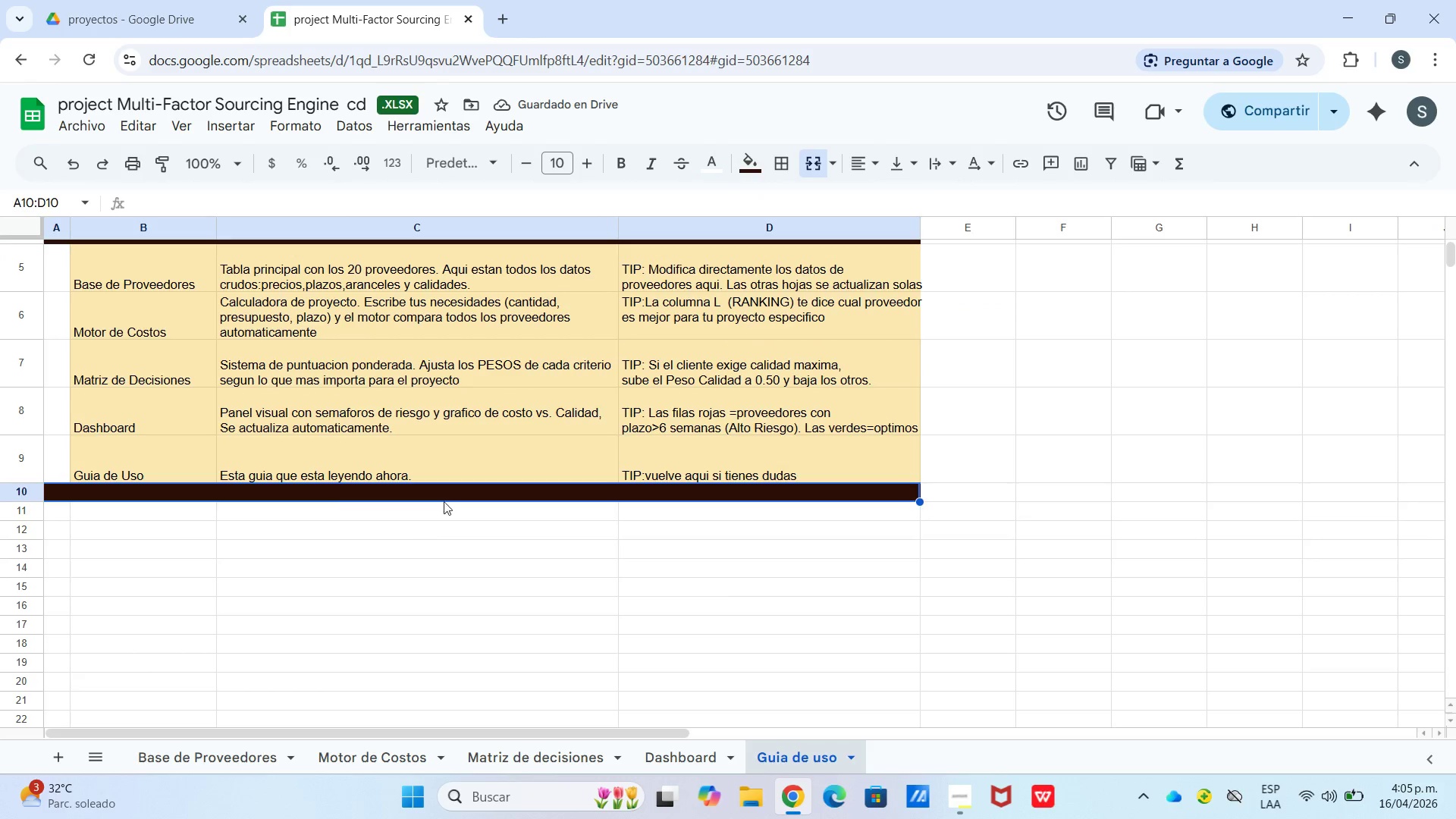 
scroll: coordinate [580, 398], scroll_direction: up, amount: 2.0
 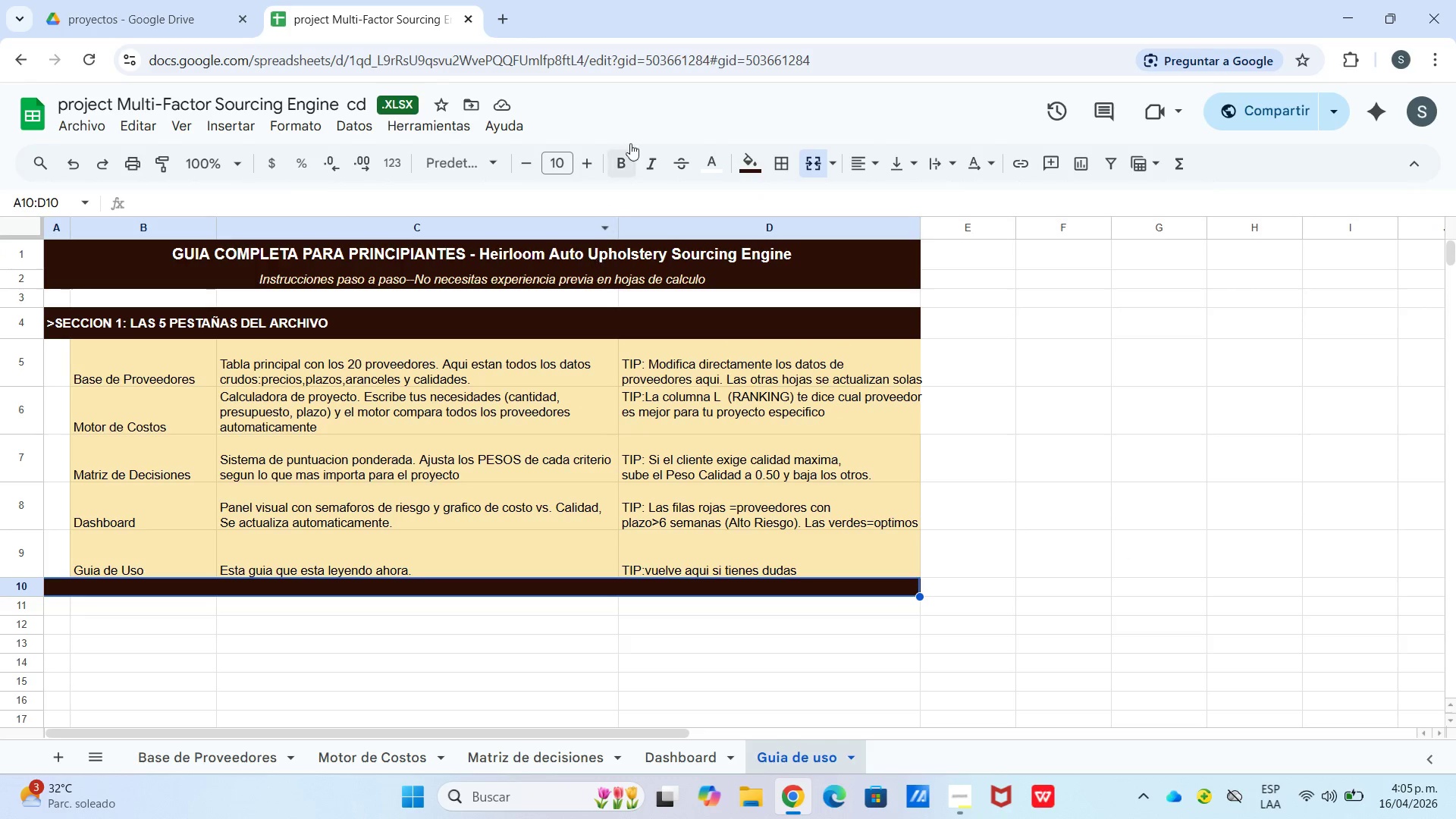 
left_click([619, 164])
 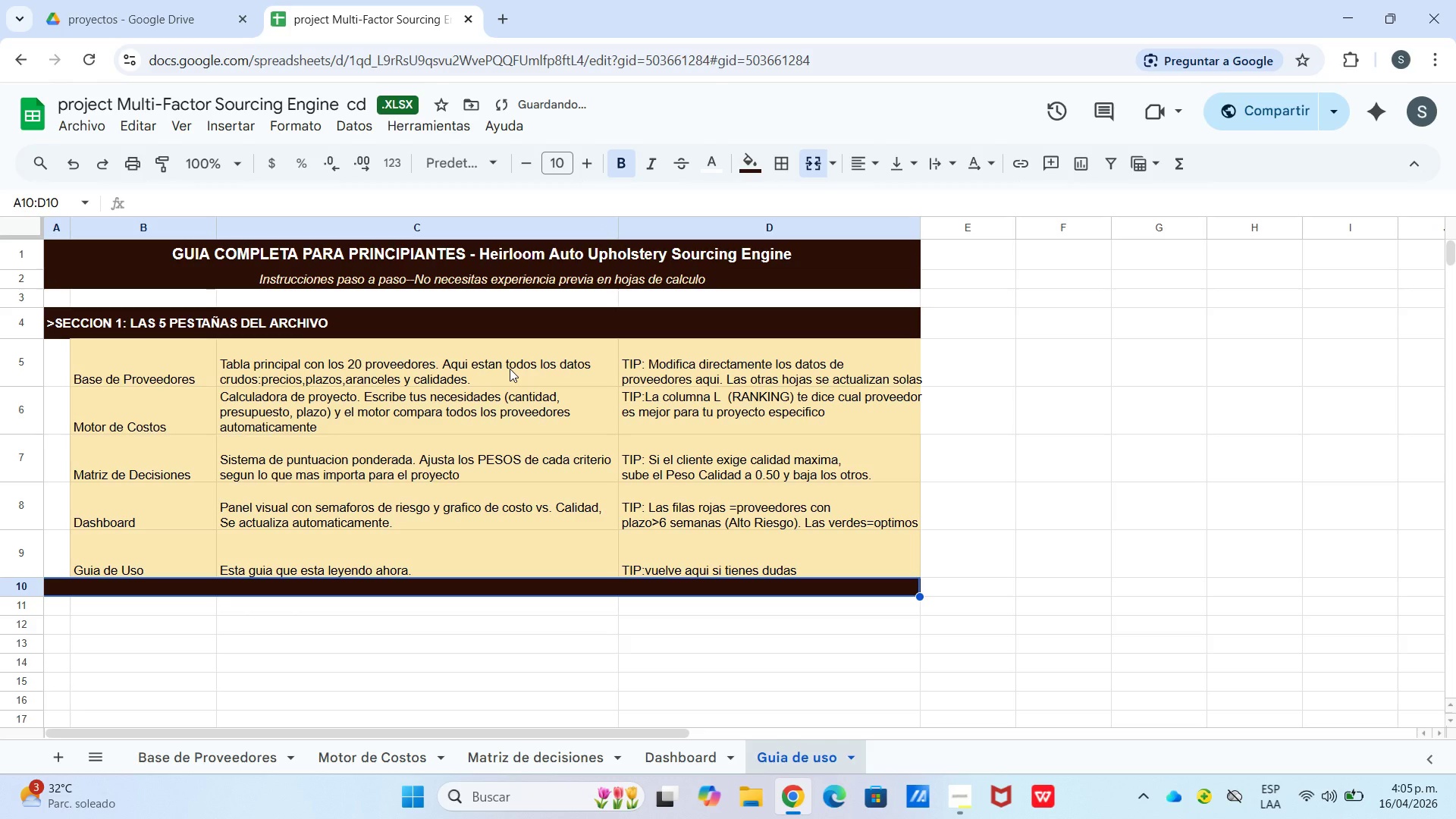 
type([Break]se)
key(Backspace)
key(Backspace)
type(SCCION )
 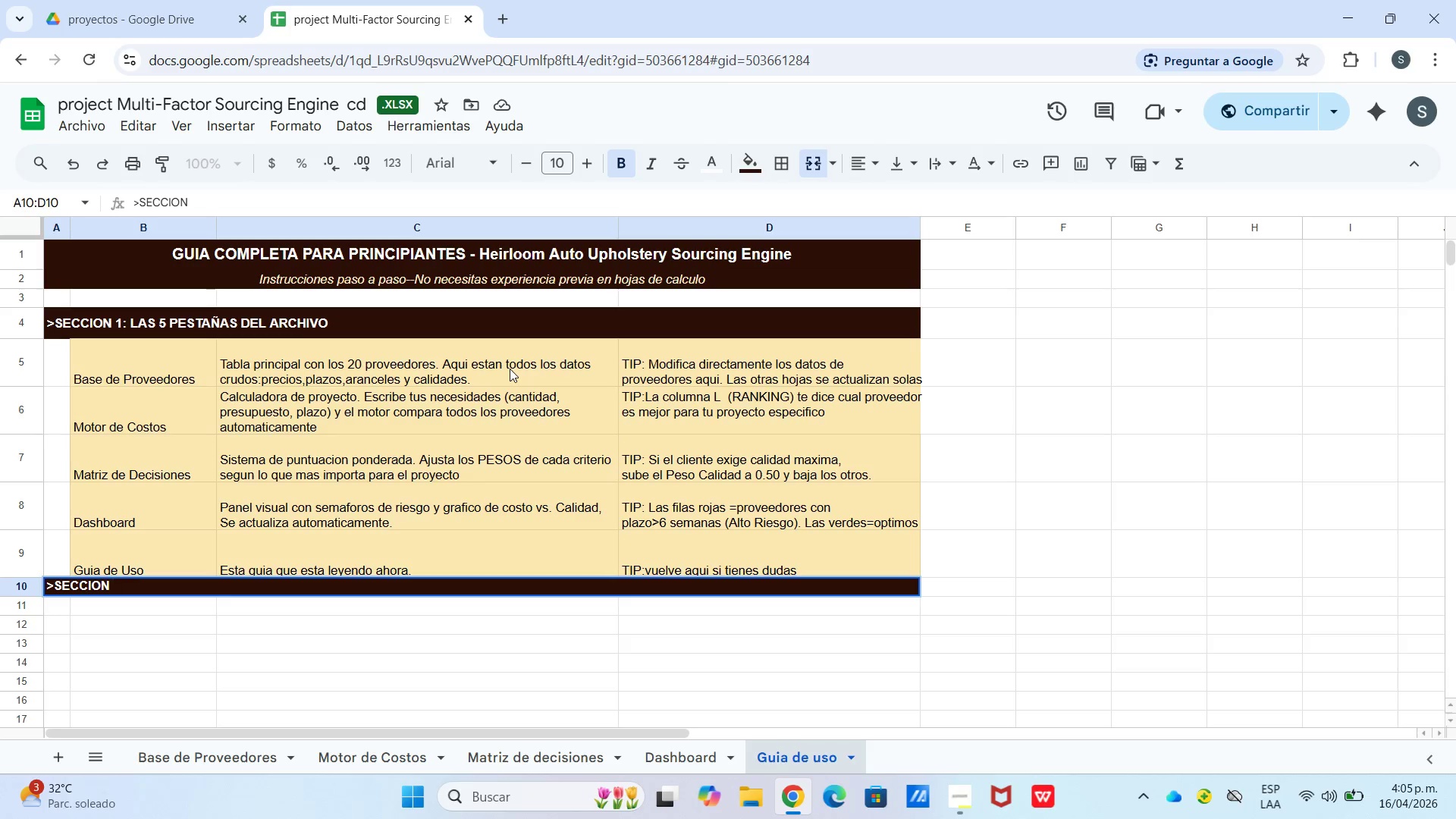 
type(2> COMO INGE)
key(Backspace)
type(RESAR UN PROEYCTO NUEVO)
 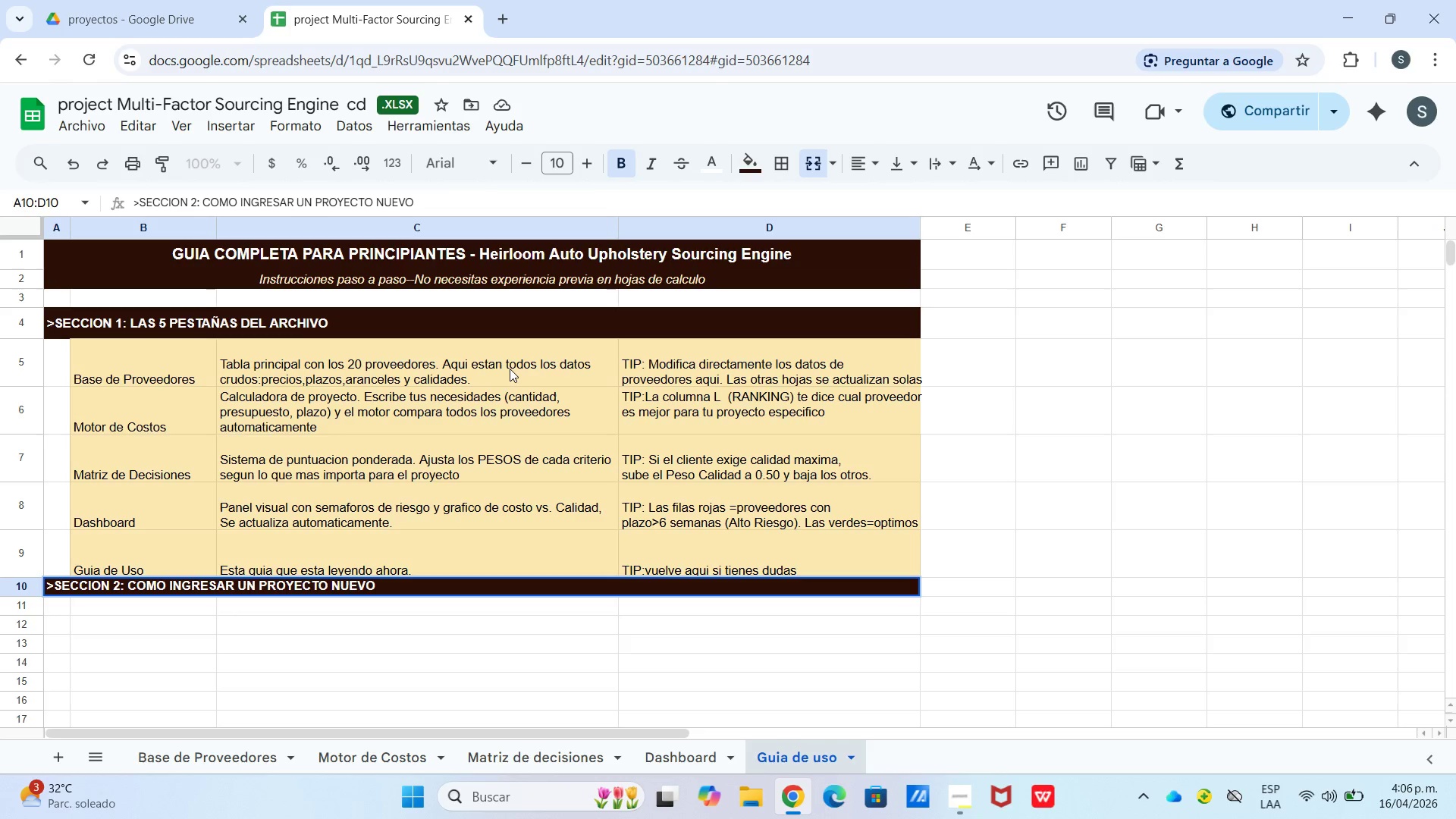 
key(Enter)
 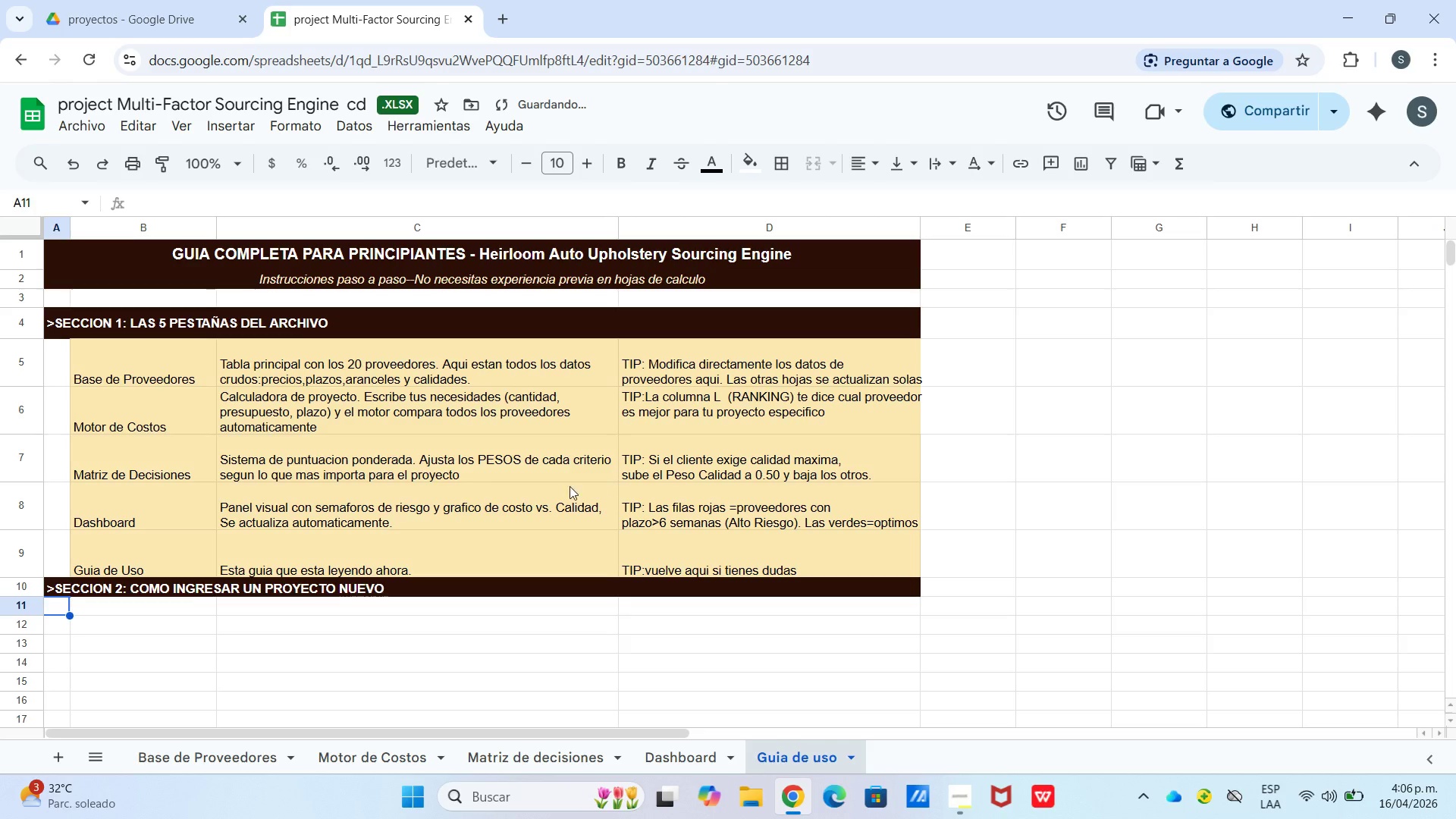 
scroll: coordinate [332, 543], scroll_direction: down, amount: 2.0
 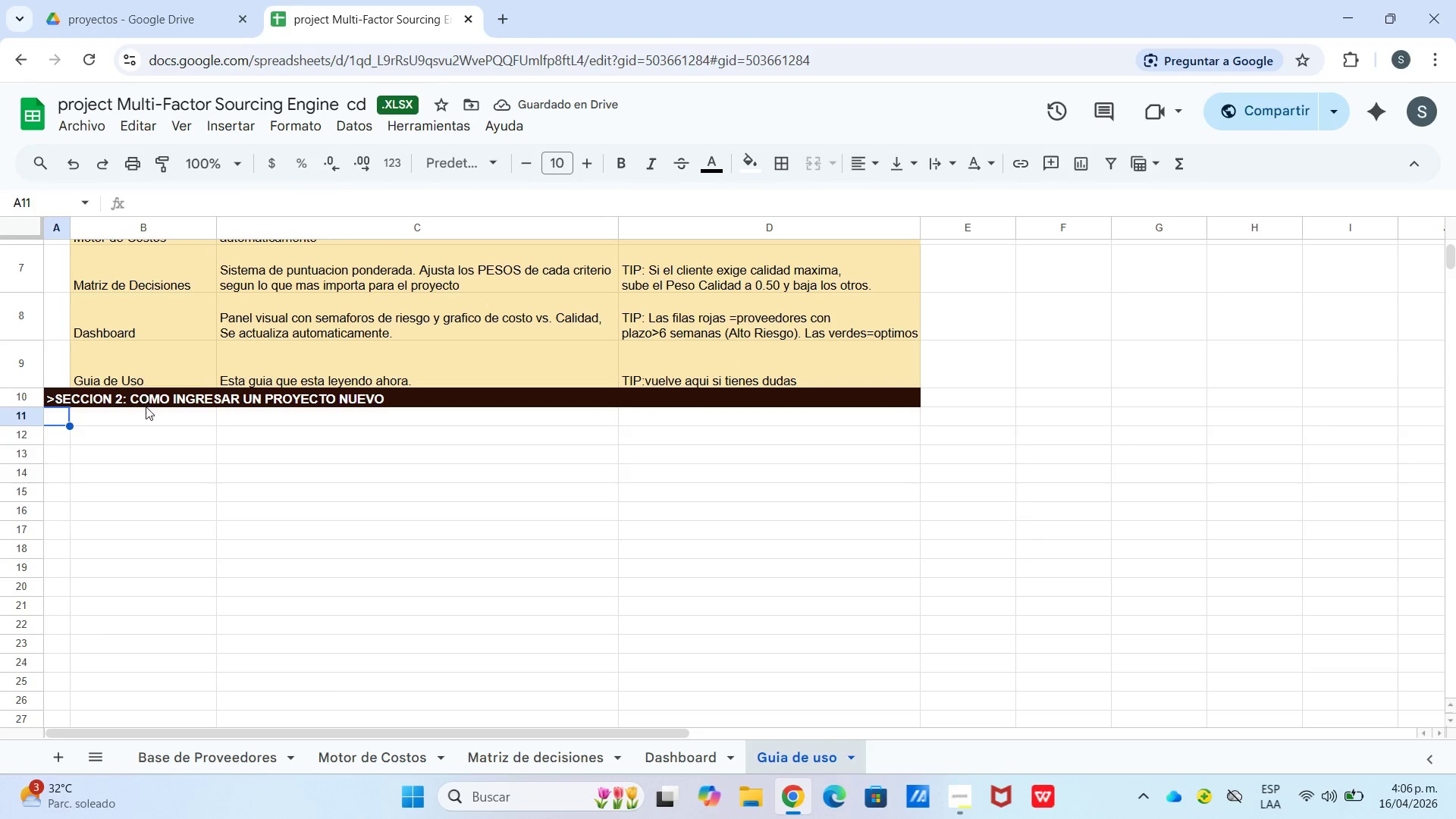 
left_click([147, 409])
 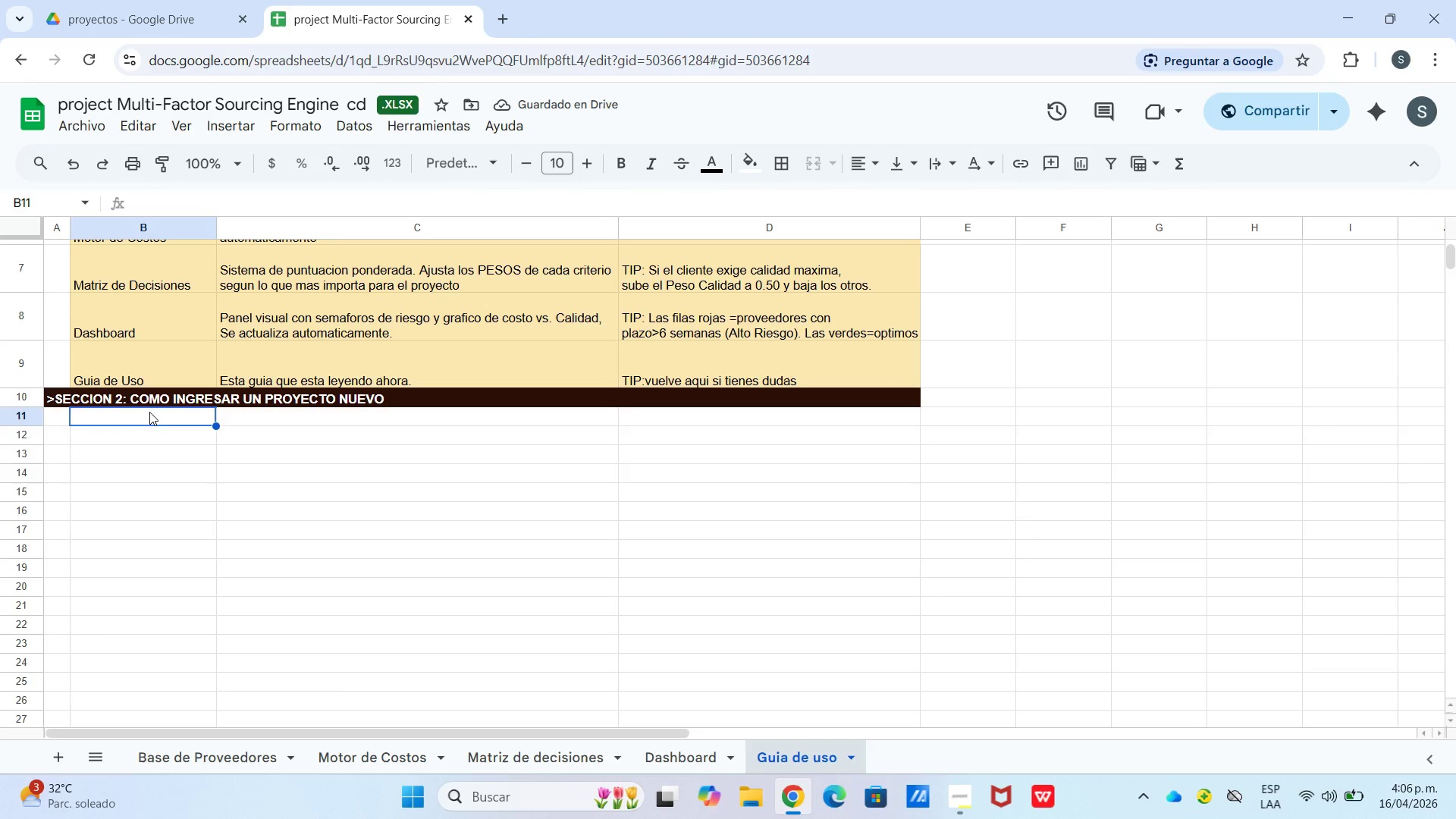 
double_click([150, 413])
 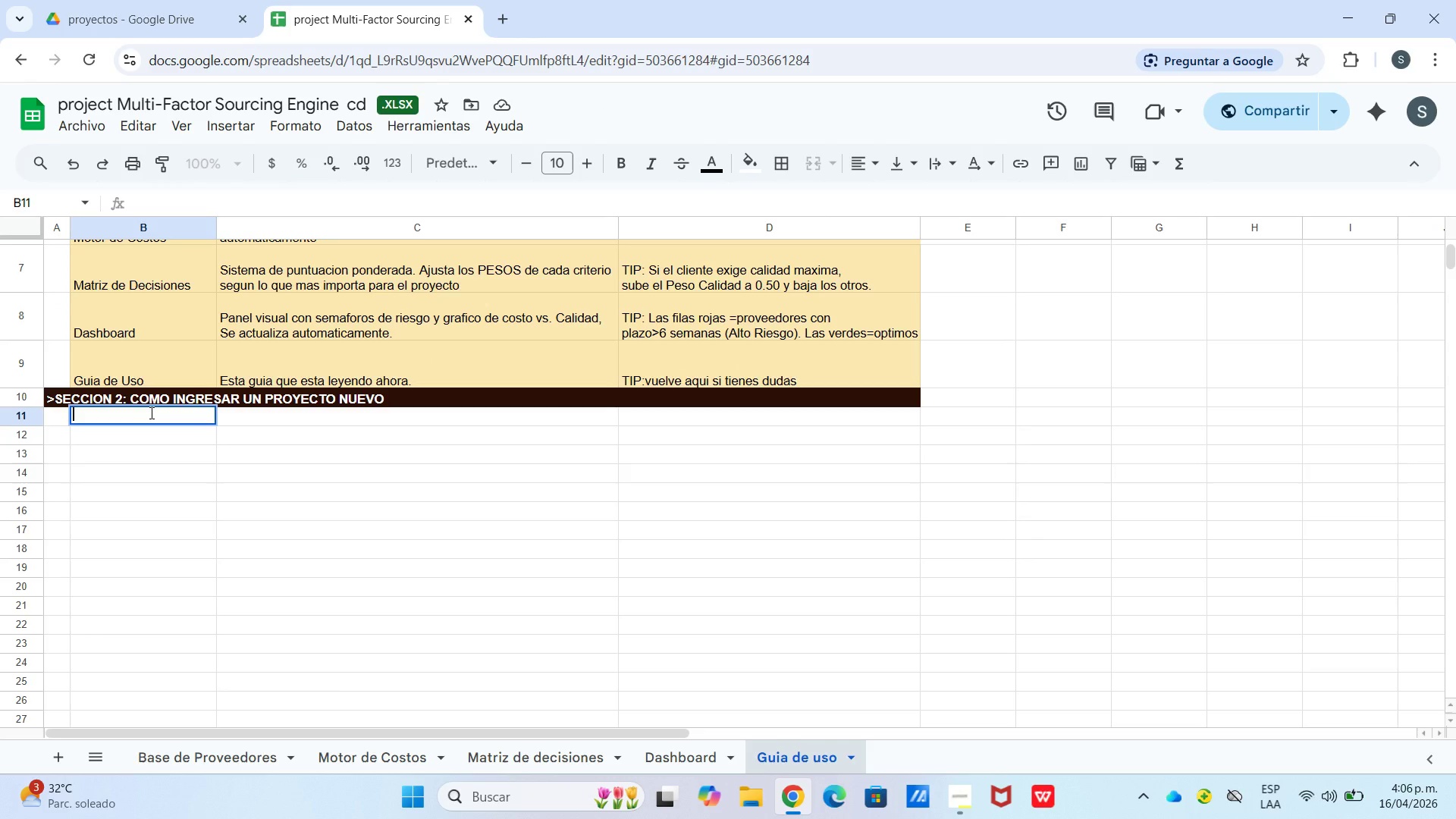 
hold_key(key=ShiftLeft, duration=0.53)
 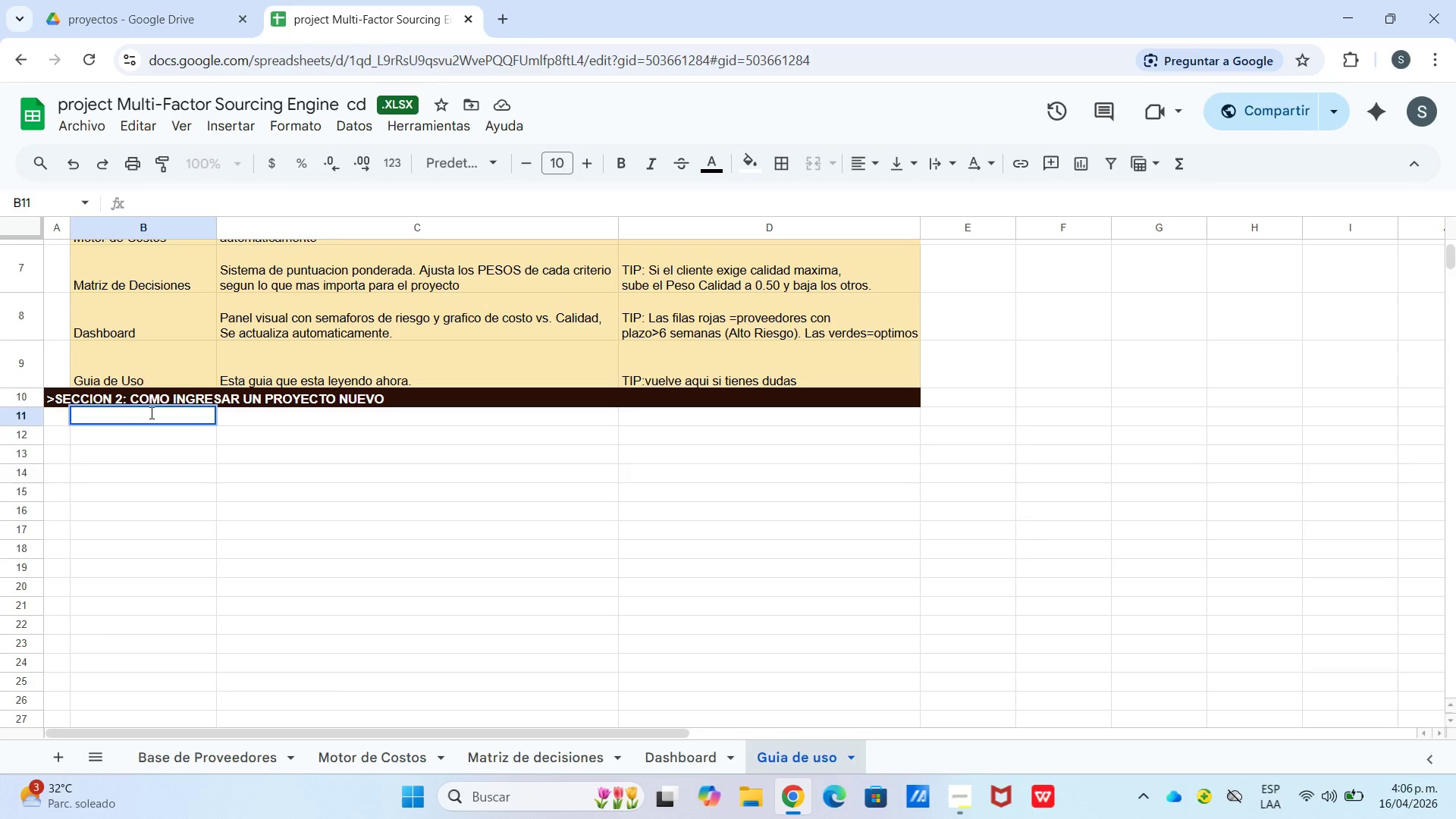 
type(PA)
key(Backspace)
type(aso 1--ir a Motor de costos)
 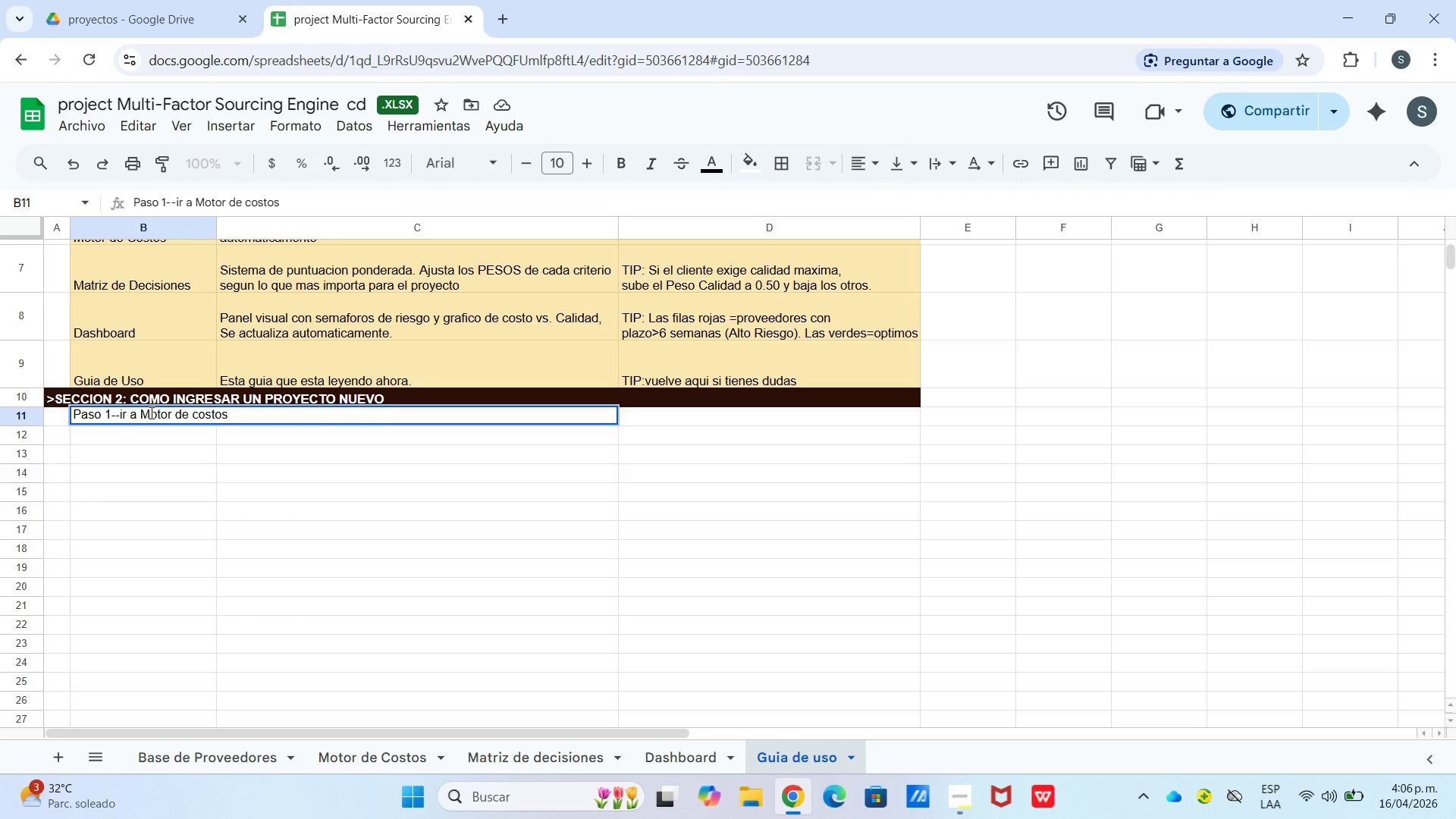 
 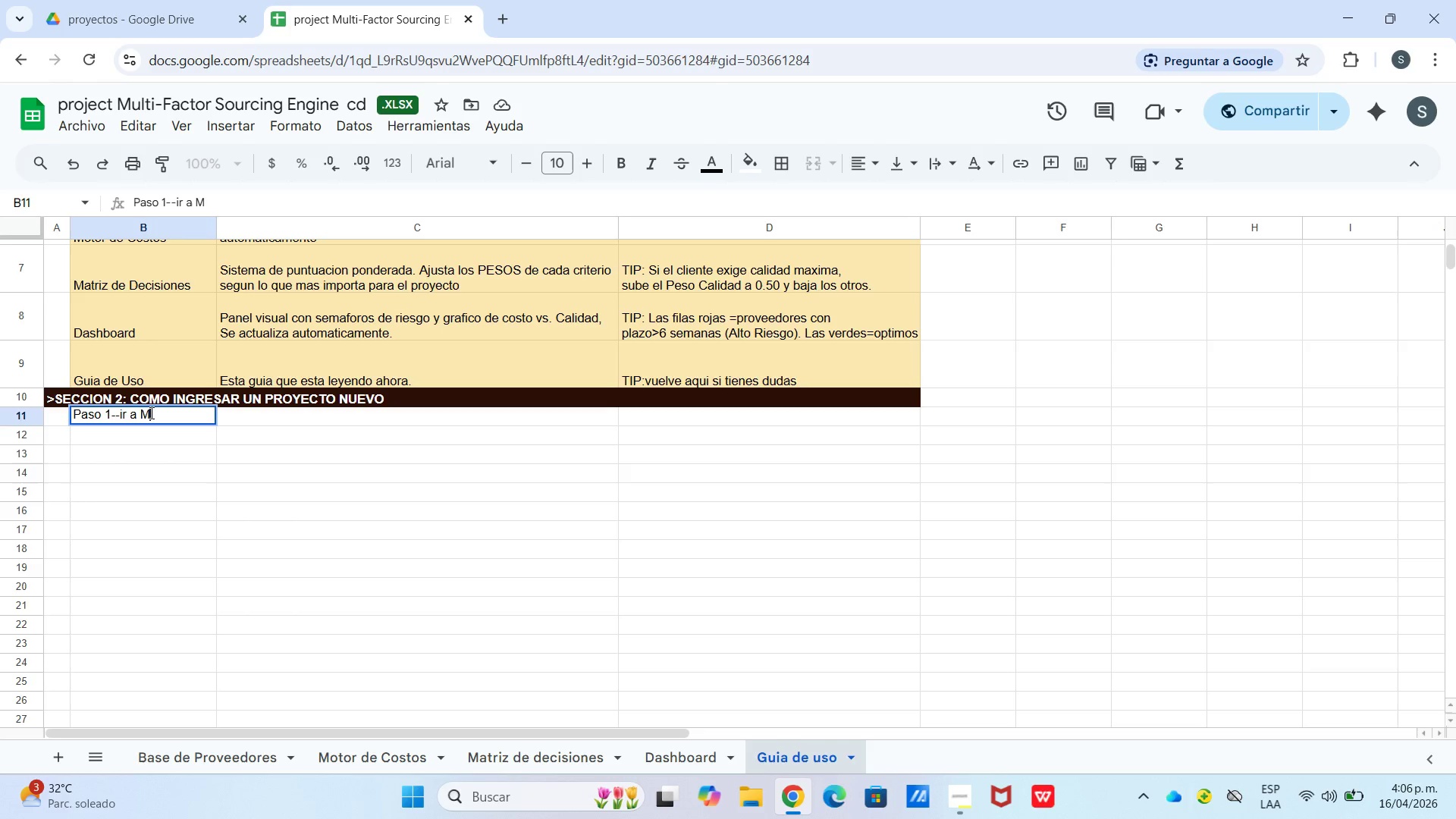 
key(Enter)
 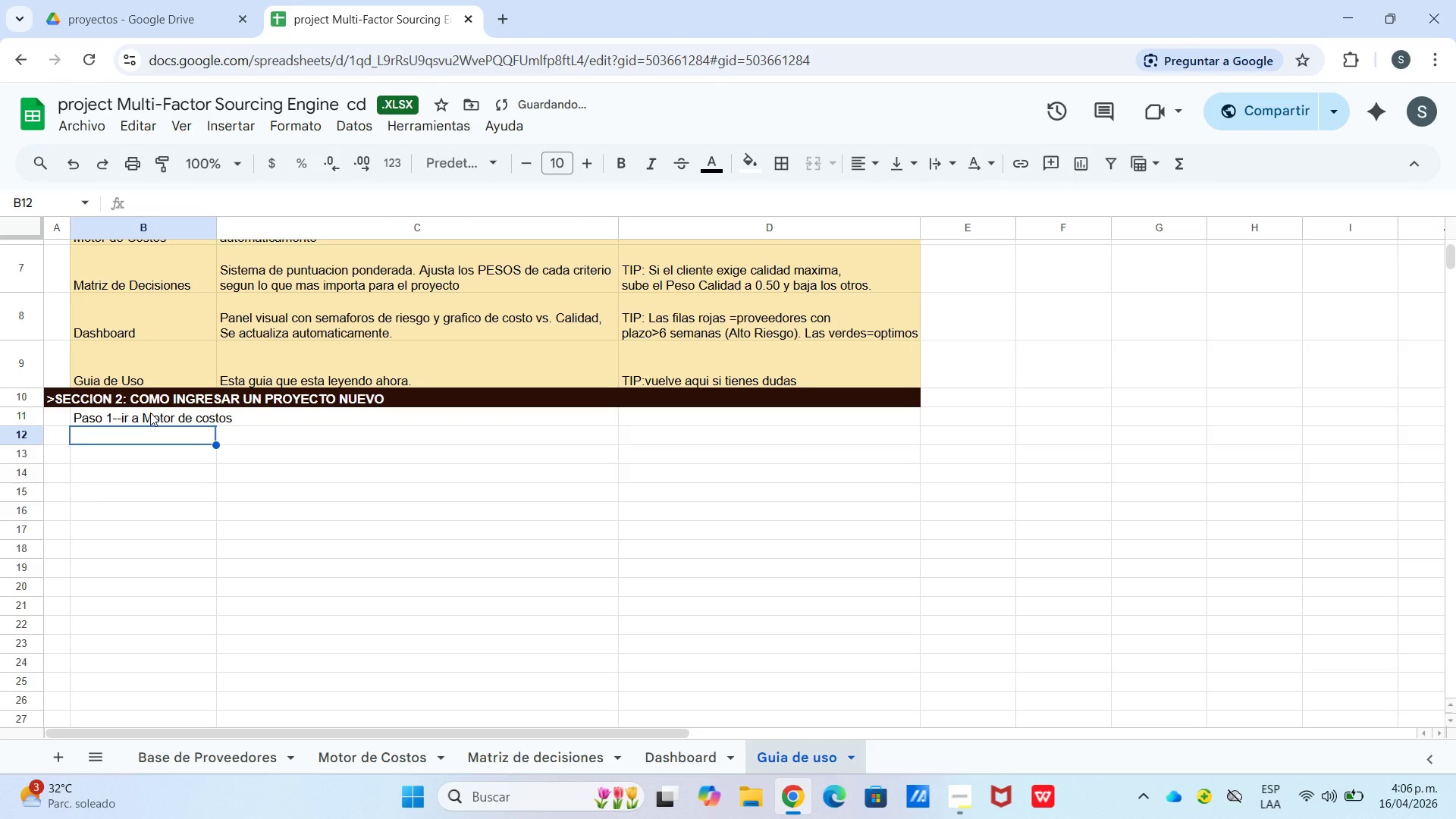 
type(Paso2--Nombre del Proyecto)
 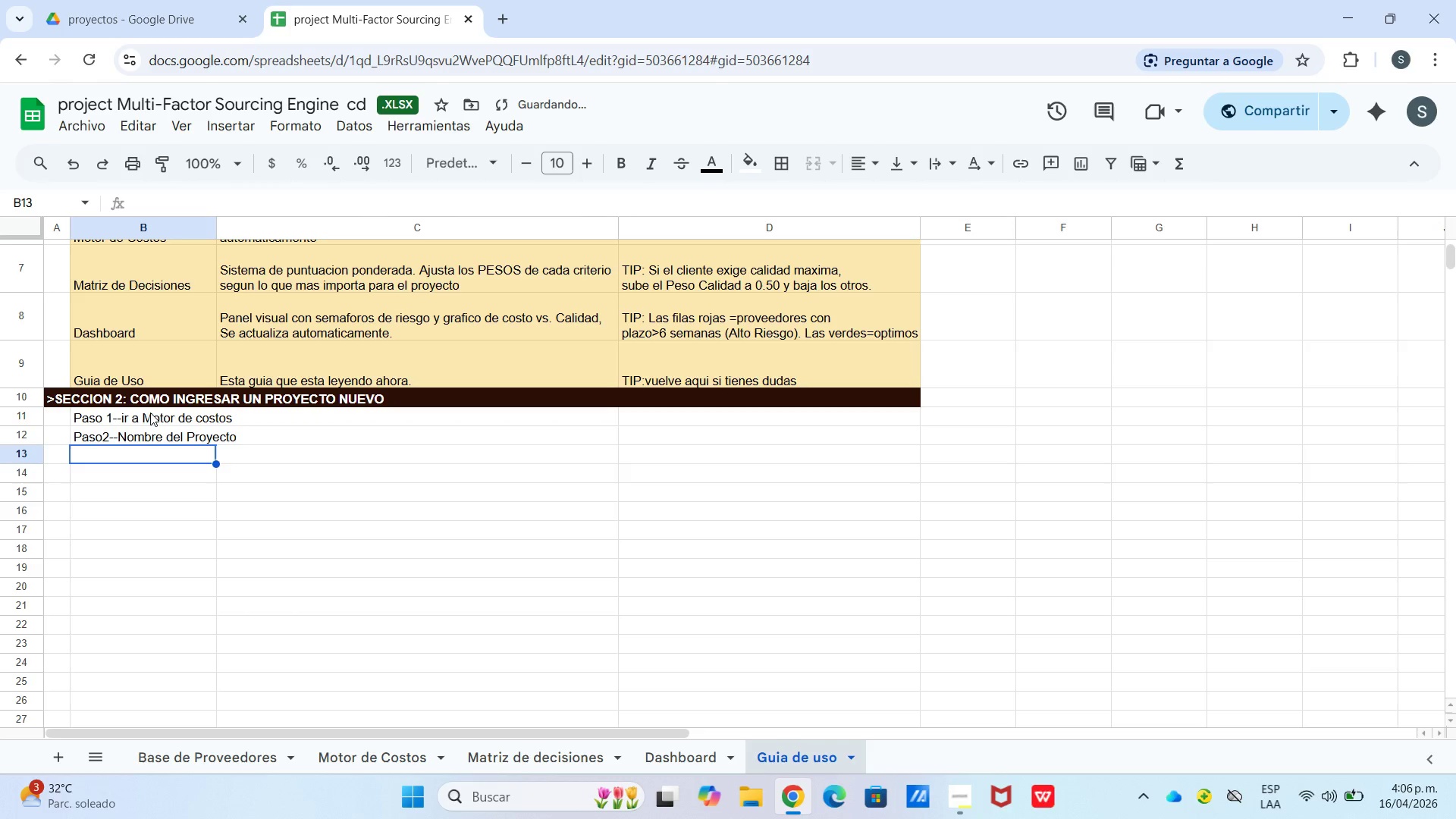 
 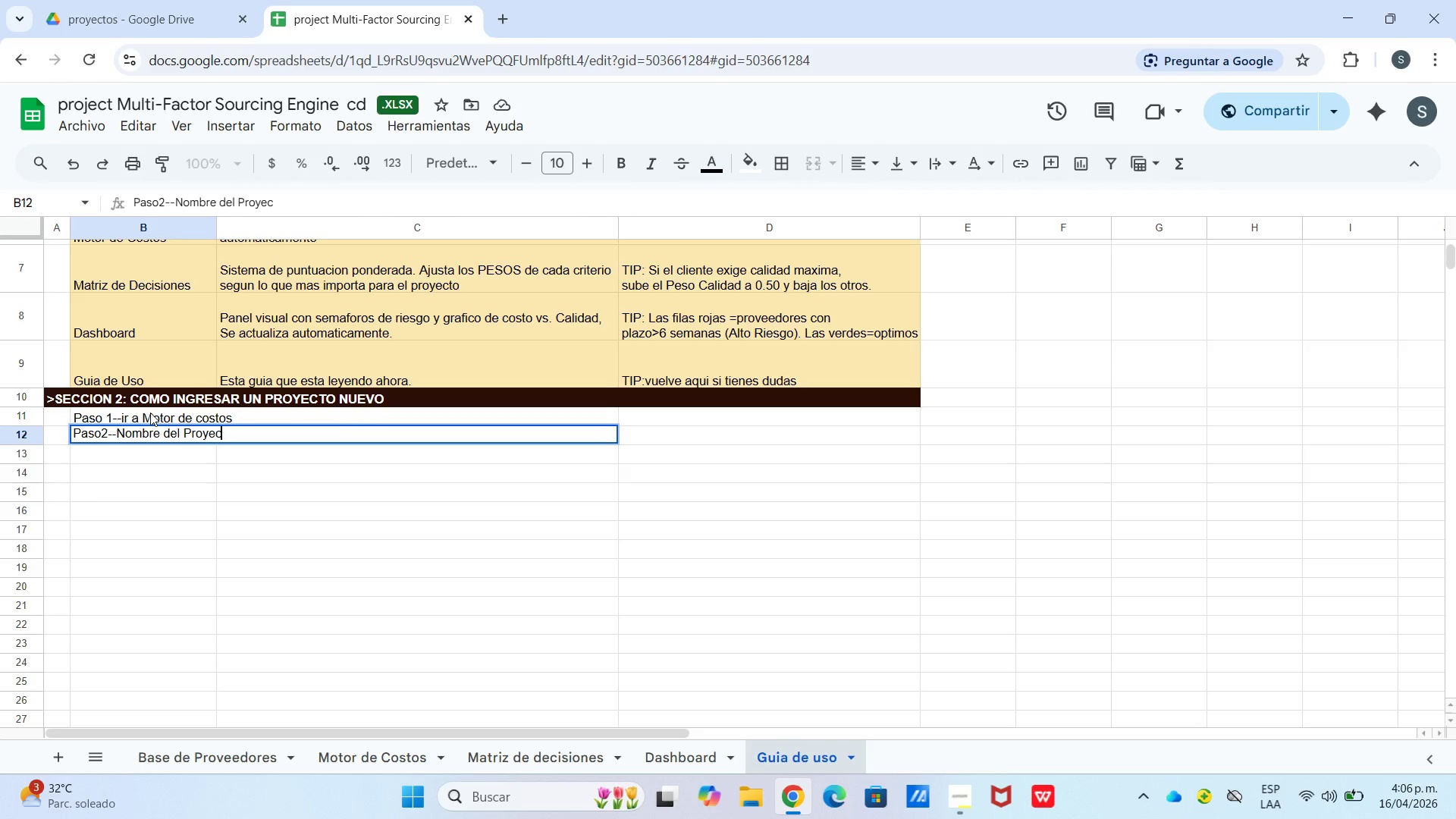 
key(Enter)
 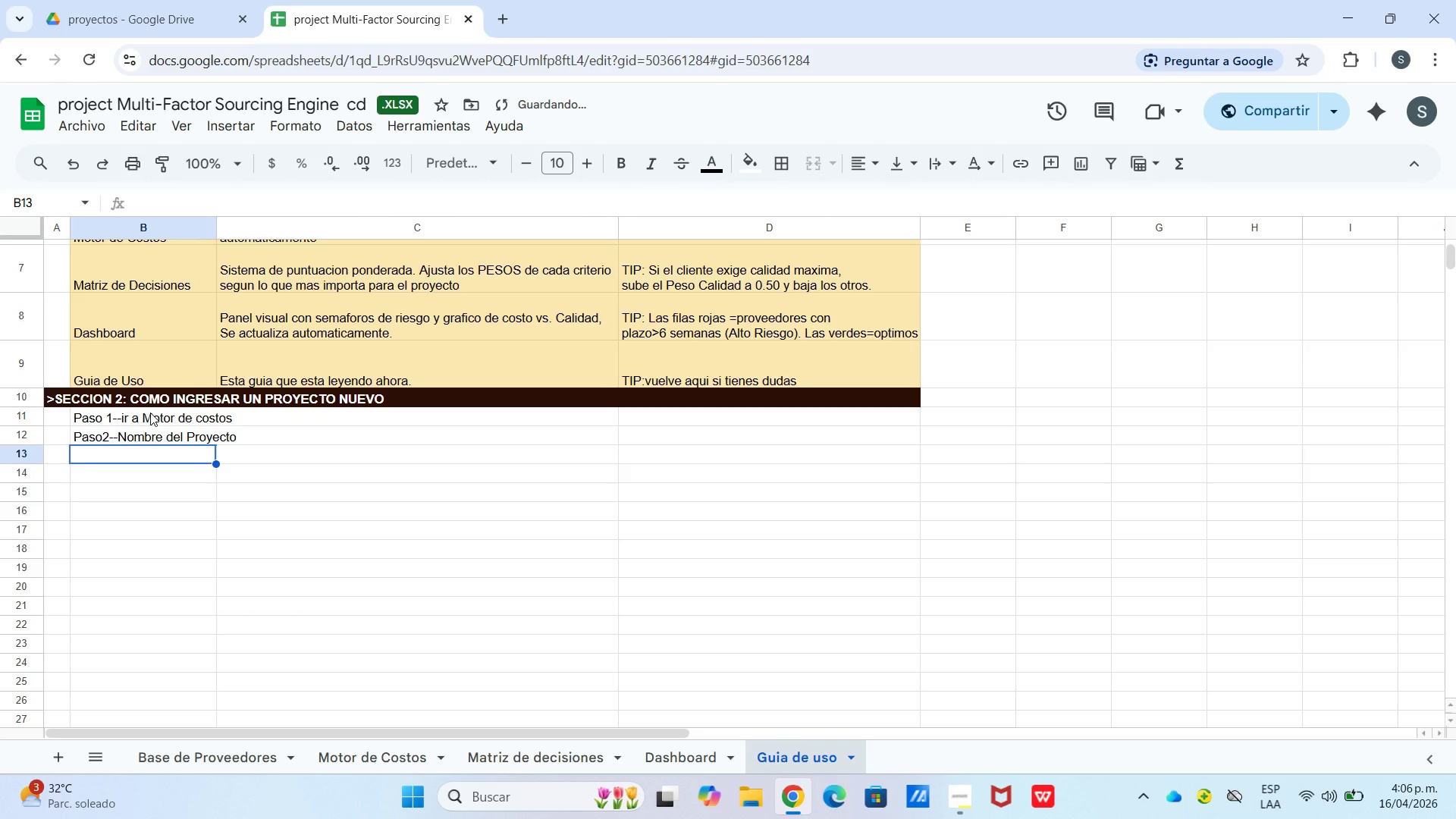 
type(Paso 3--Tipo de Material)
 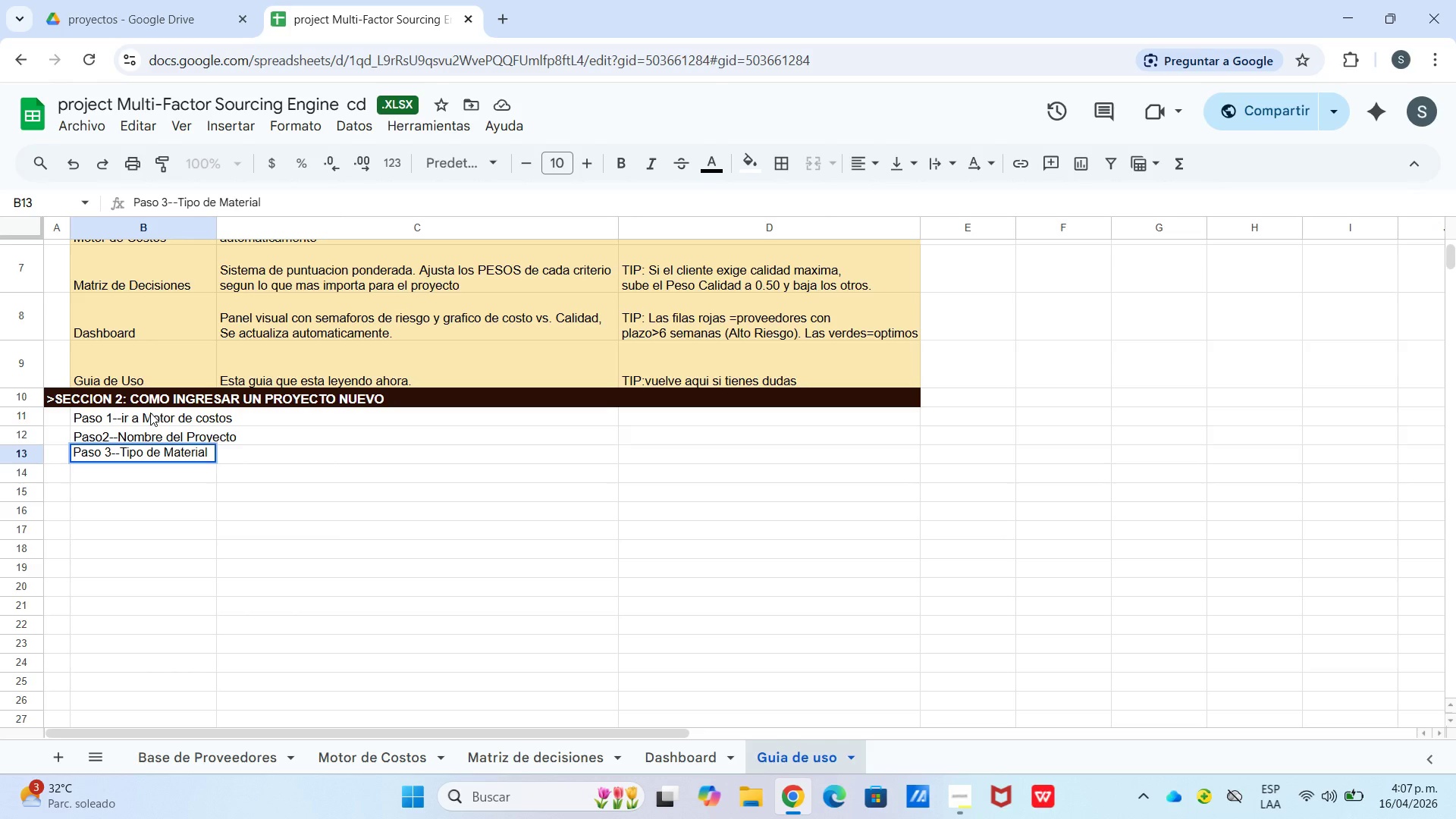 
key(Enter)
 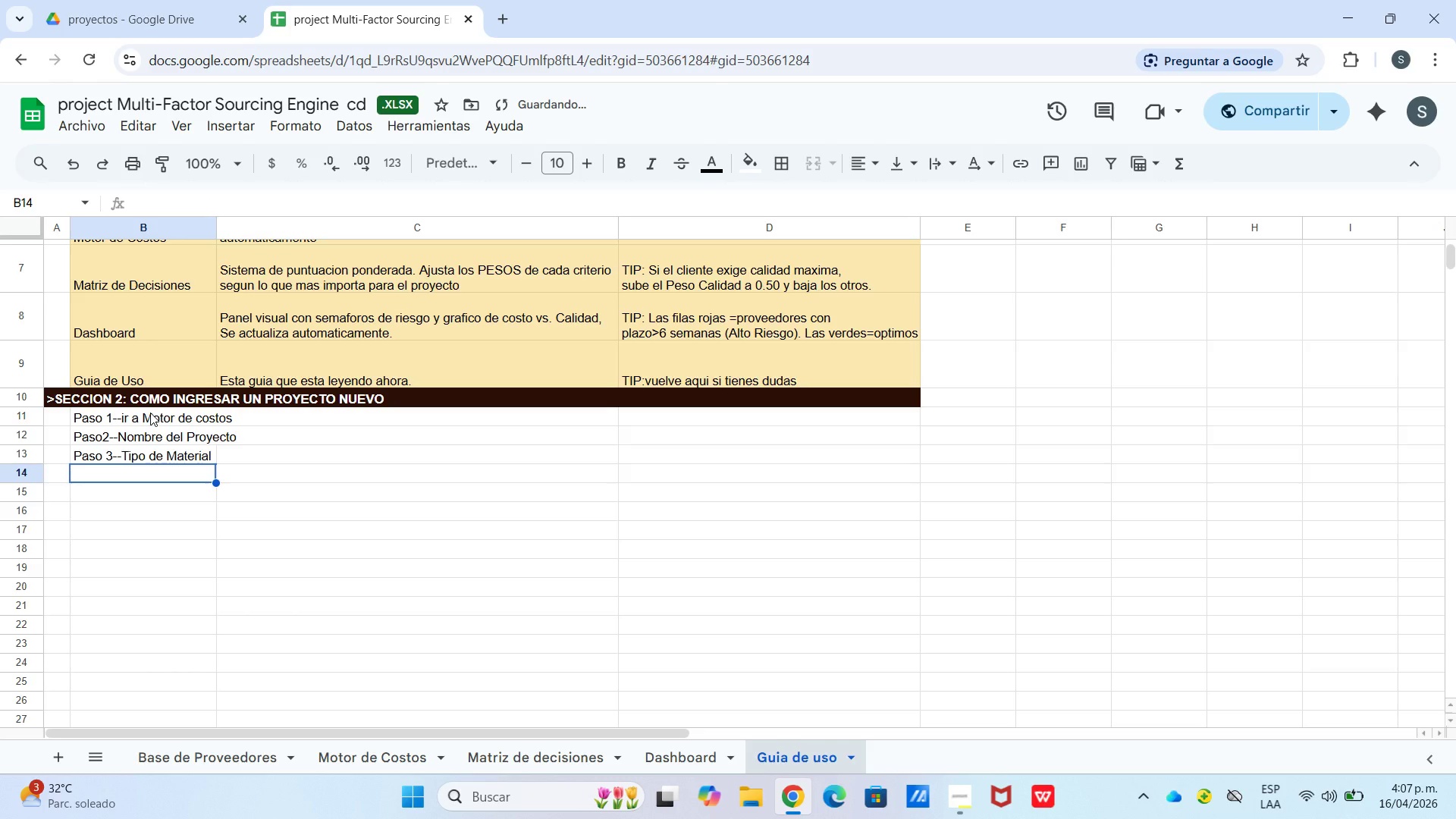 
type(Paso 4--Cantidad)
 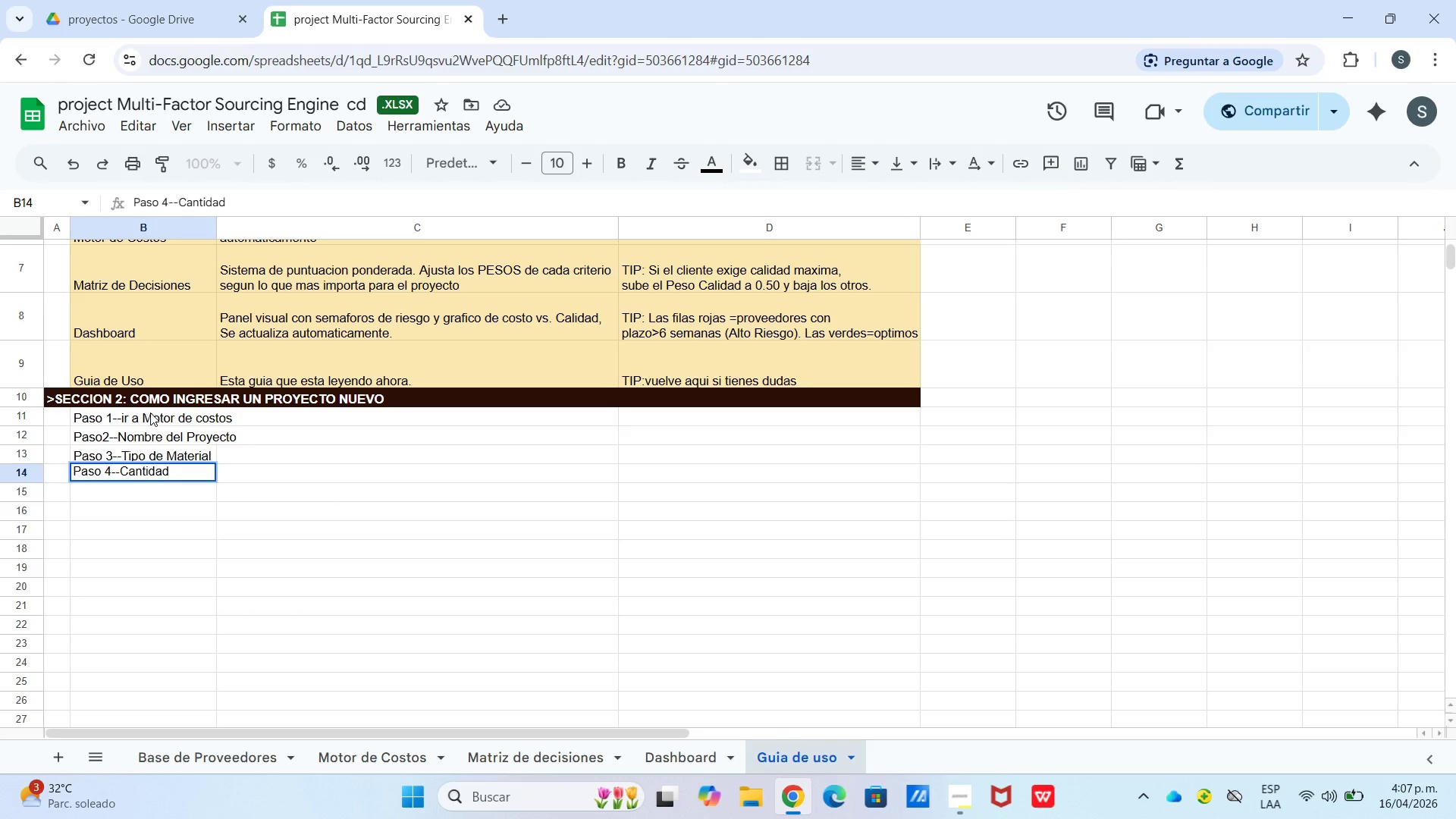 
key(Enter)
 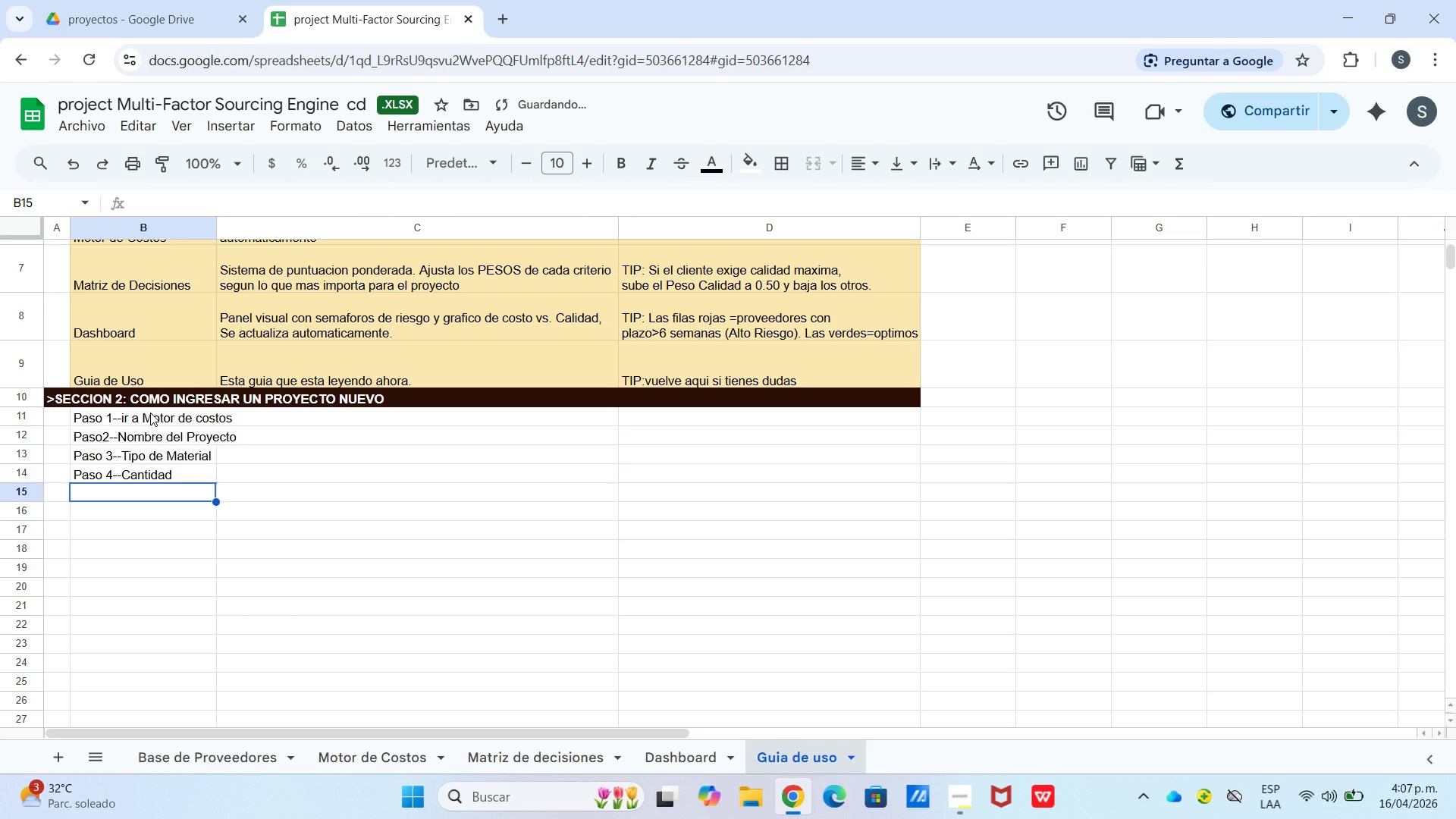 
type(Paso 5-- )
key(Backspace)
type(Presupuesto)
 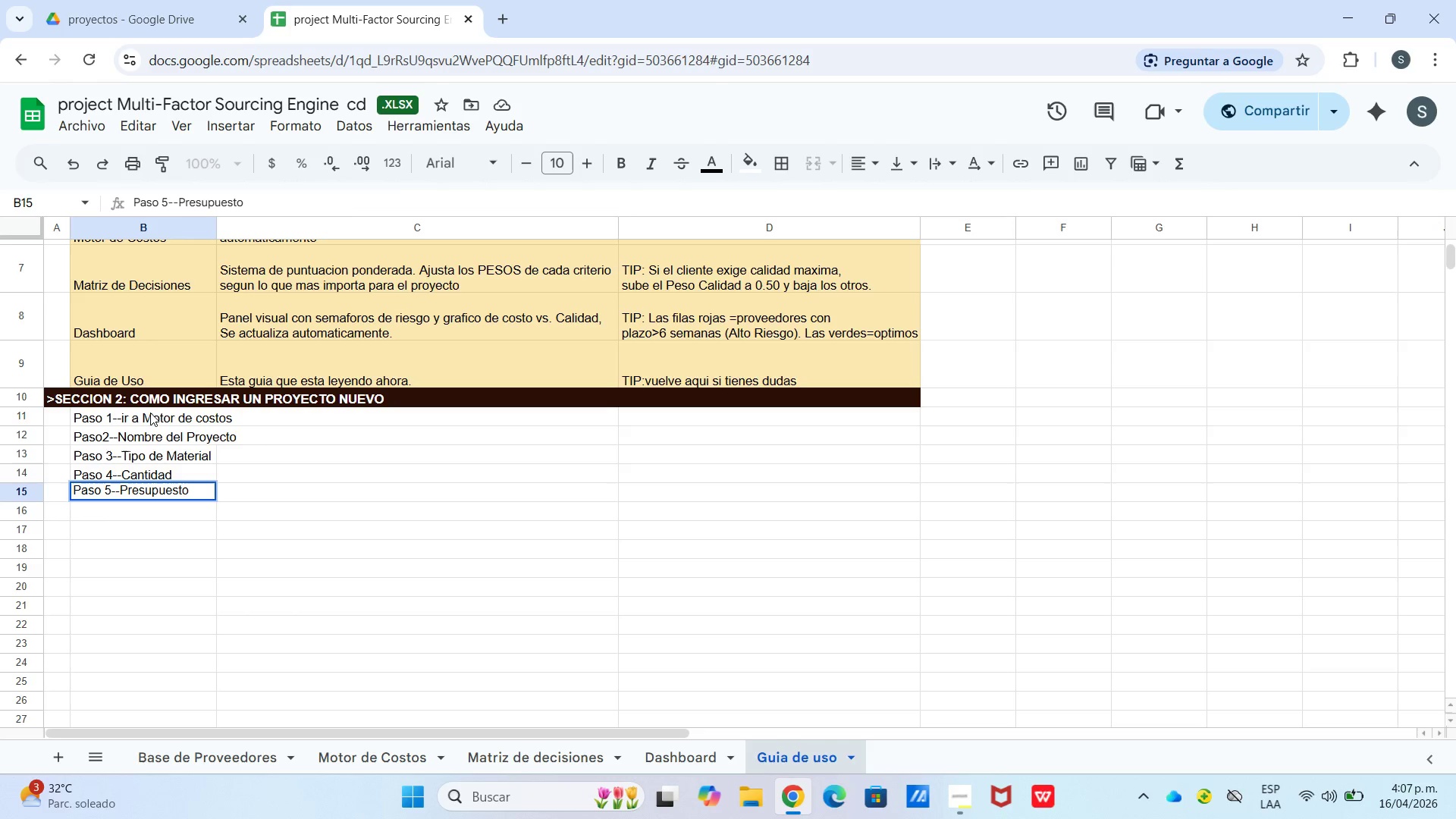 
wait(5.67)
 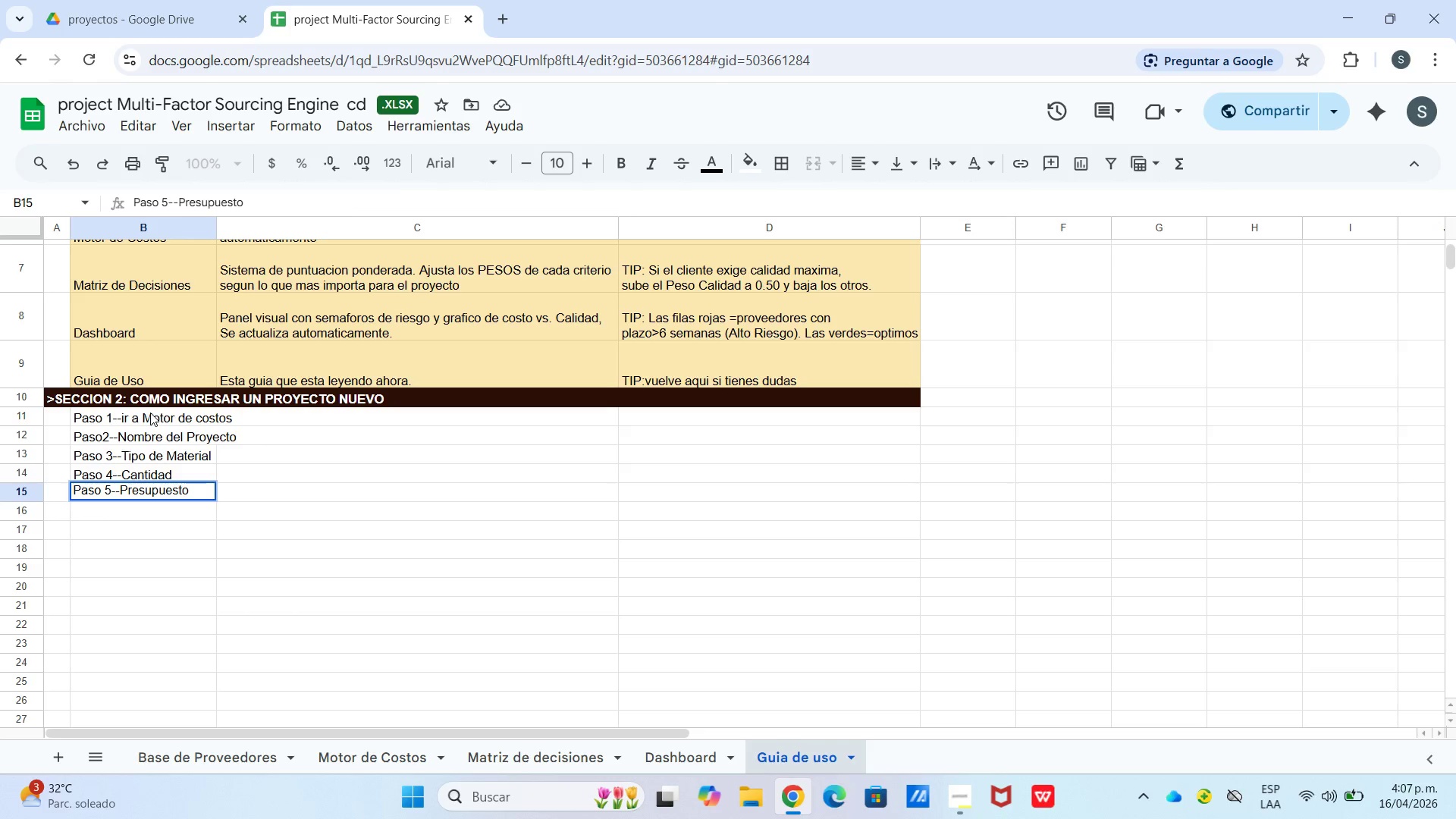 
key(Enter)
 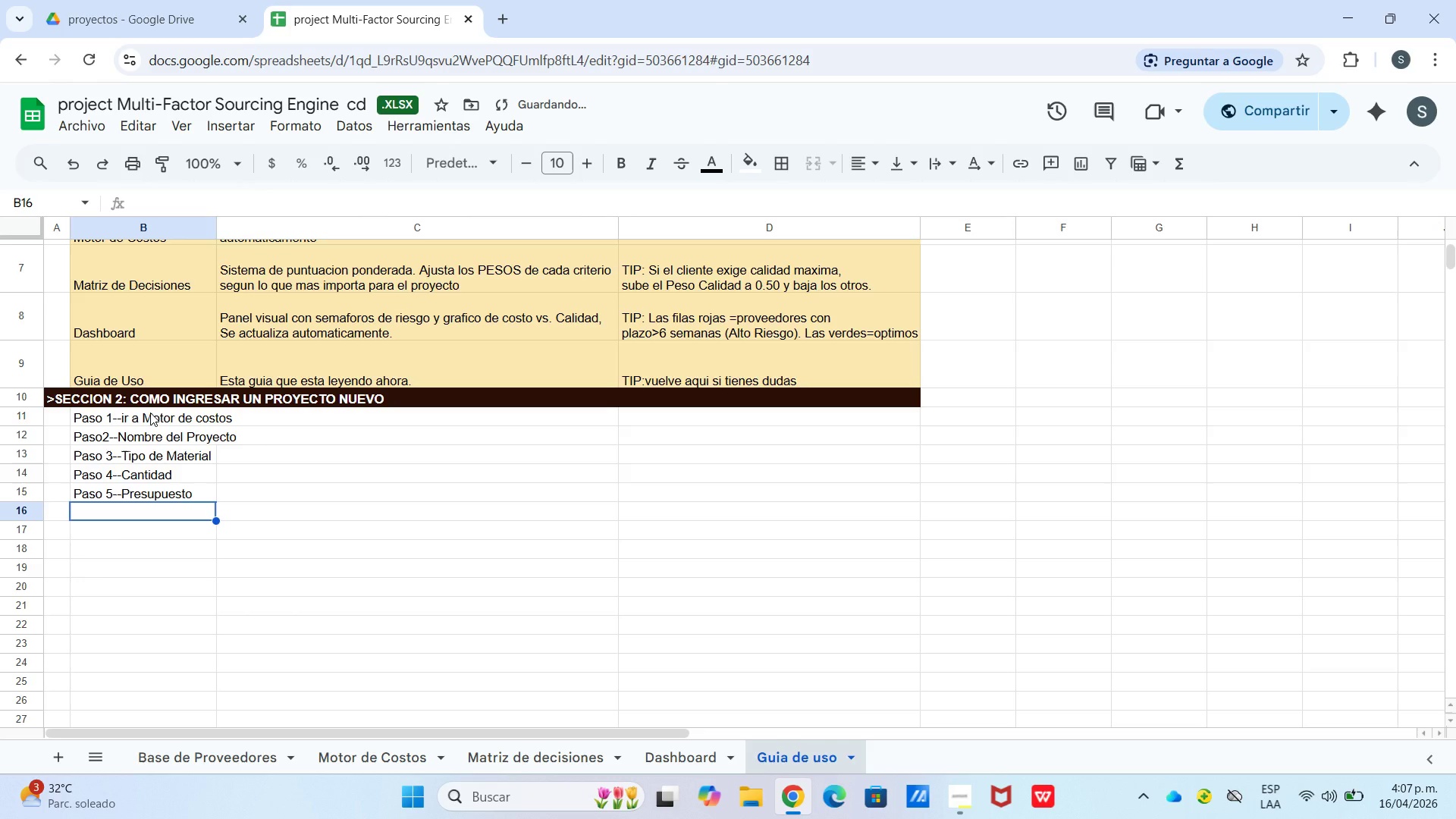 
type(Paso6)
key(Backspace)
type( 6--Plaxo macim)
key(Backspace)
key(Backspace)
type(xim)
key(Backspace)
key(Backspace)
key(Backspace)
key(Backspace)
type(ximo)
 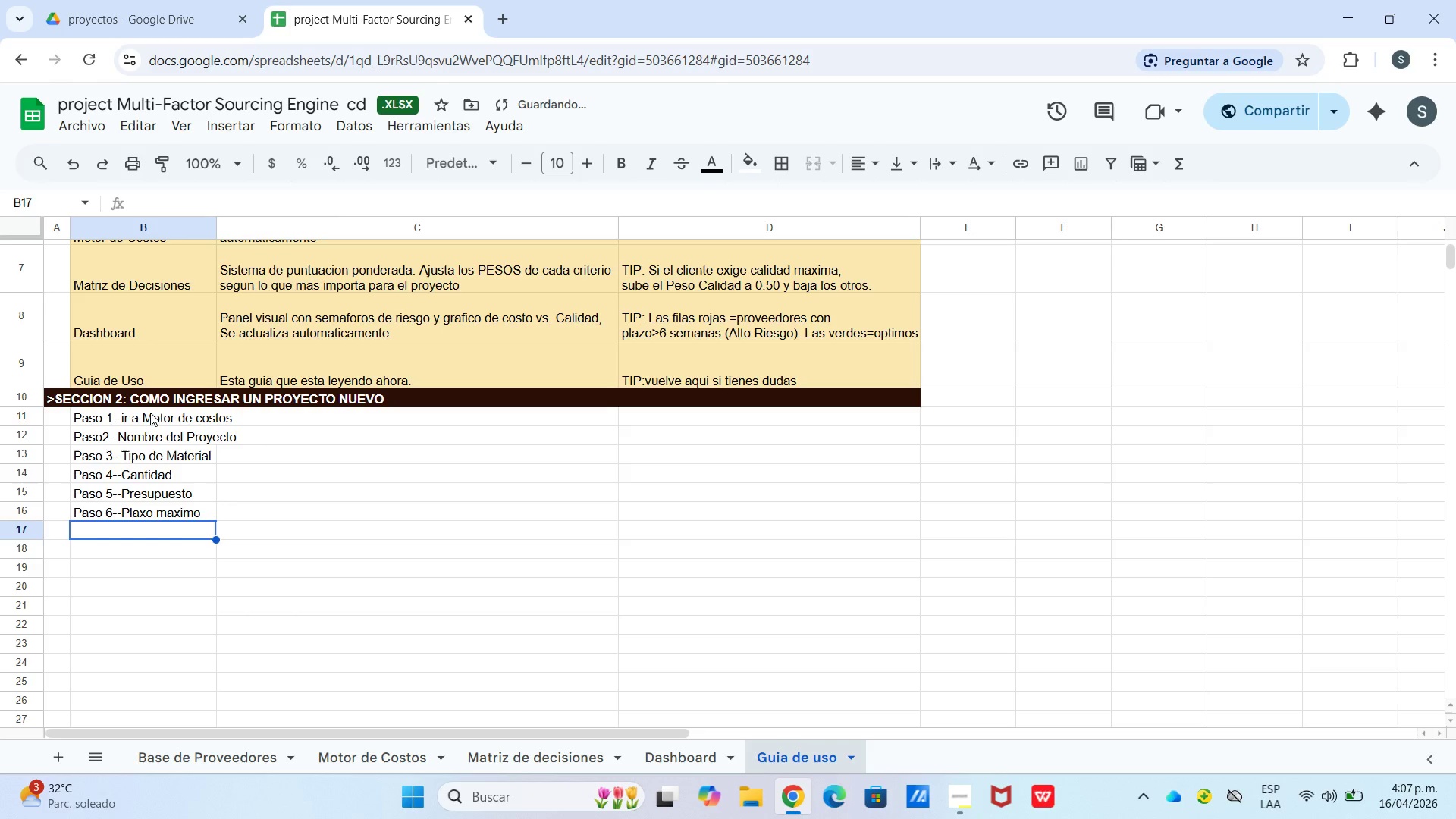 
 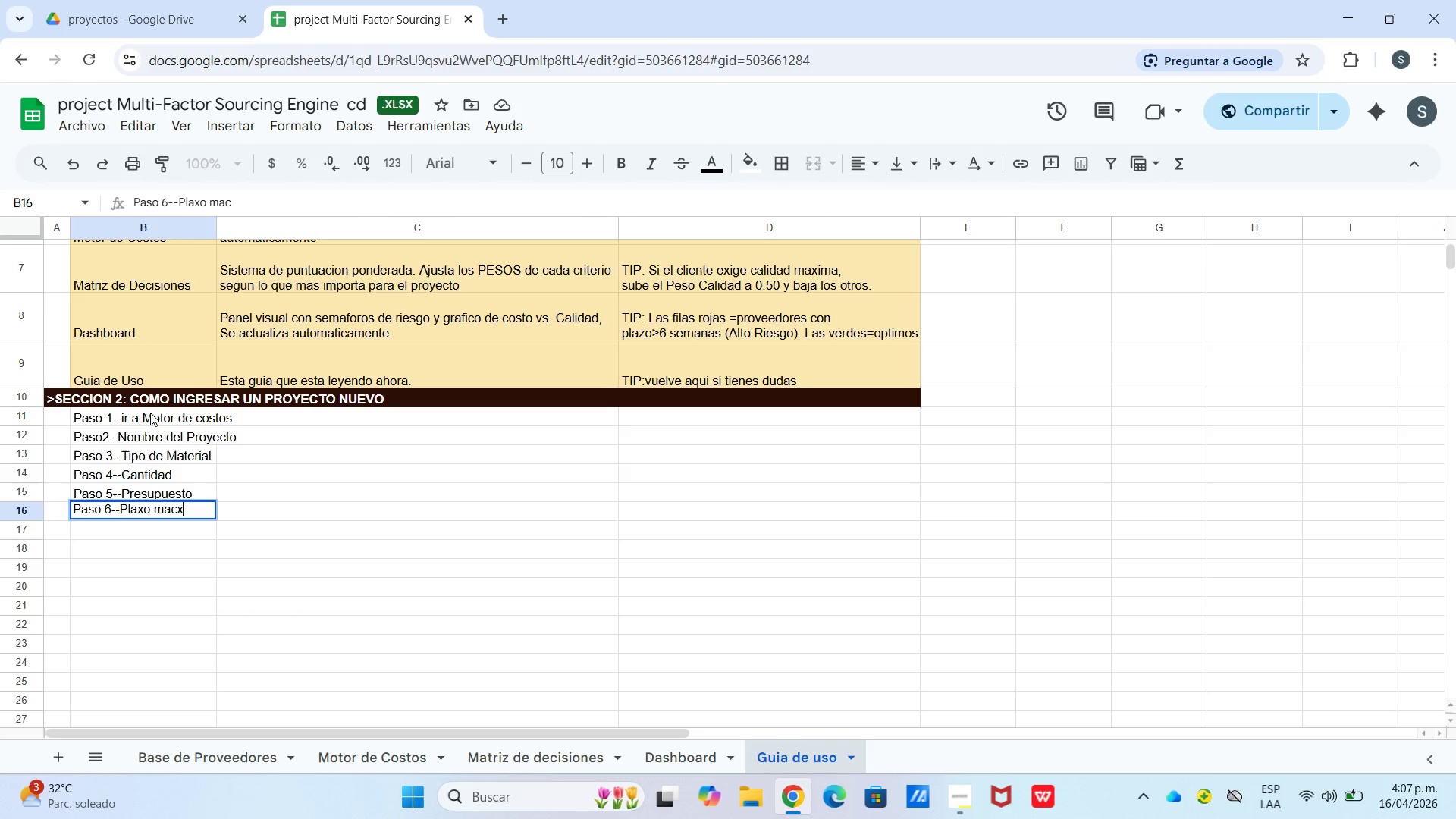 
key(Enter)
 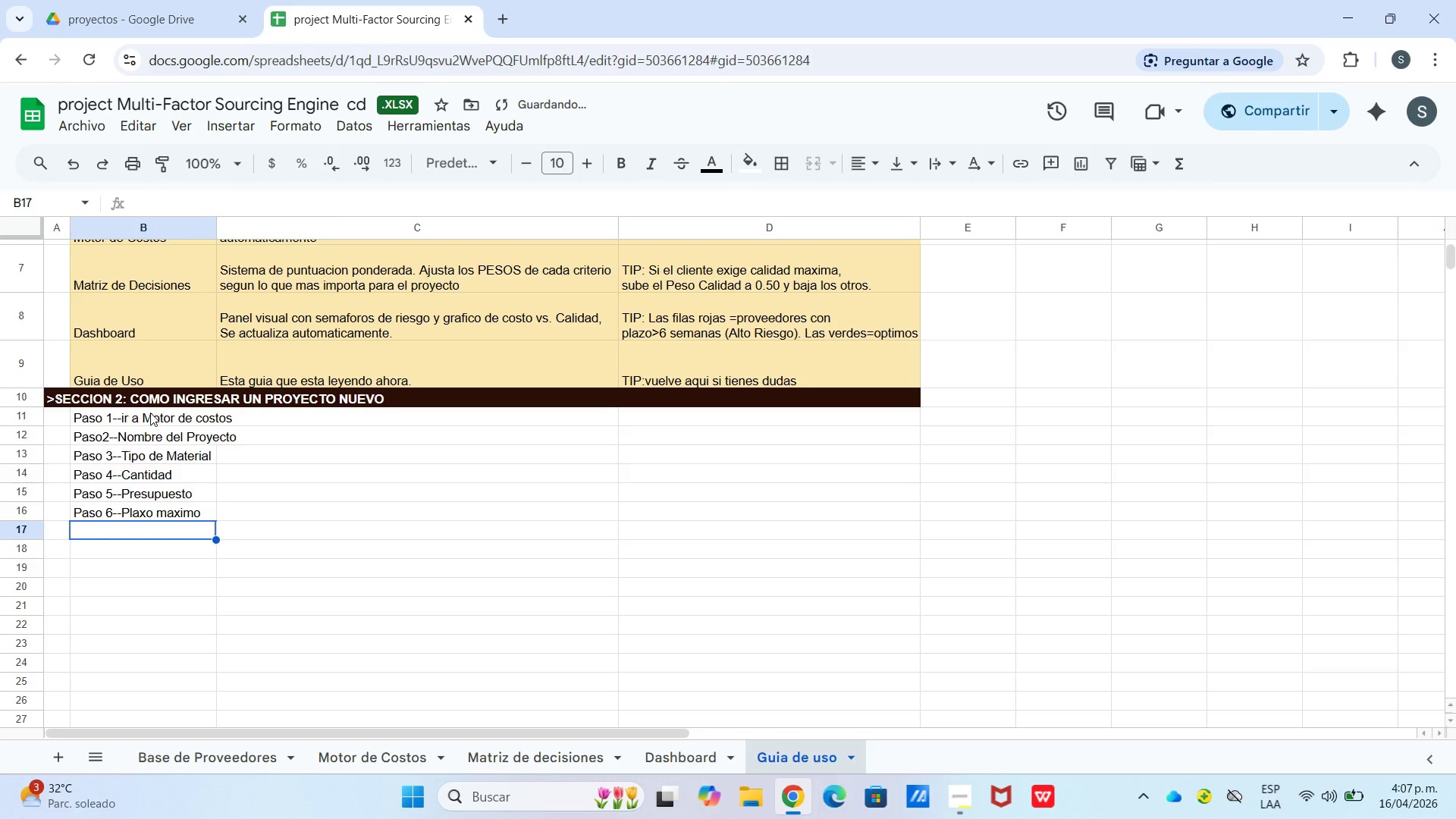 
type(Paso 7-- Prioridades *C9,C10,C11()
 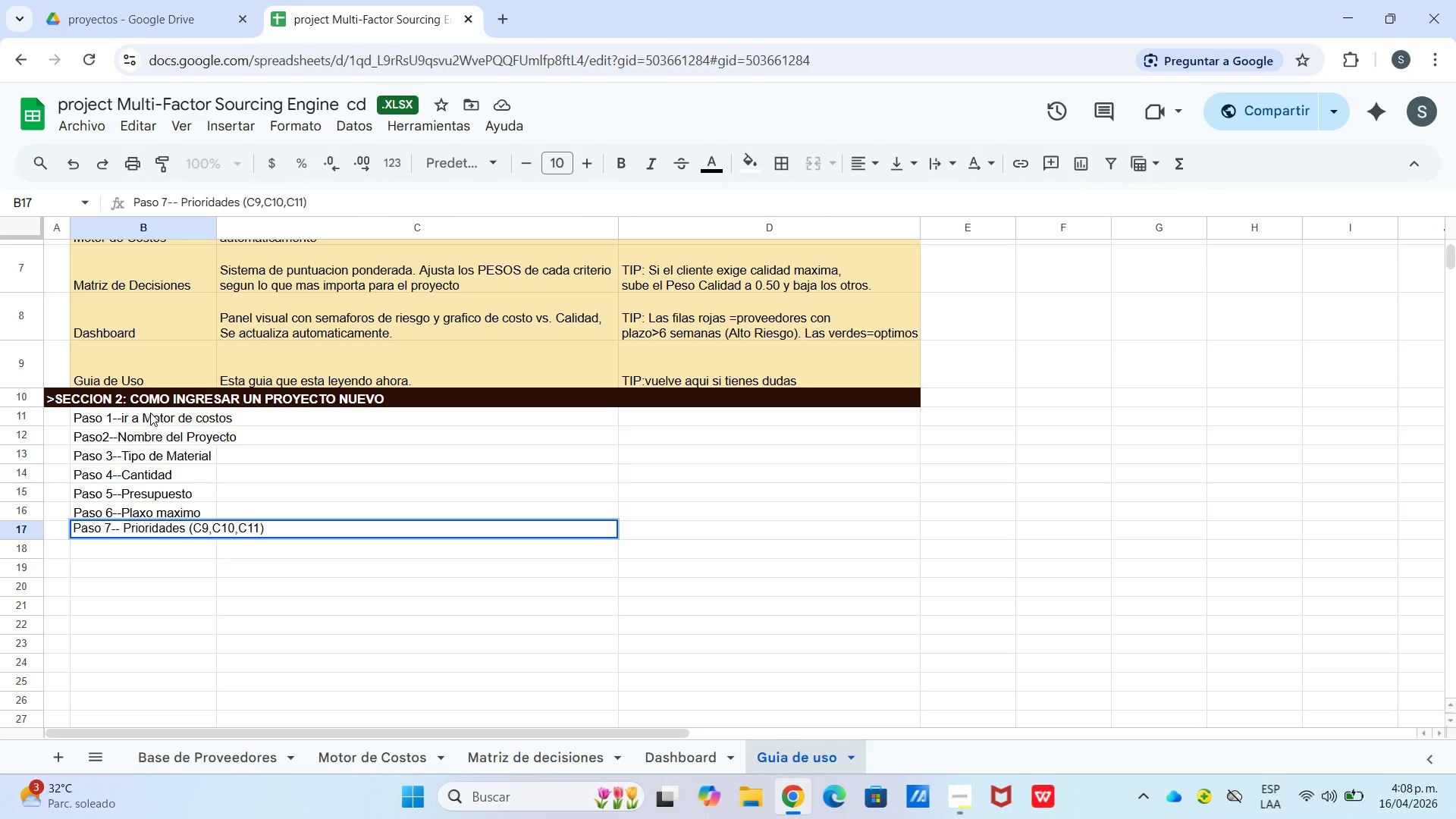 
key(Enter)
 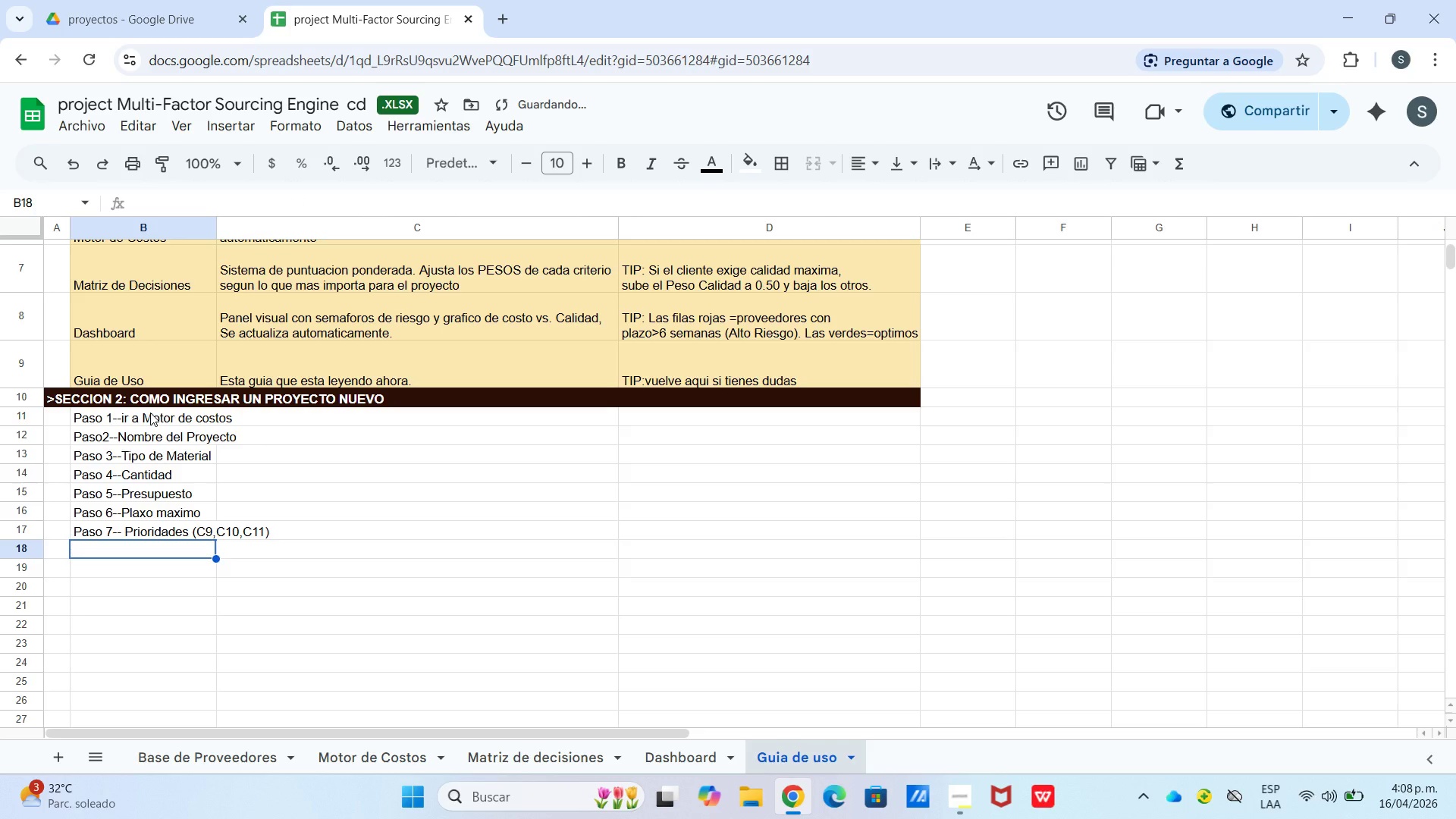 
type(Paso 8-- Ver REs)
key(Backspace)
key(Backspace)
type(esultados)
 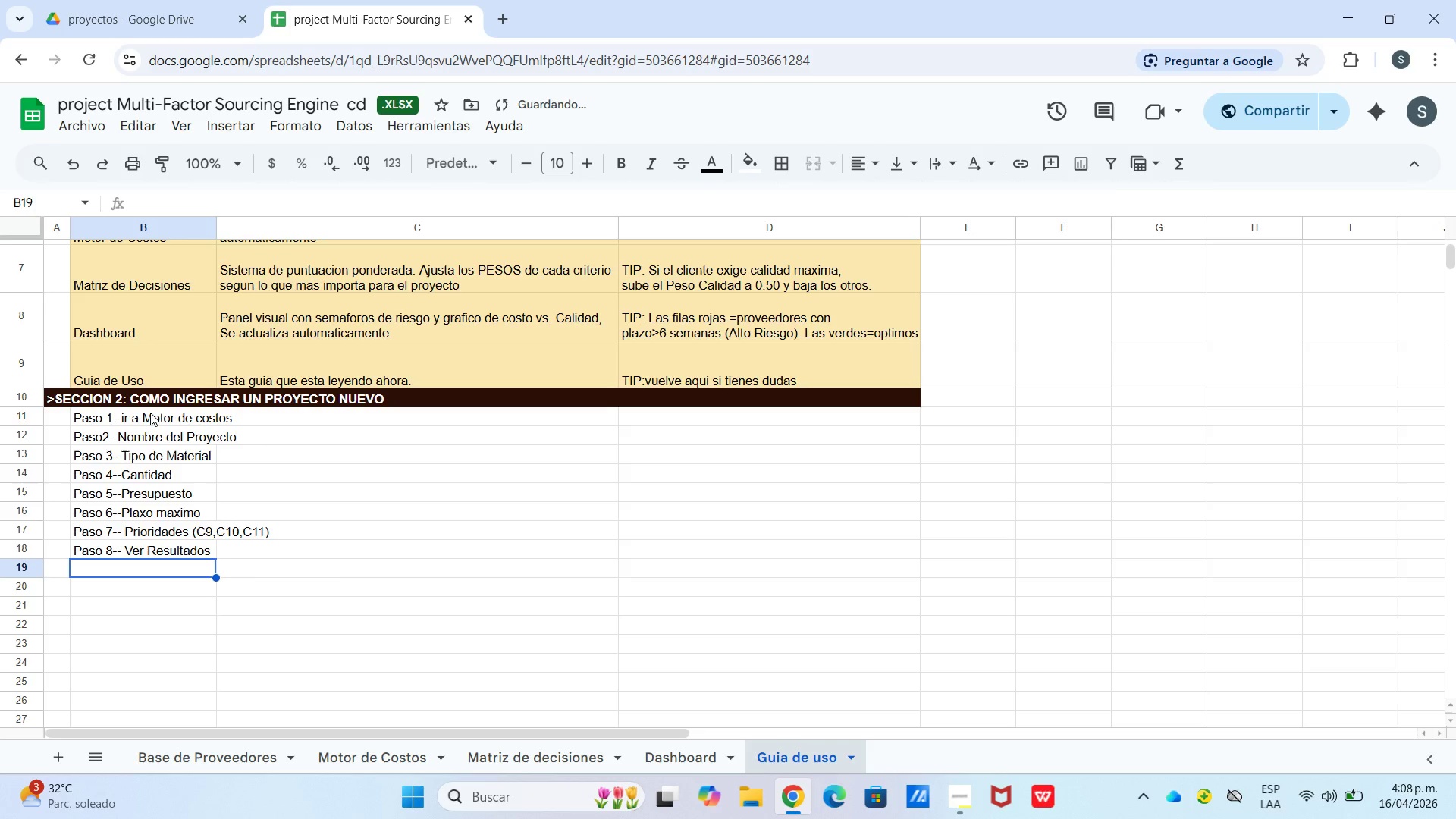 
 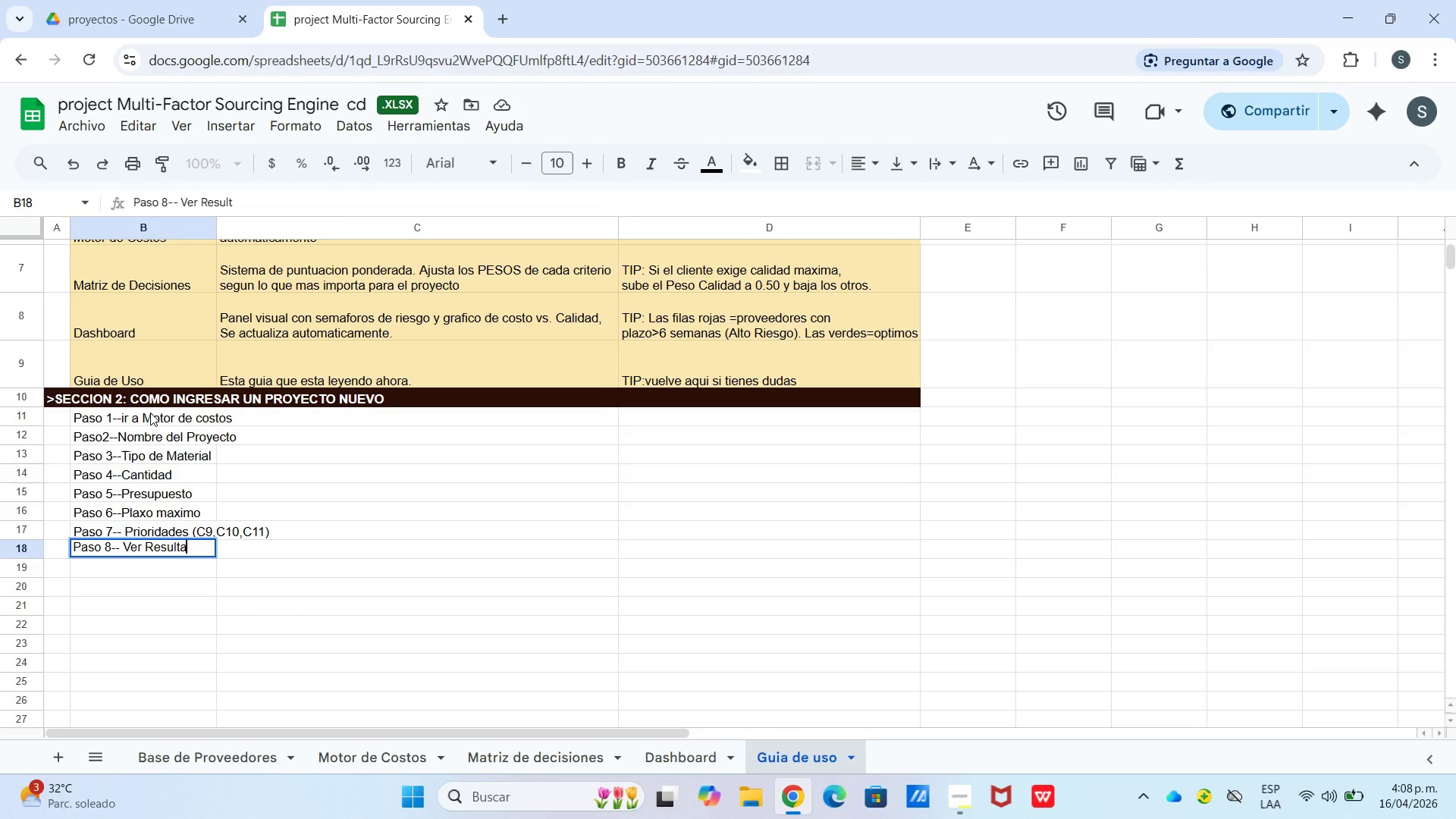 
key(Enter)
 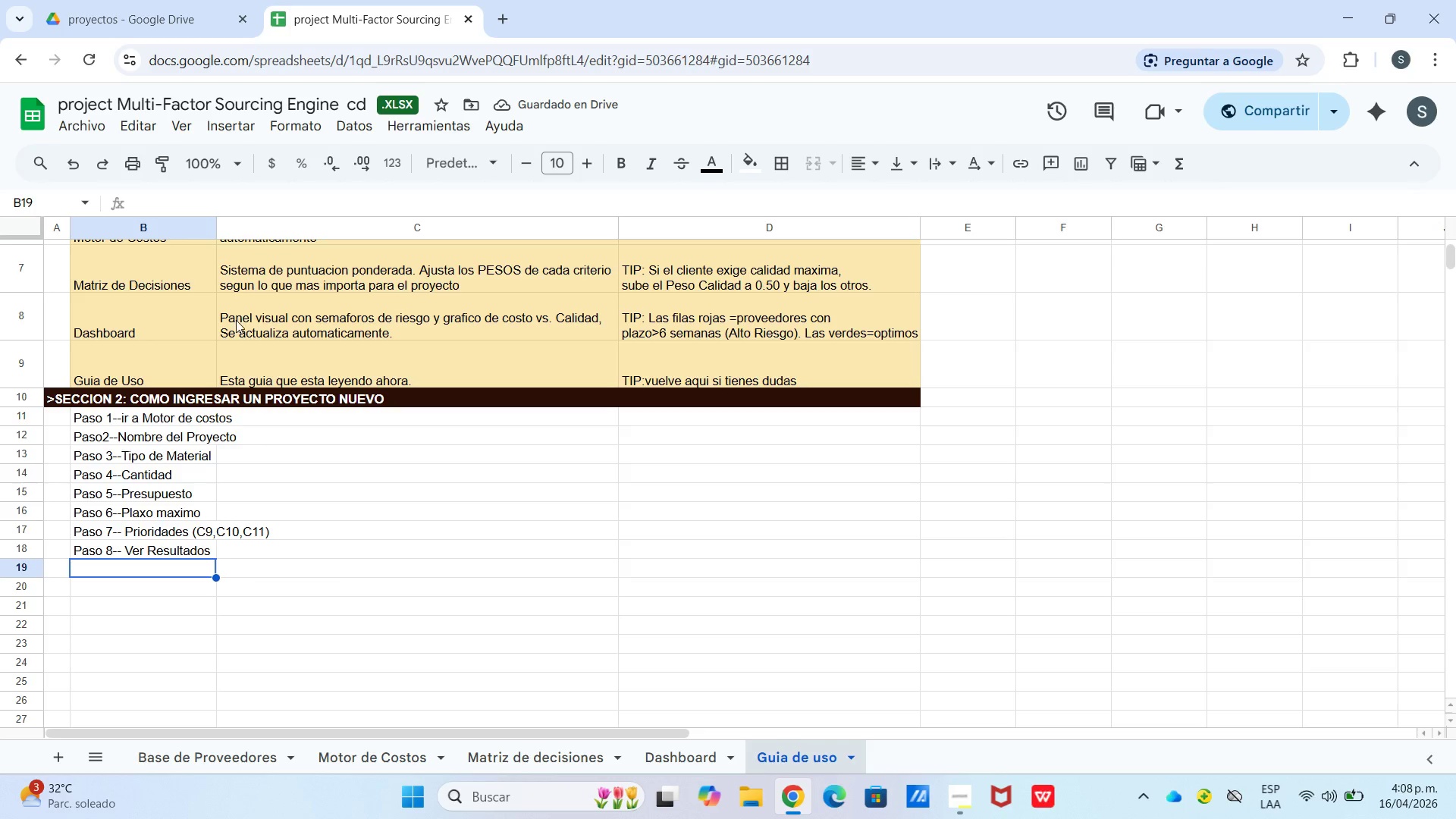 
scroll: coordinate [217, 400], scroll_direction: up, amount: 2.0
 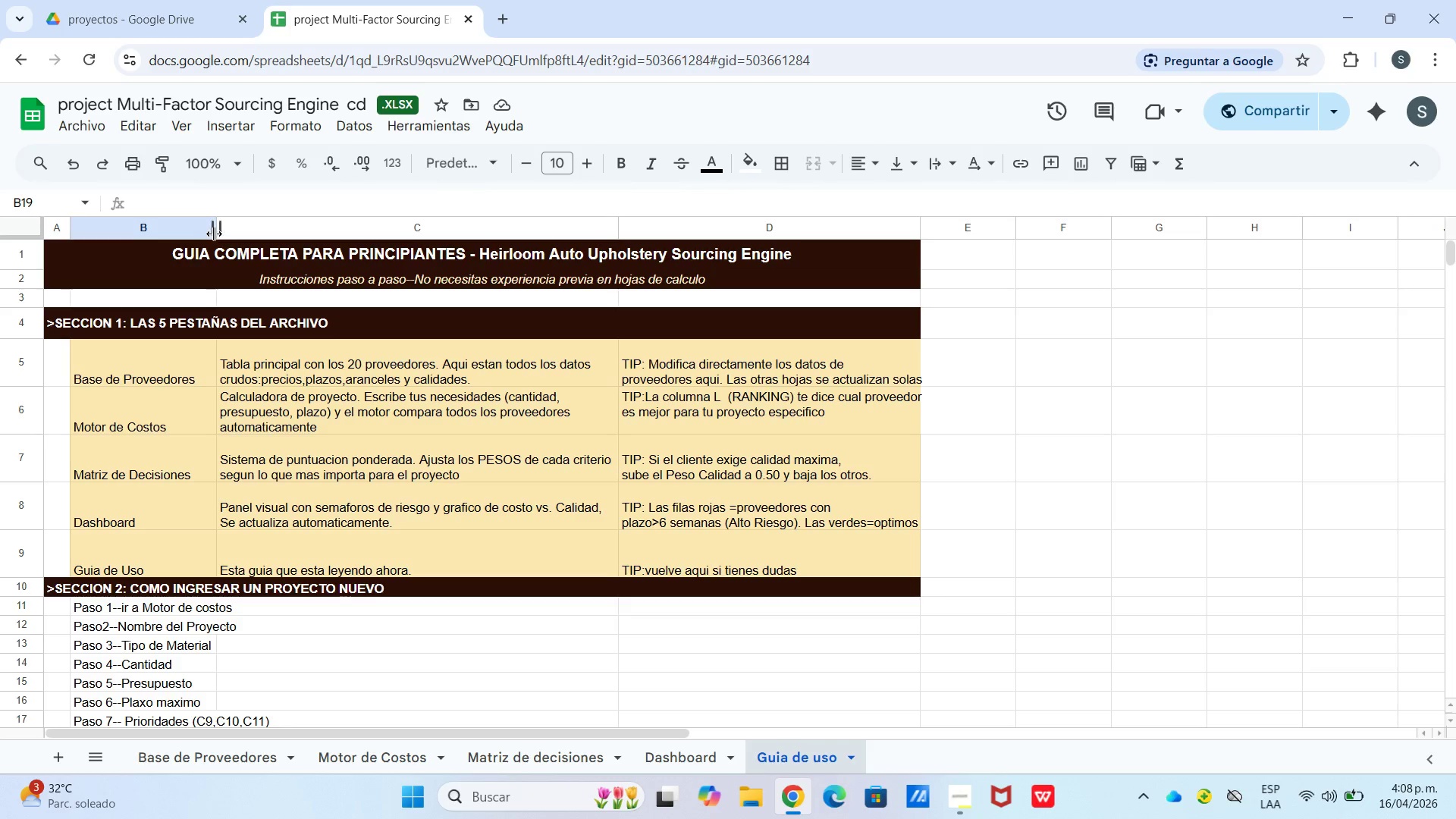 
left_click_drag(start_coordinate=[215, 233], to_coordinate=[275, 251])
 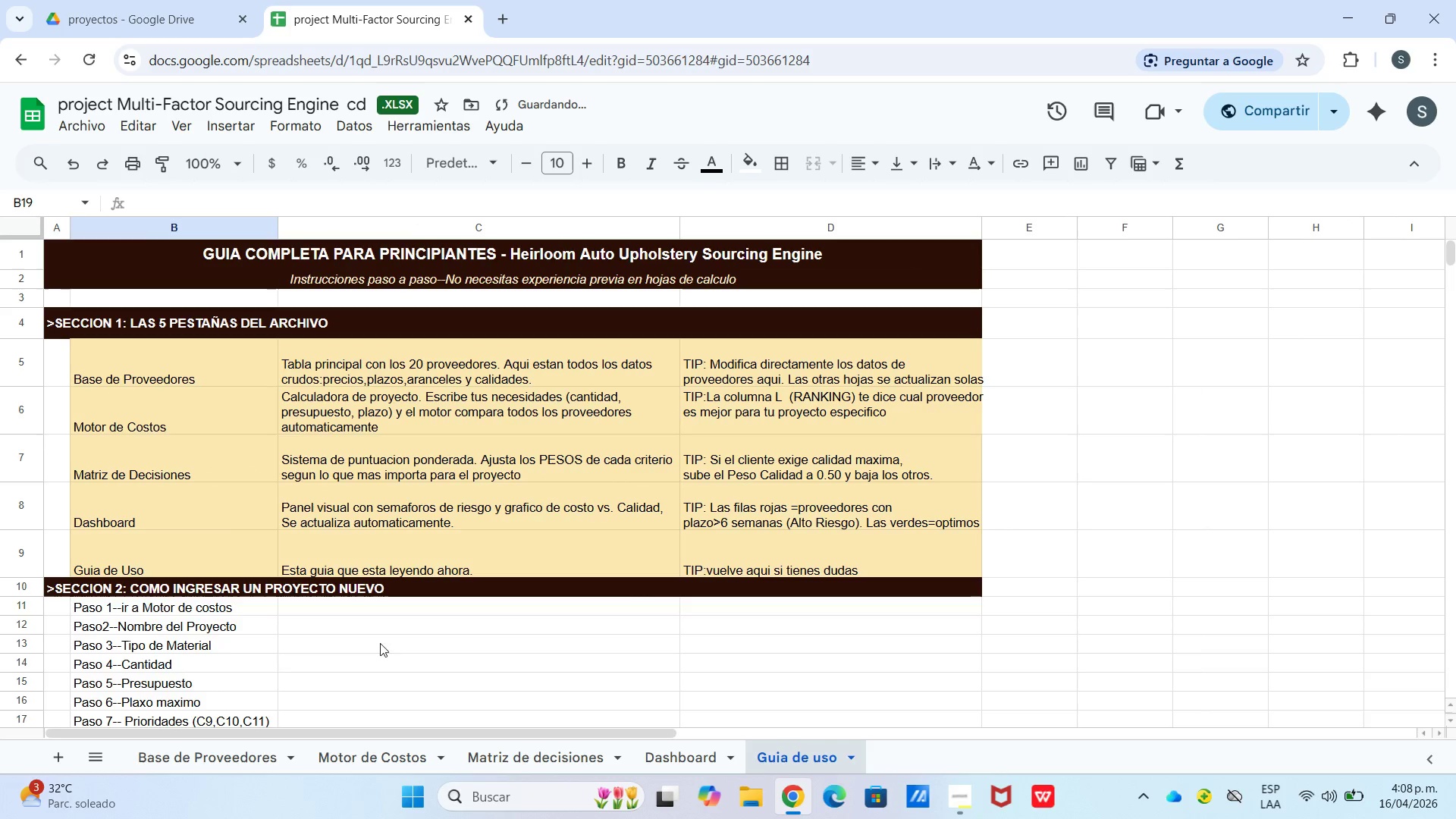 
left_click_drag(start_coordinate=[381, 670], to_coordinate=[373, 670])
 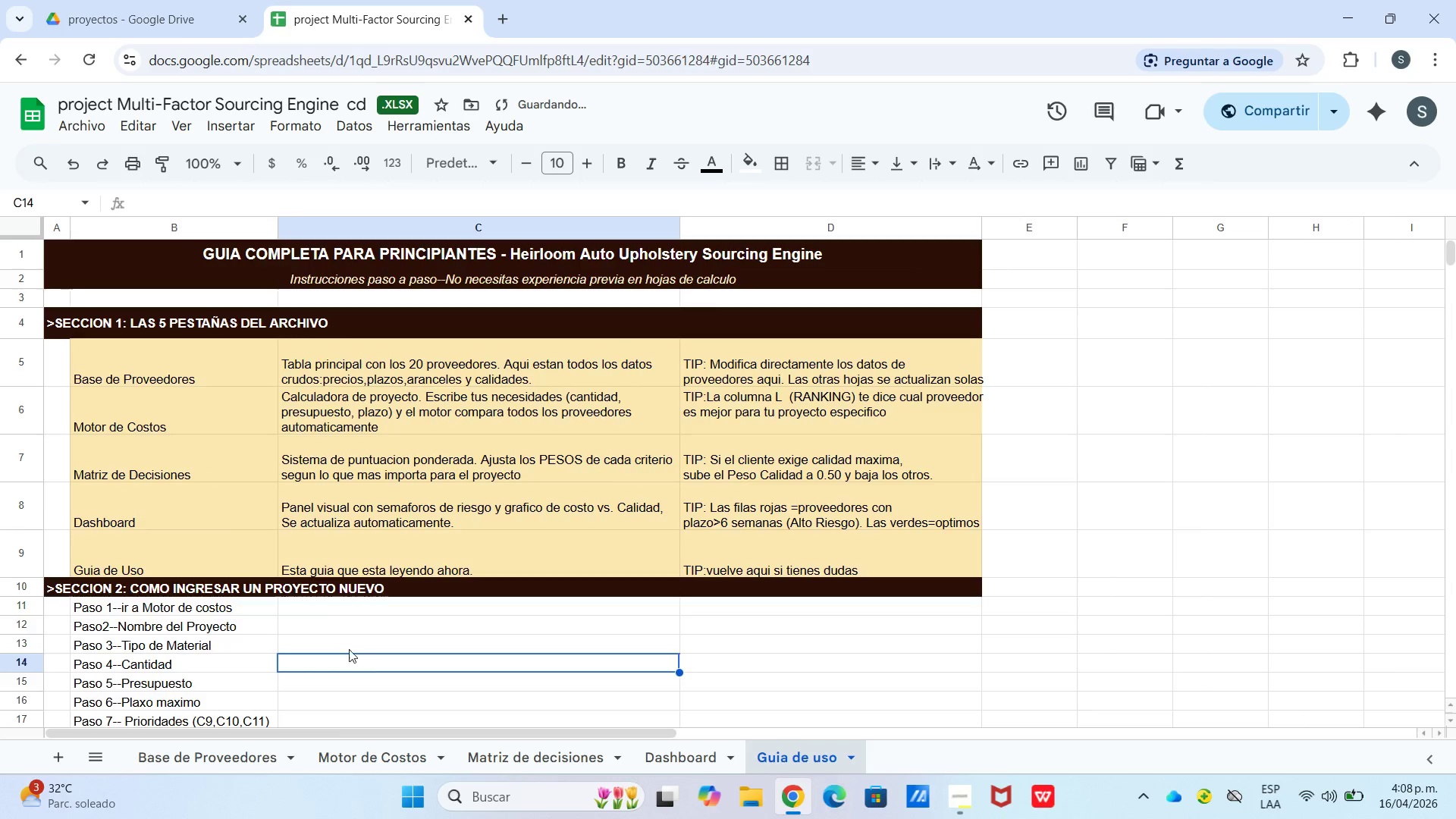 
scroll: coordinate [334, 621], scroll_direction: down, amount: 2.0
 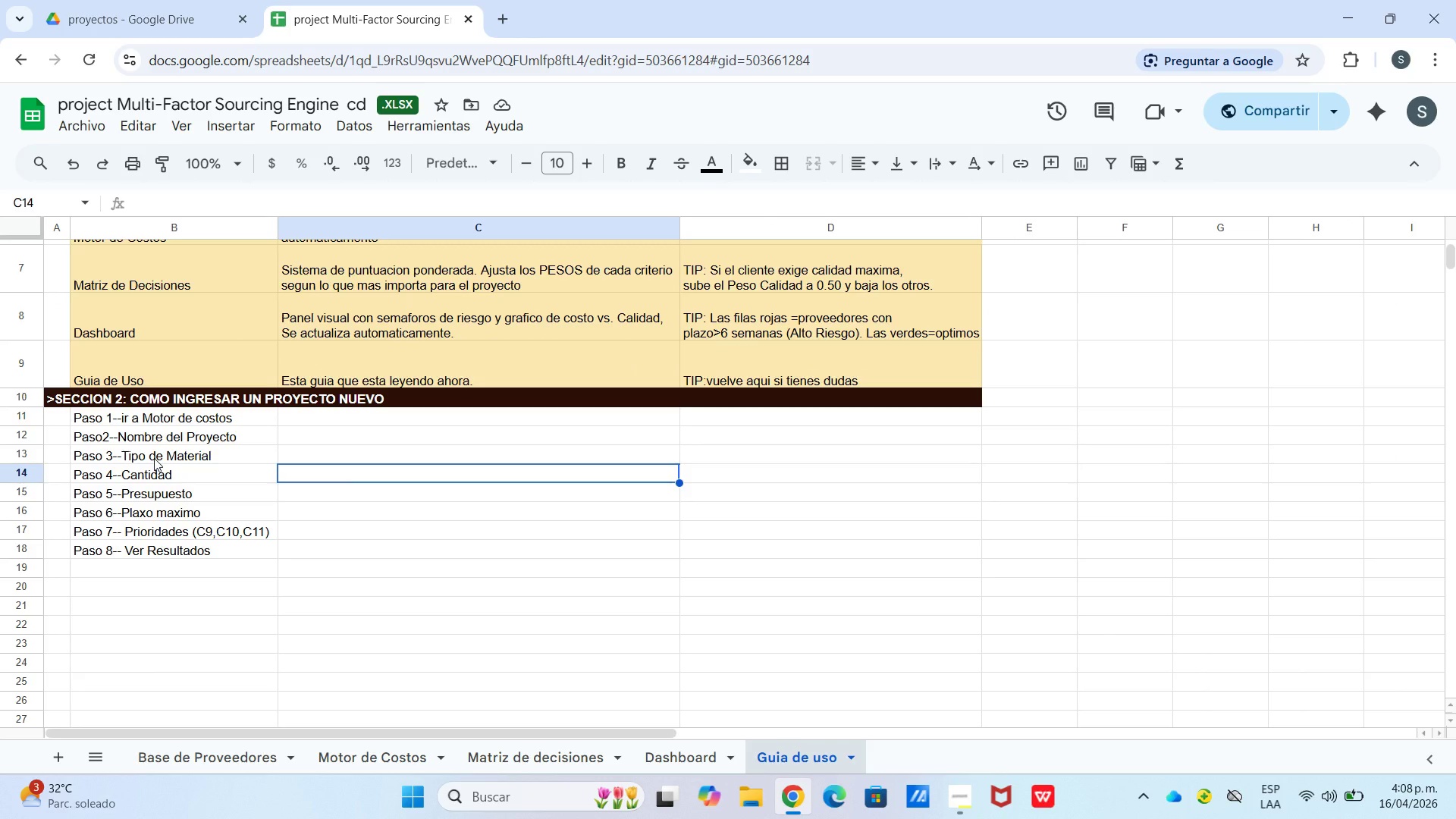 
wait(12.25)
 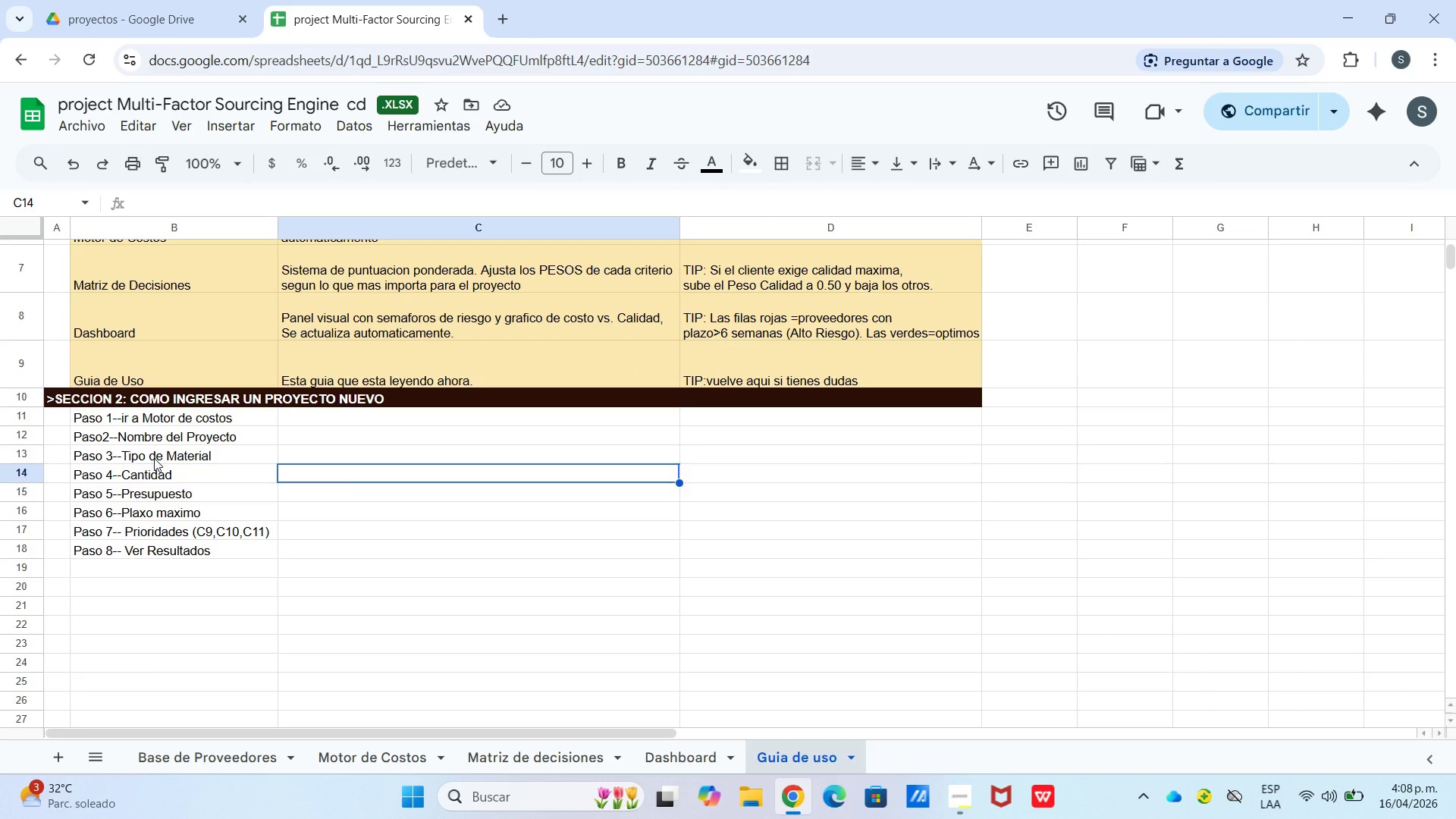 
left_click([340, 448])
 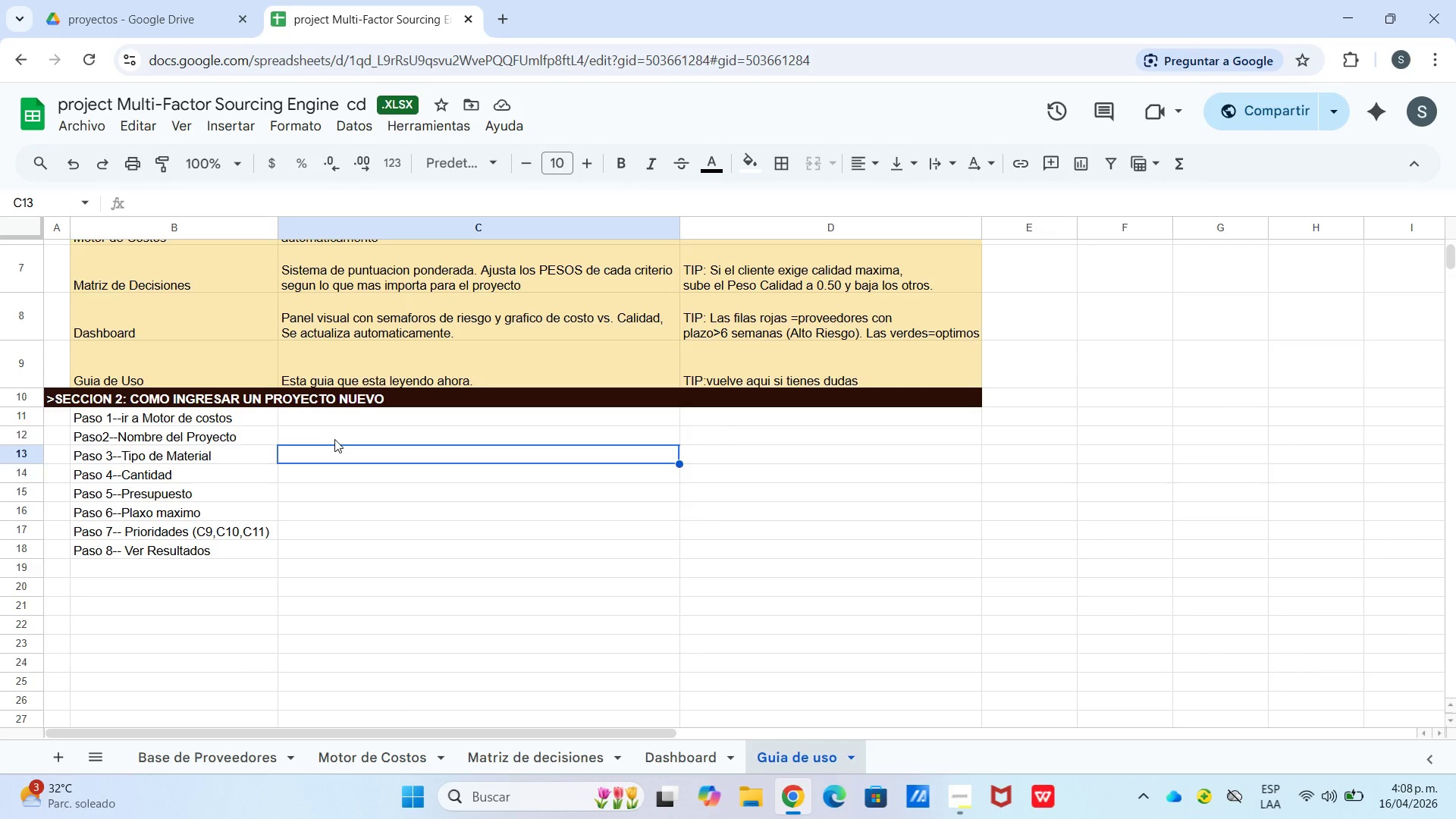 
wait(8.91)
 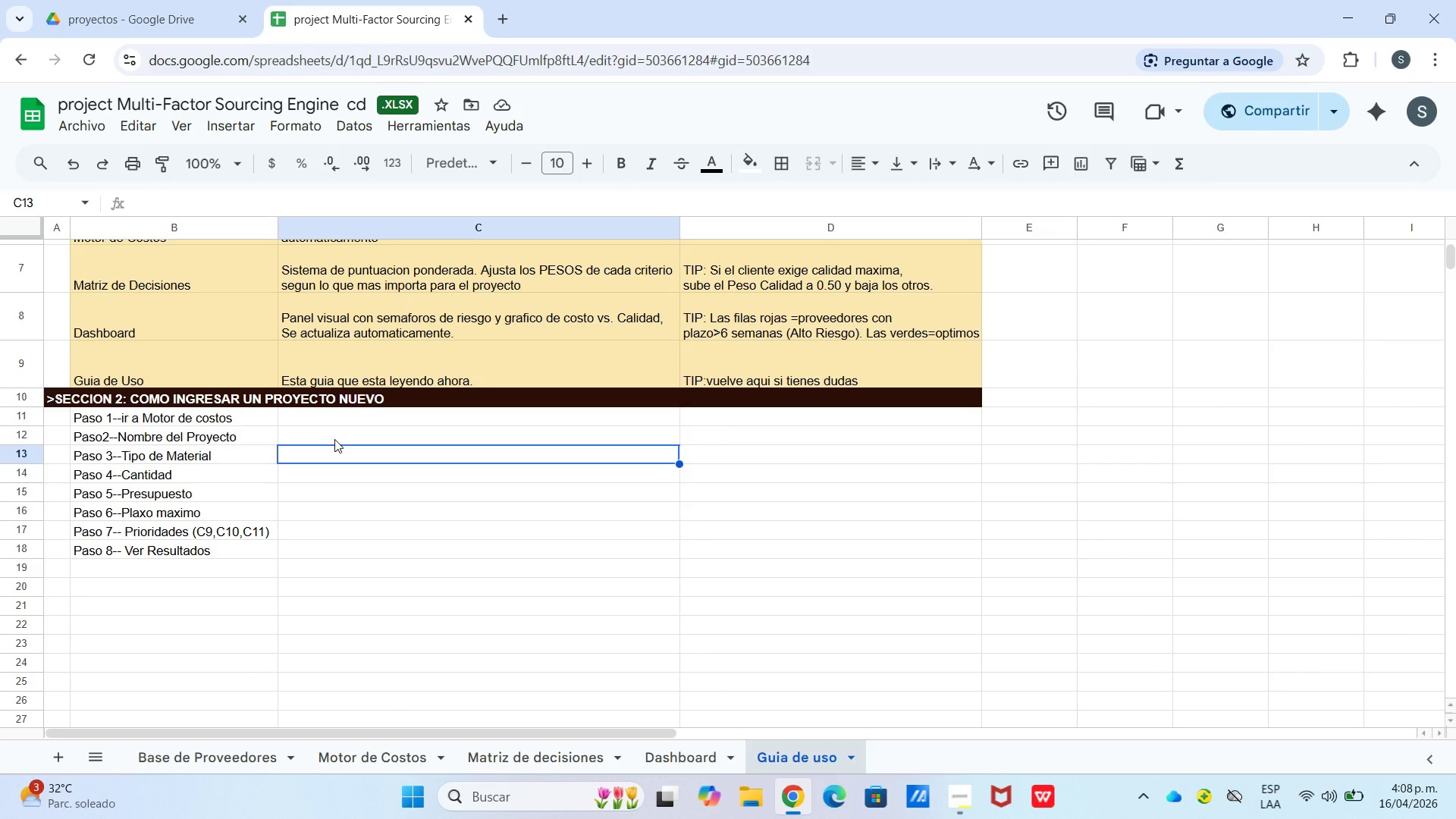 
left_click_drag(start_coordinate=[458, 436], to_coordinate=[455, 431])
 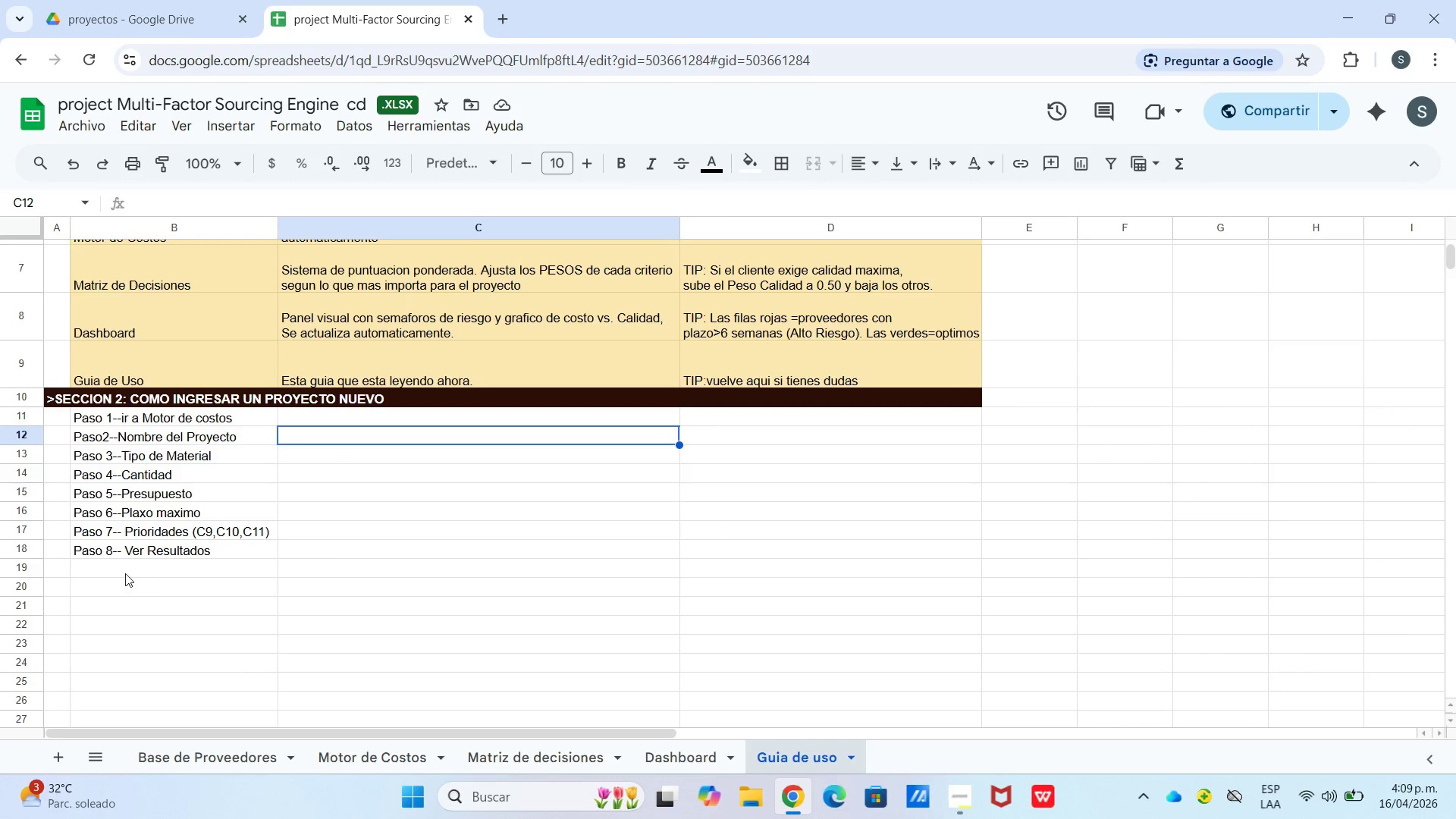 
left_click([127, 568])
 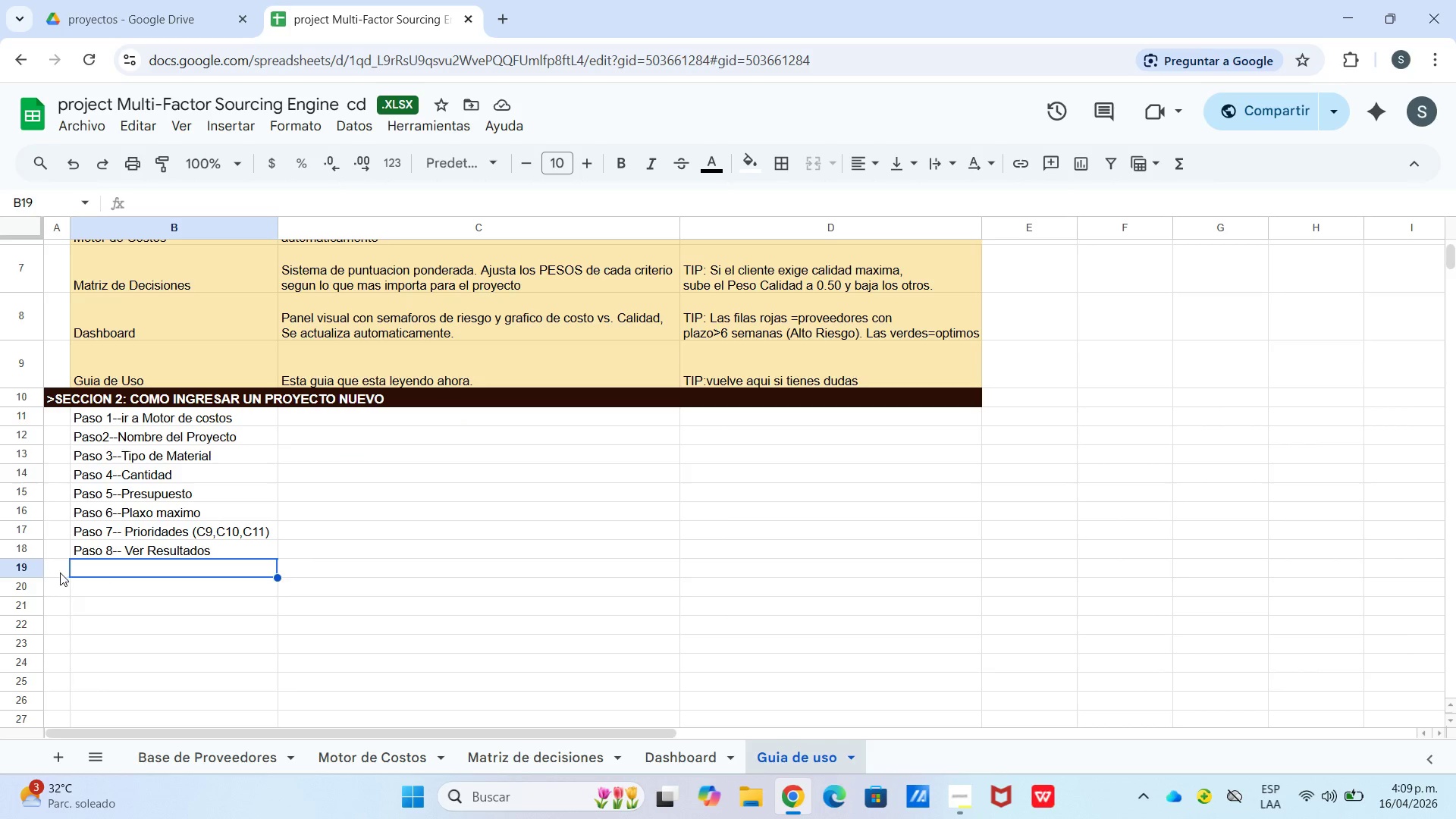 
left_click_drag(start_coordinate=[60, 573], to_coordinate=[904, 565])
 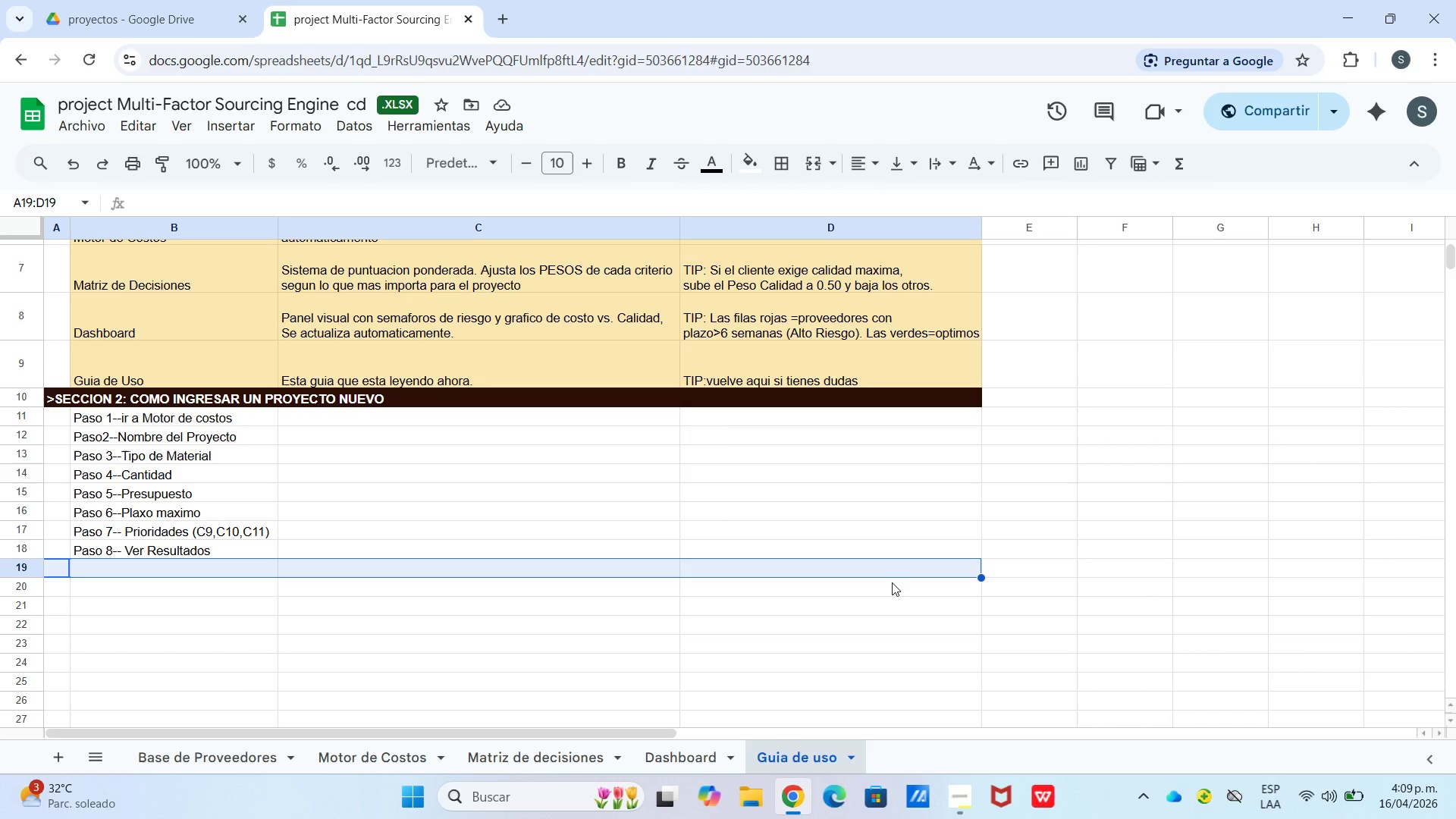 
wait(16.41)
 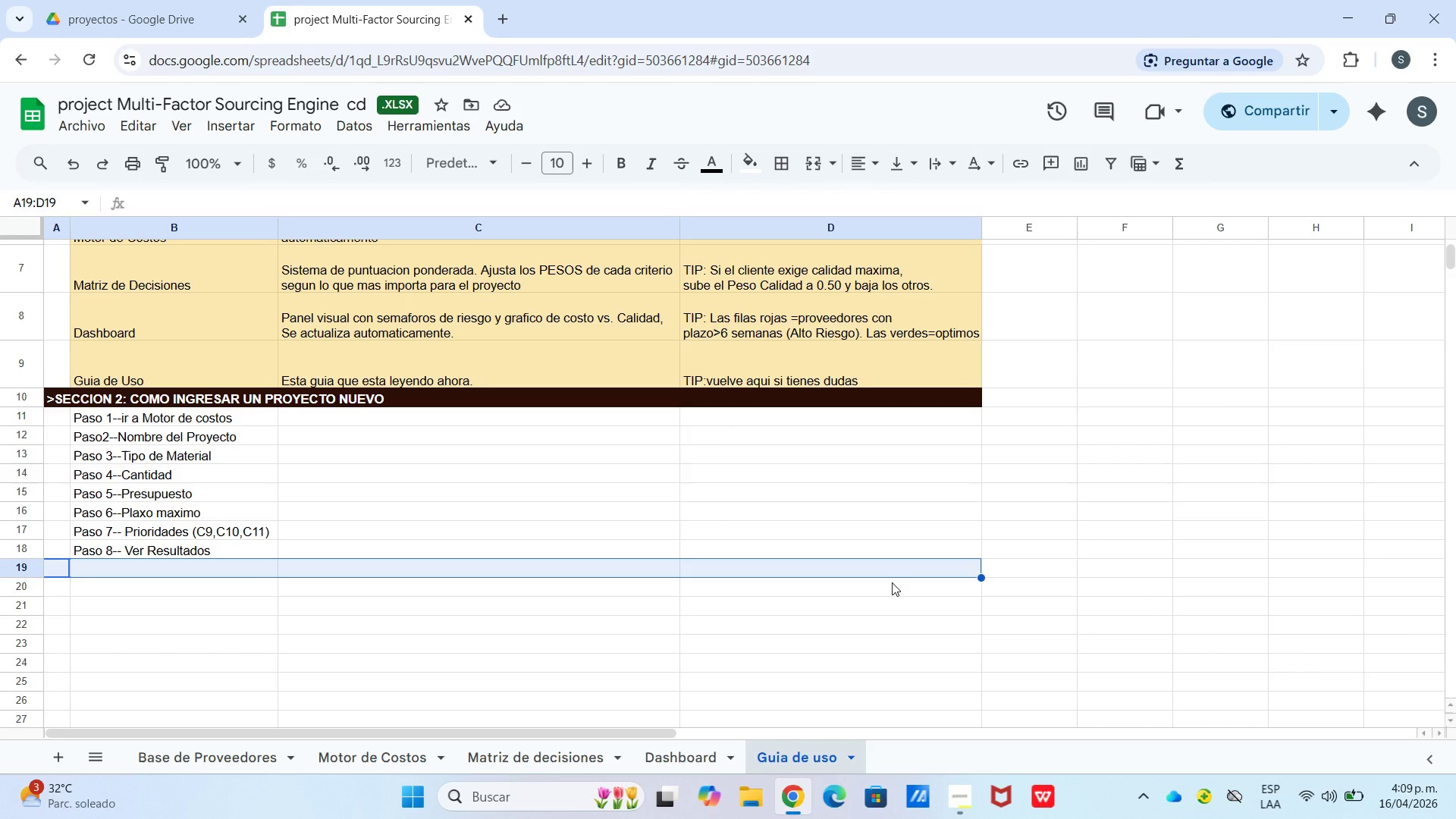 
left_click([815, 157])
 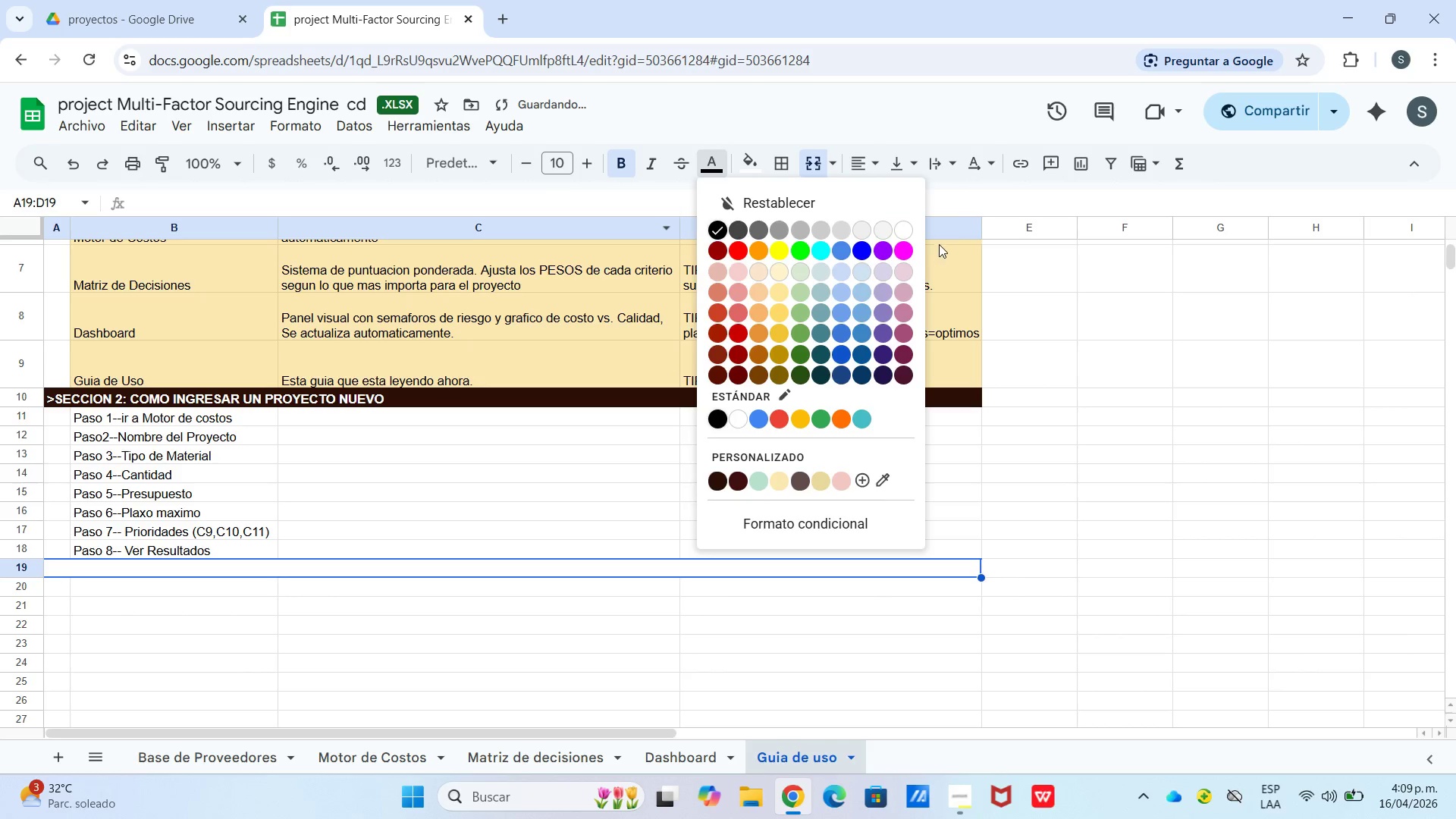 
left_click_drag(start_coordinate=[748, 163], to_coordinate=[745, 172])
 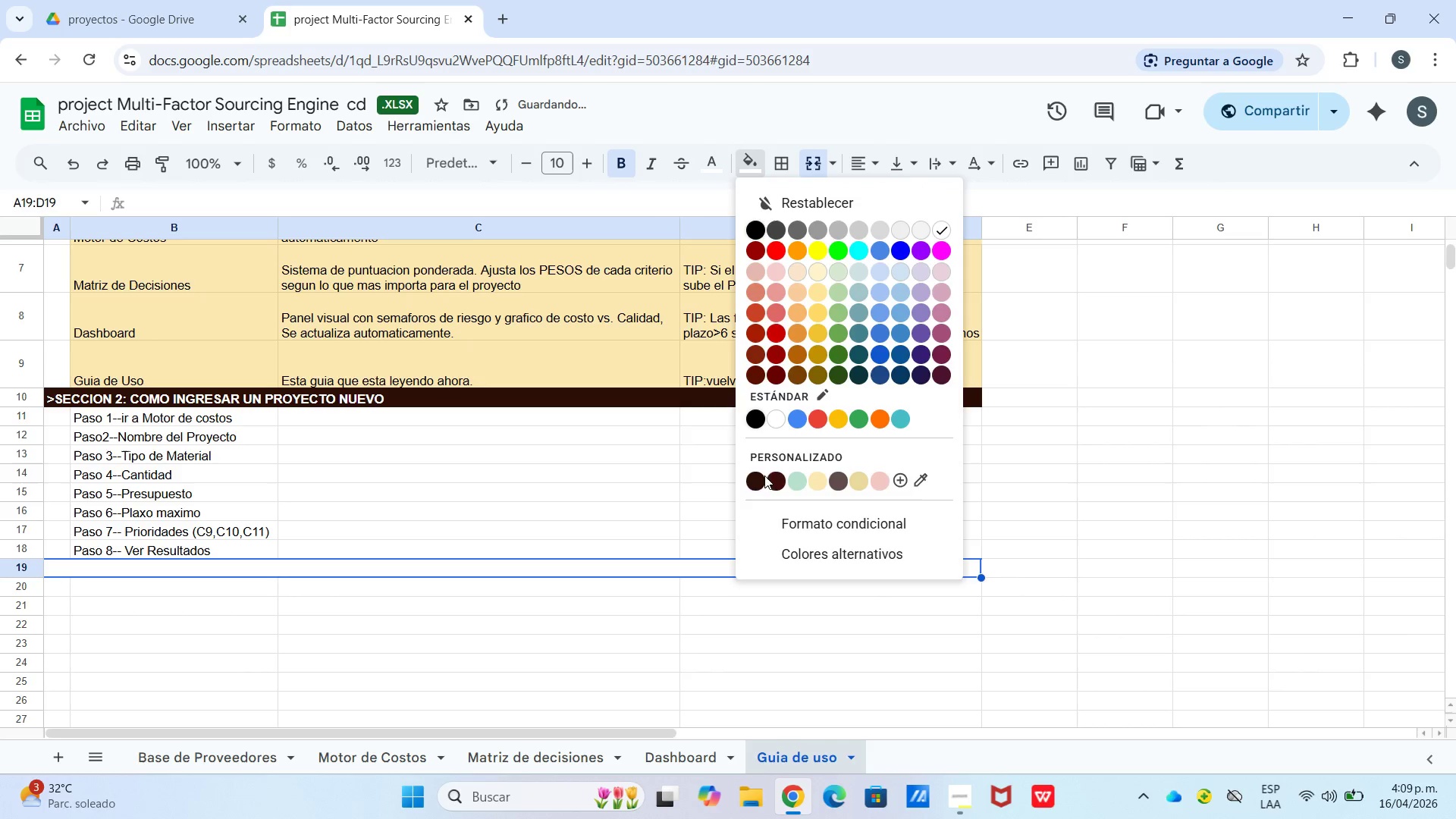 
left_click([751, 481])
 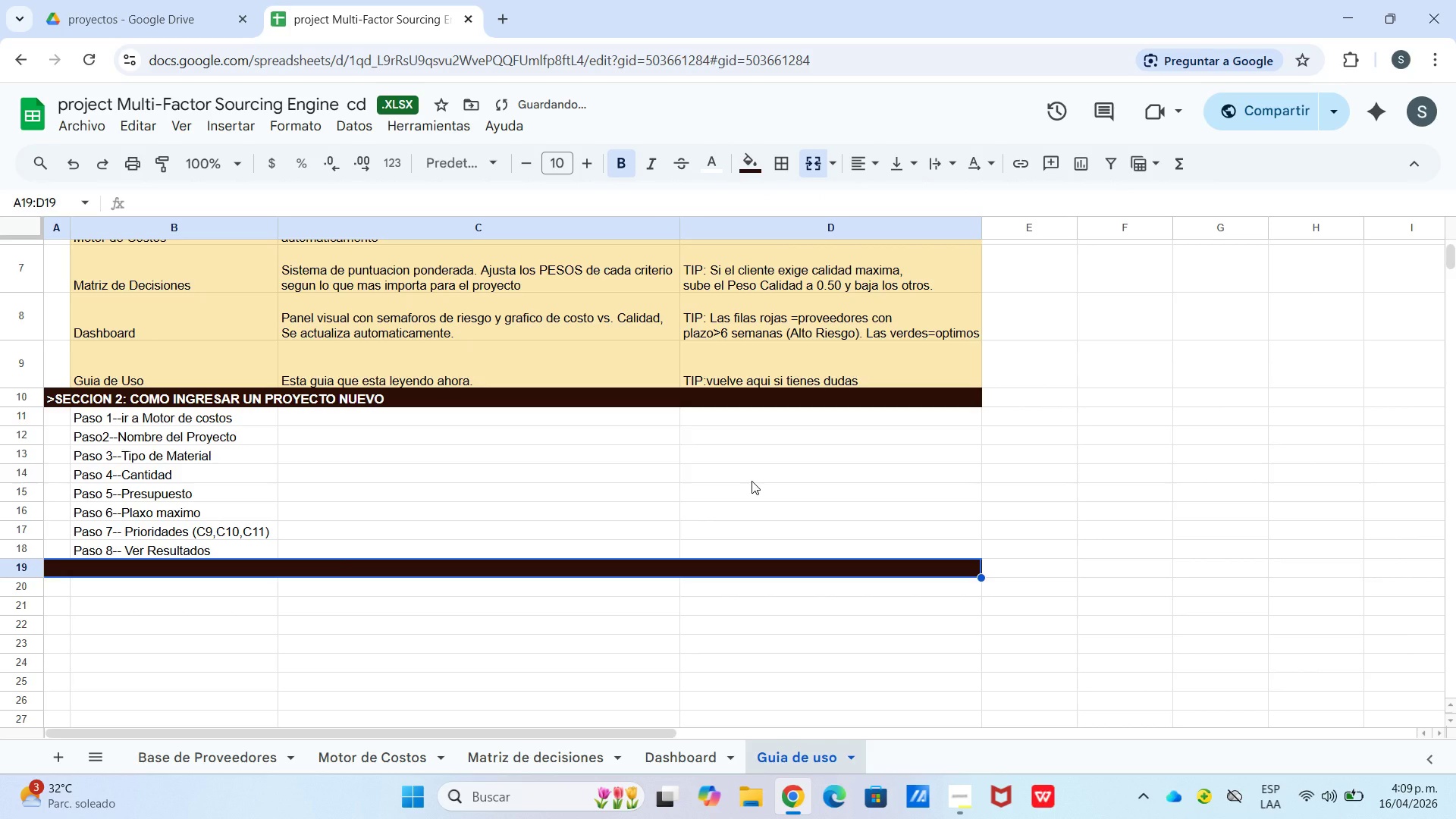 
type([Break]SECCION 3> ENTENDER LA MATRIZ DE DECISION)
 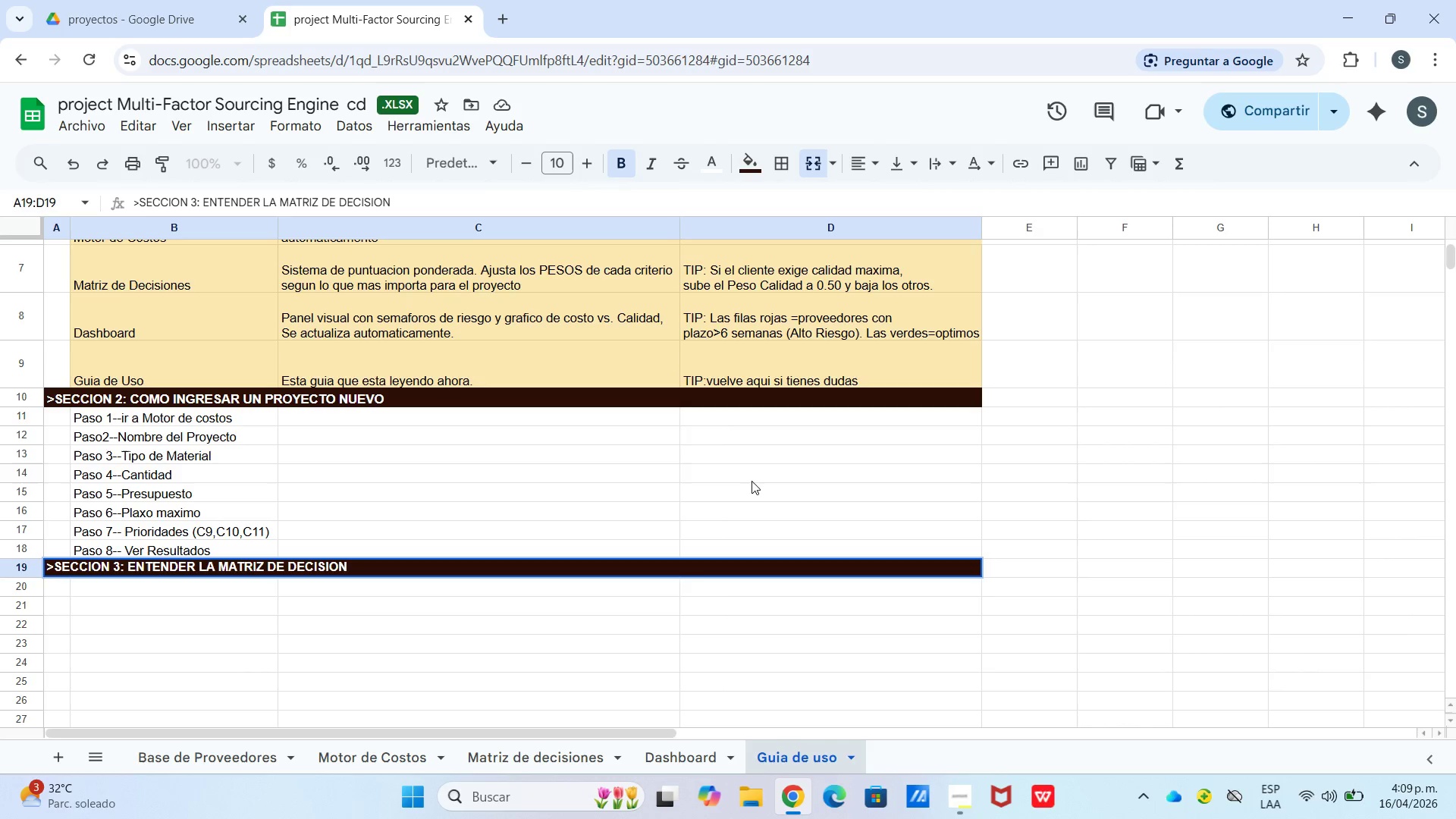 
key(Enter)
 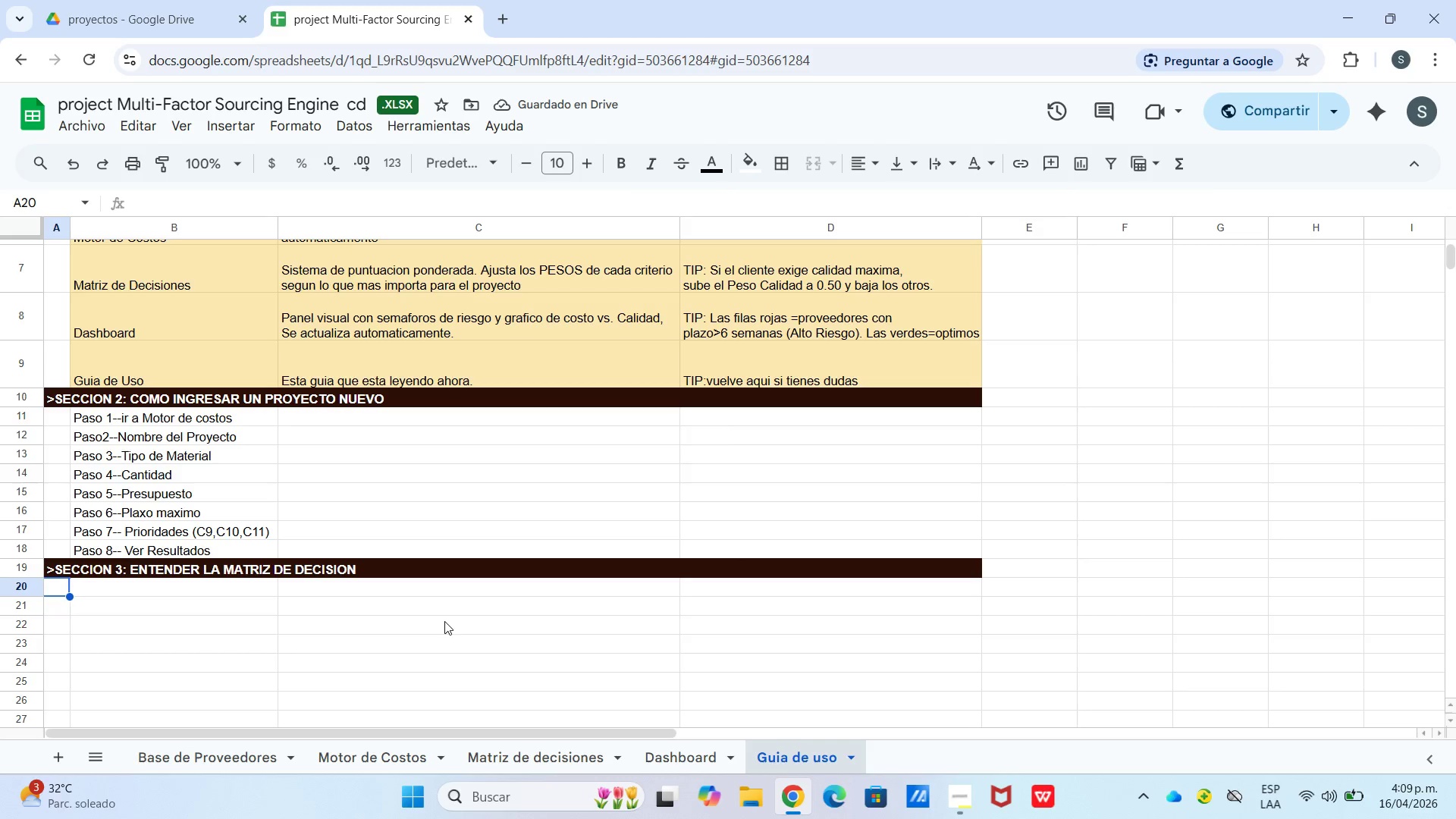 
wait(5.16)
 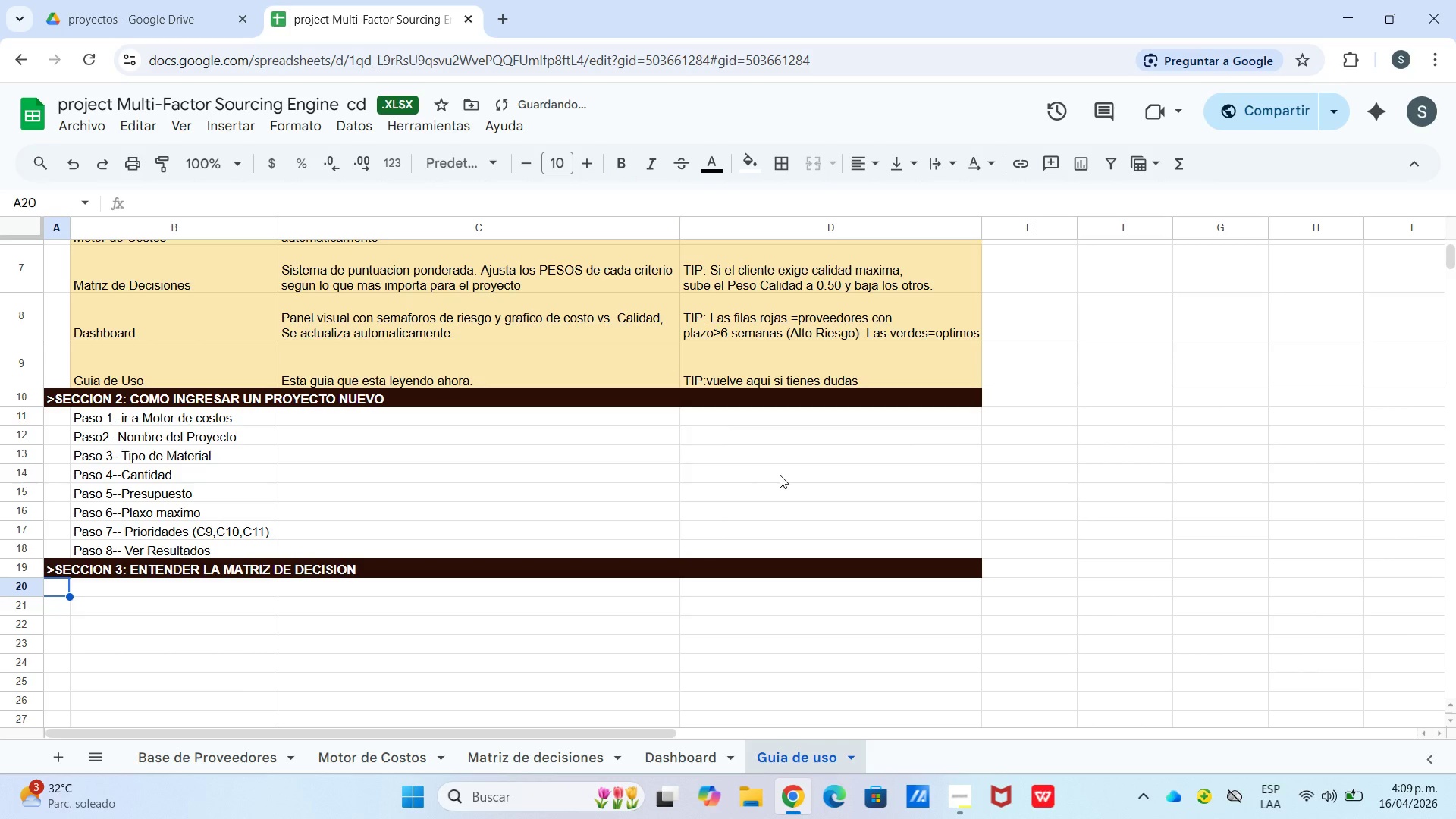 
left_click([174, 592])
 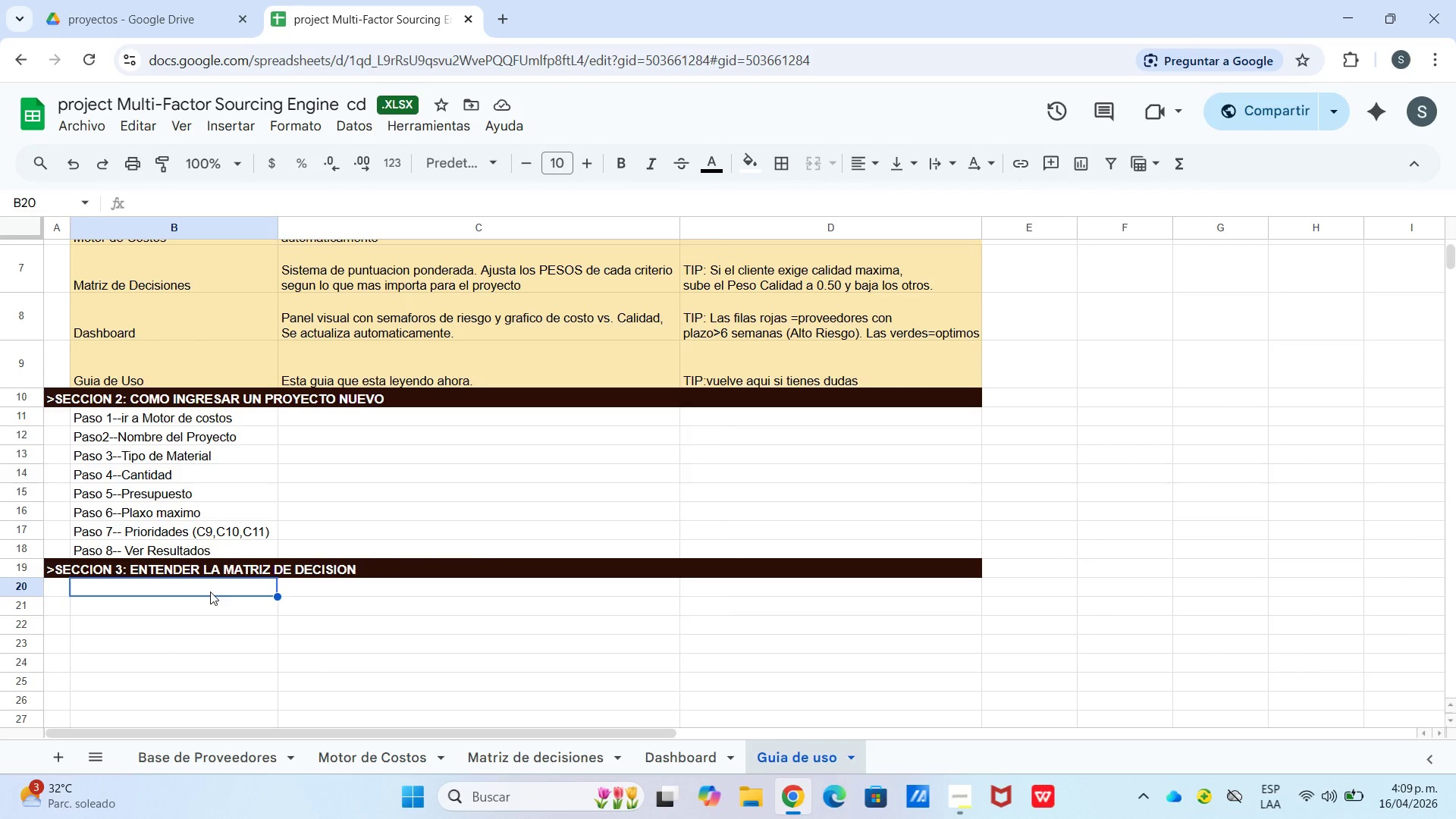 
hold_key(key=ShiftLeft, duration=2.36)
 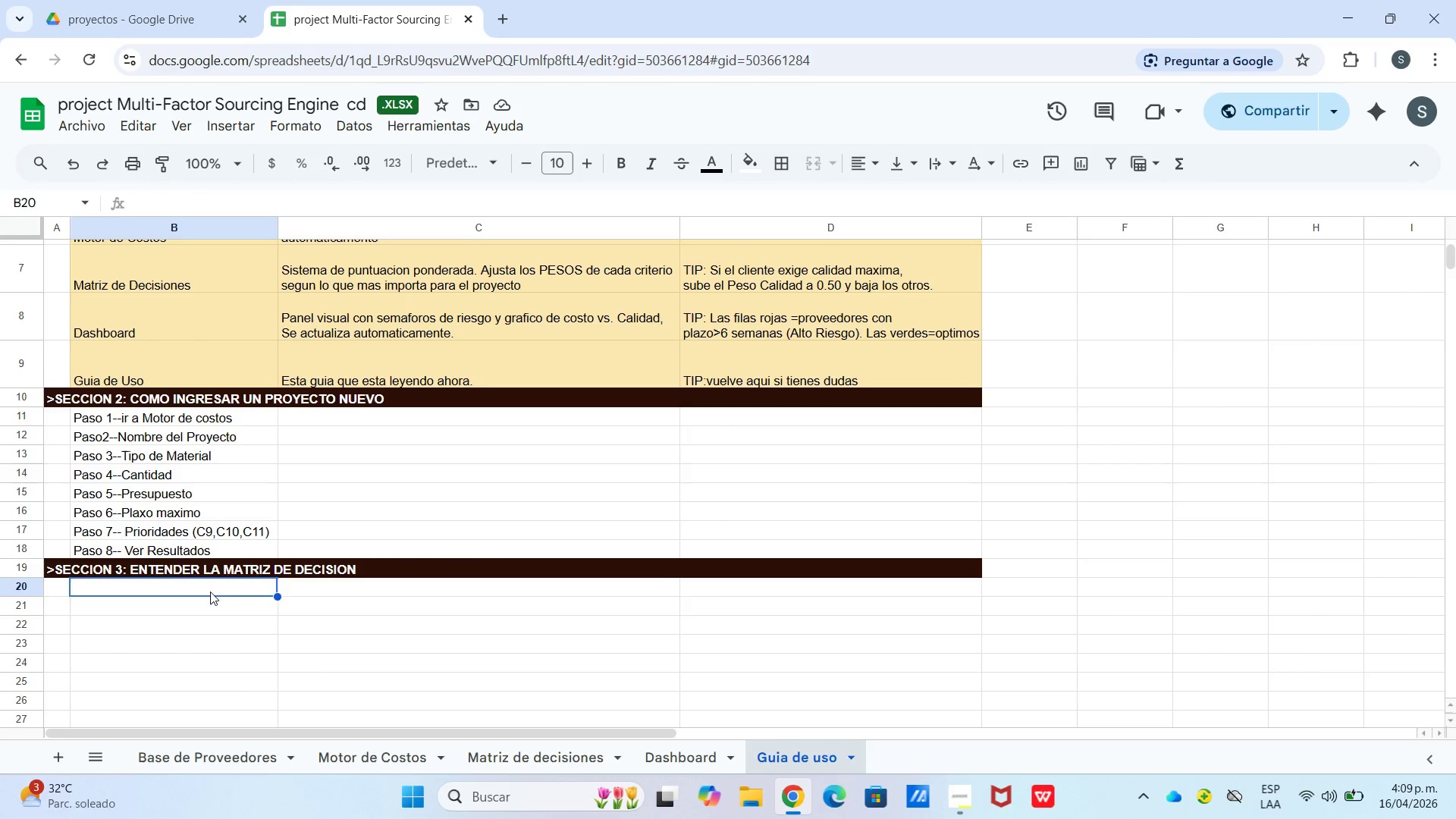 
key(Tab)
type({)
key(Backspace)
type(})
key(Backspace)
type(})
key(Backspace)
type(]Que son los PESOS[)
key(Backspace)
type({)
 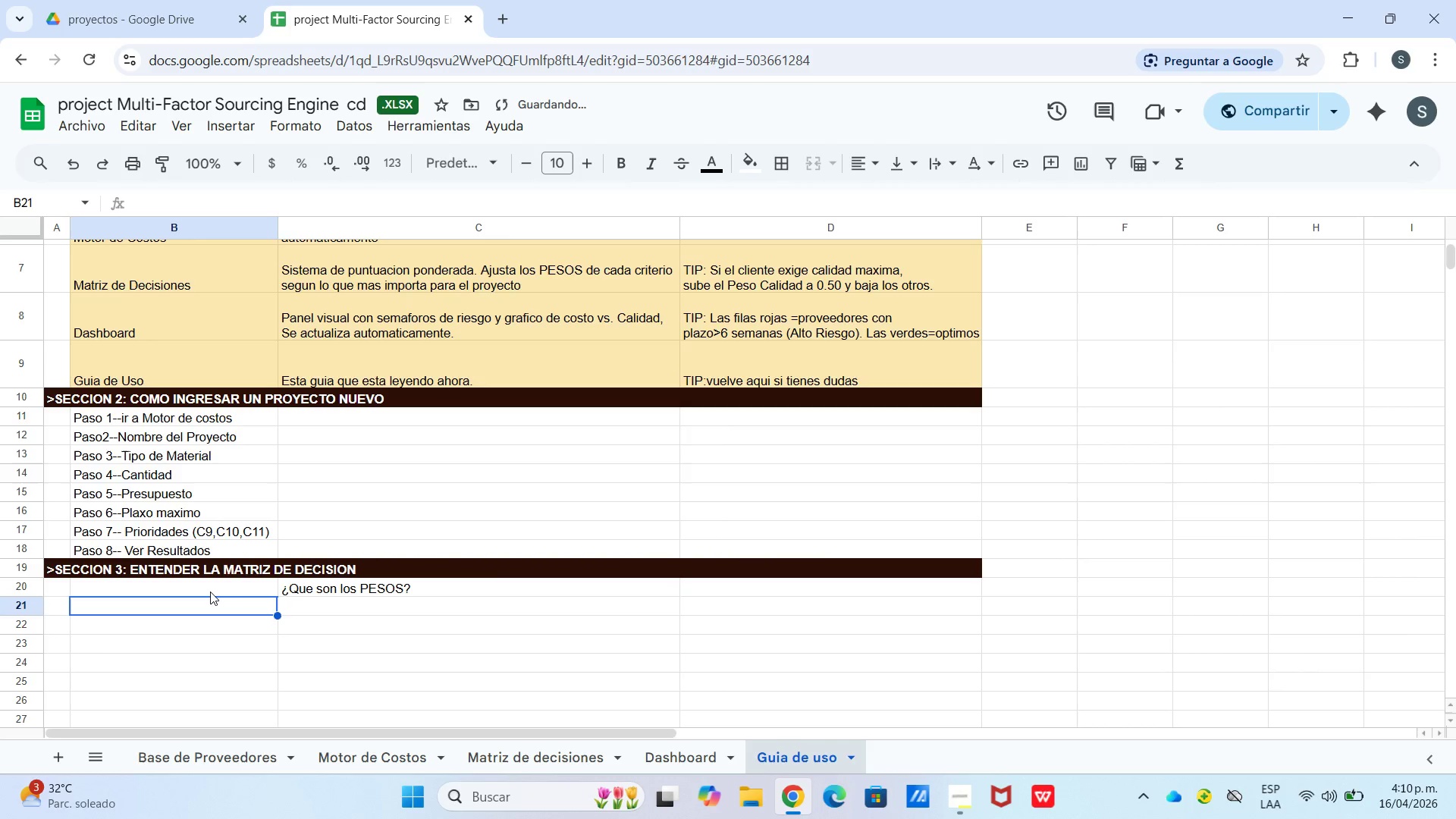 
 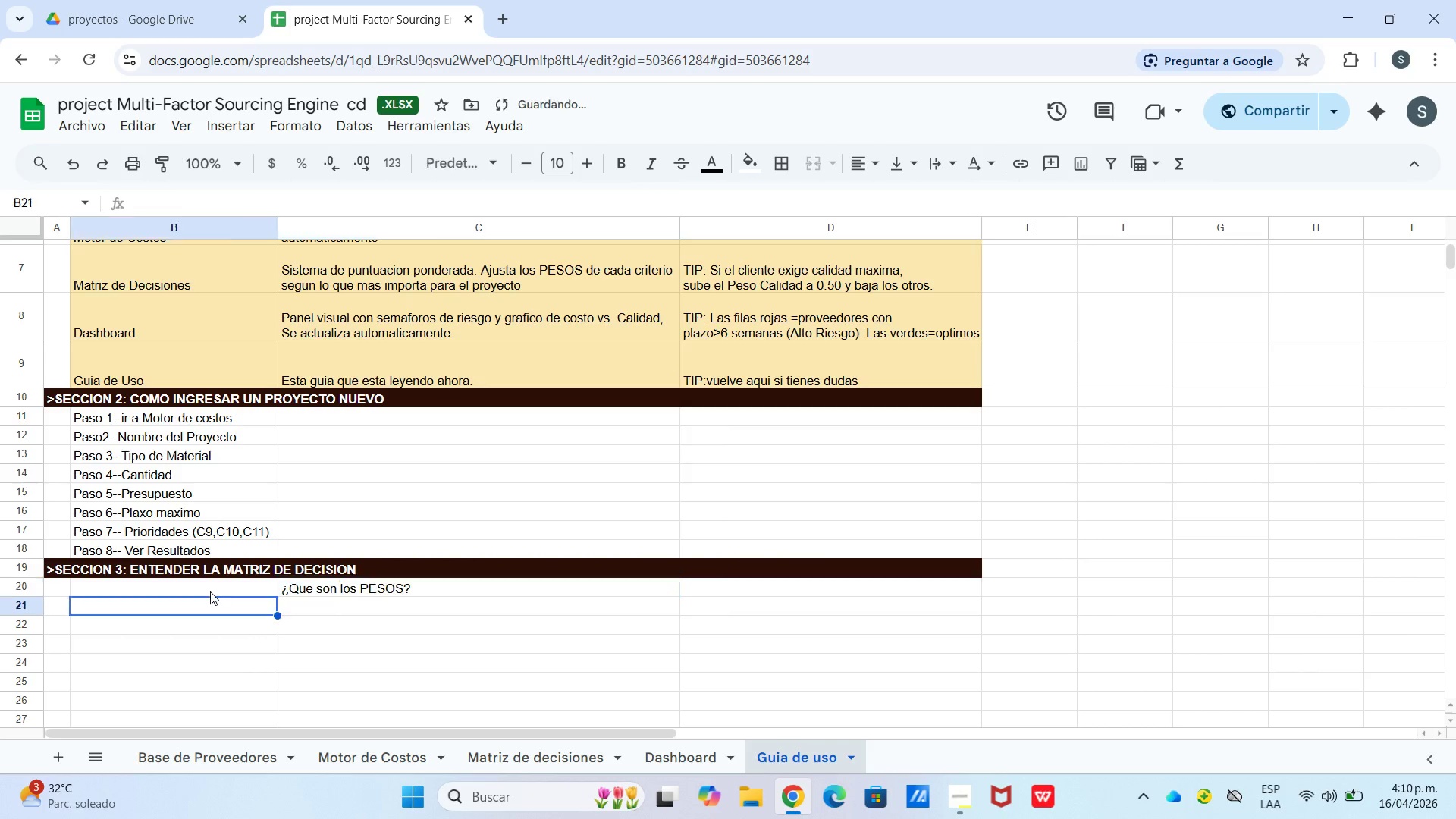 
key(Enter)
 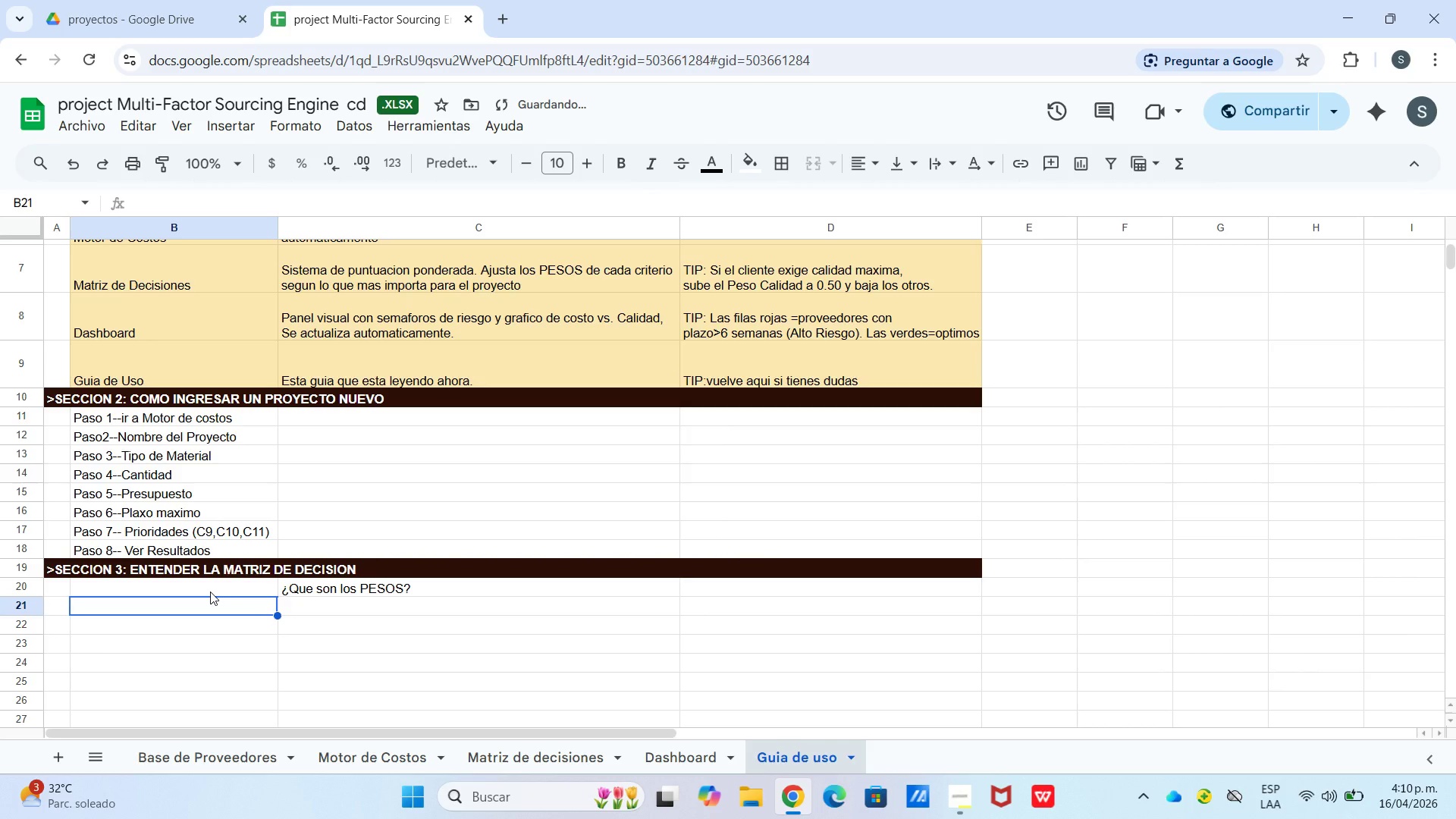 
key(ArrowRight)
 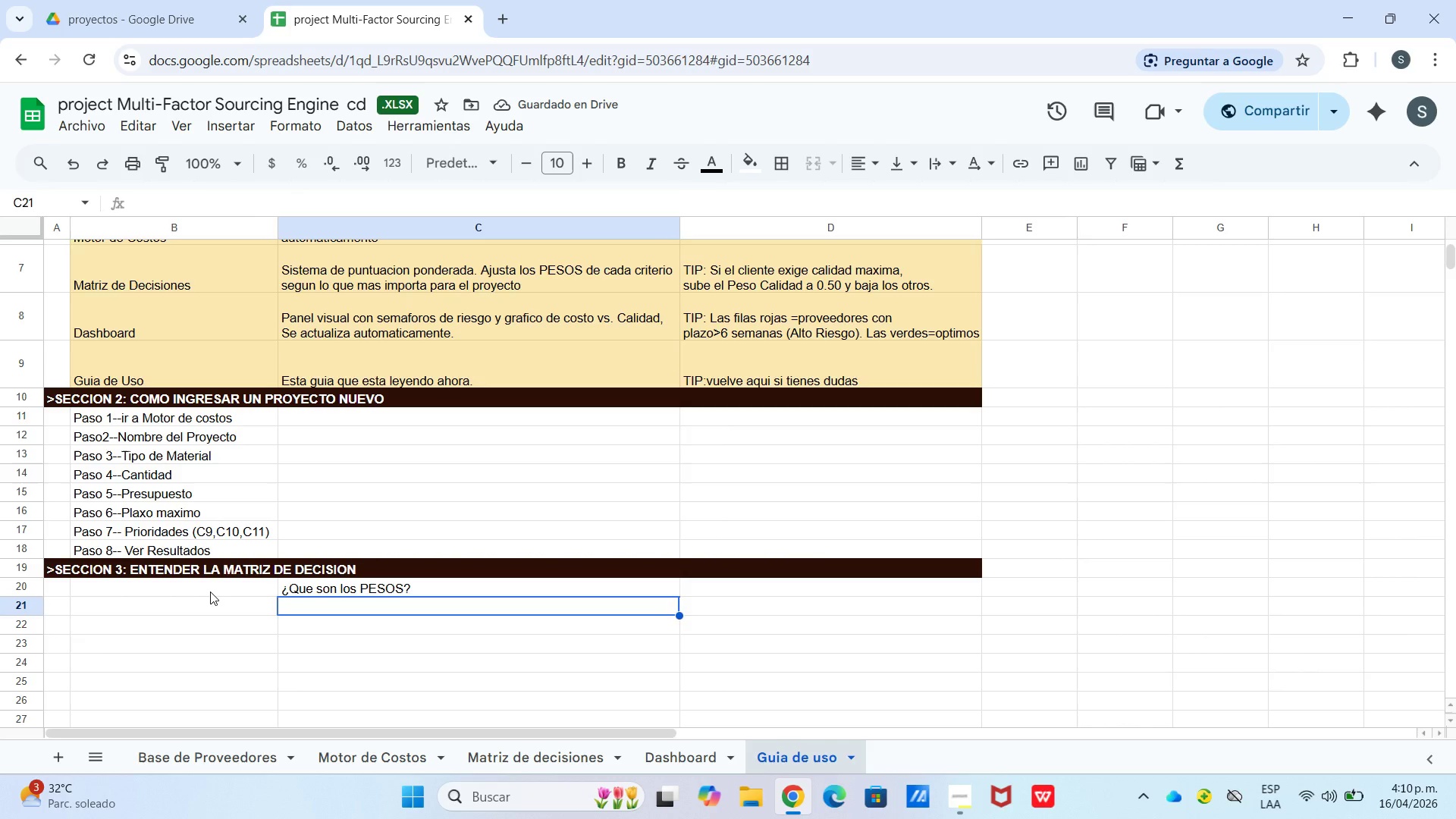 
key(ArrowLeft)
 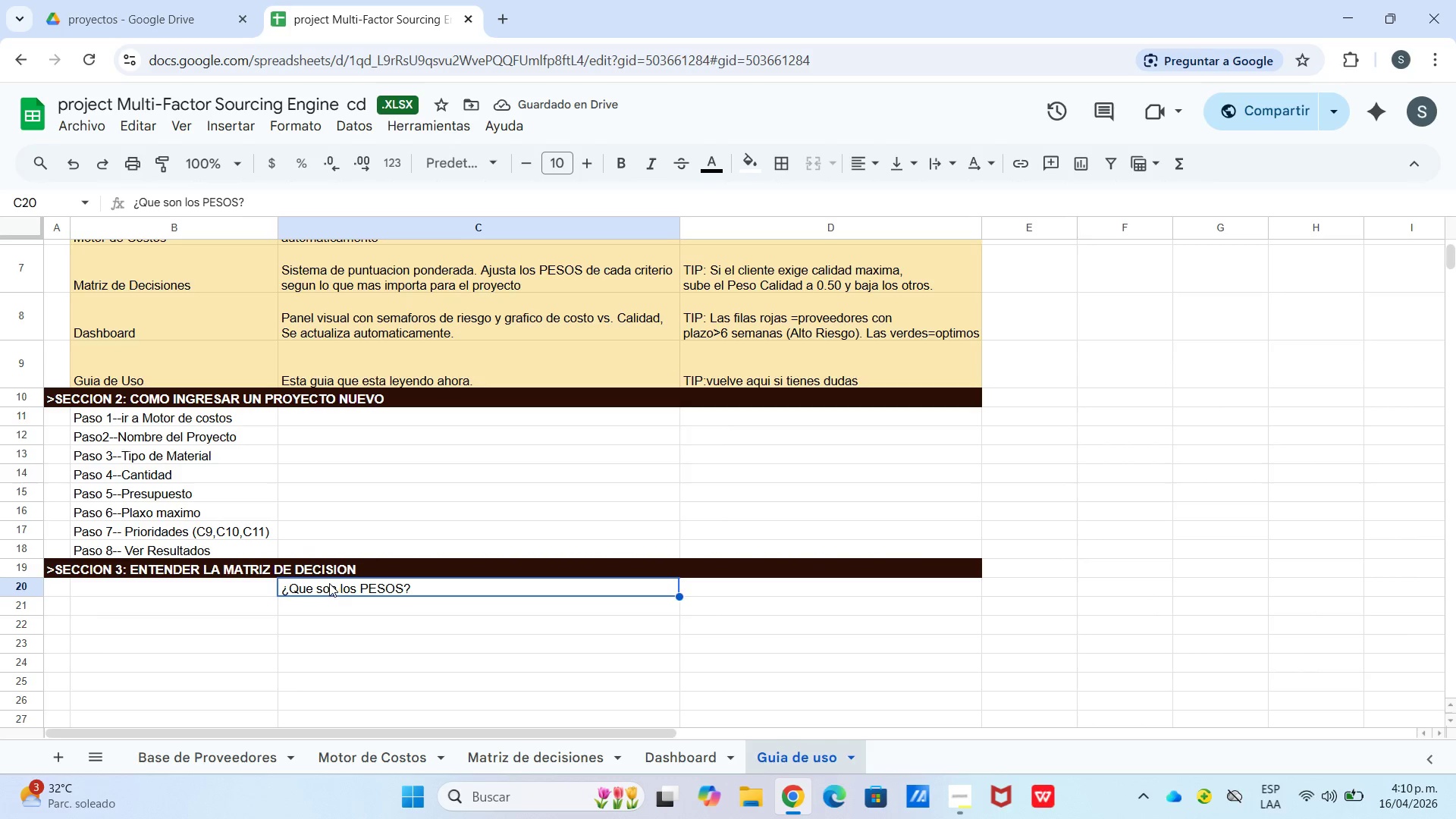 
left_click_drag(start_coordinate=[341, 583], to_coordinate=[349, 583])
 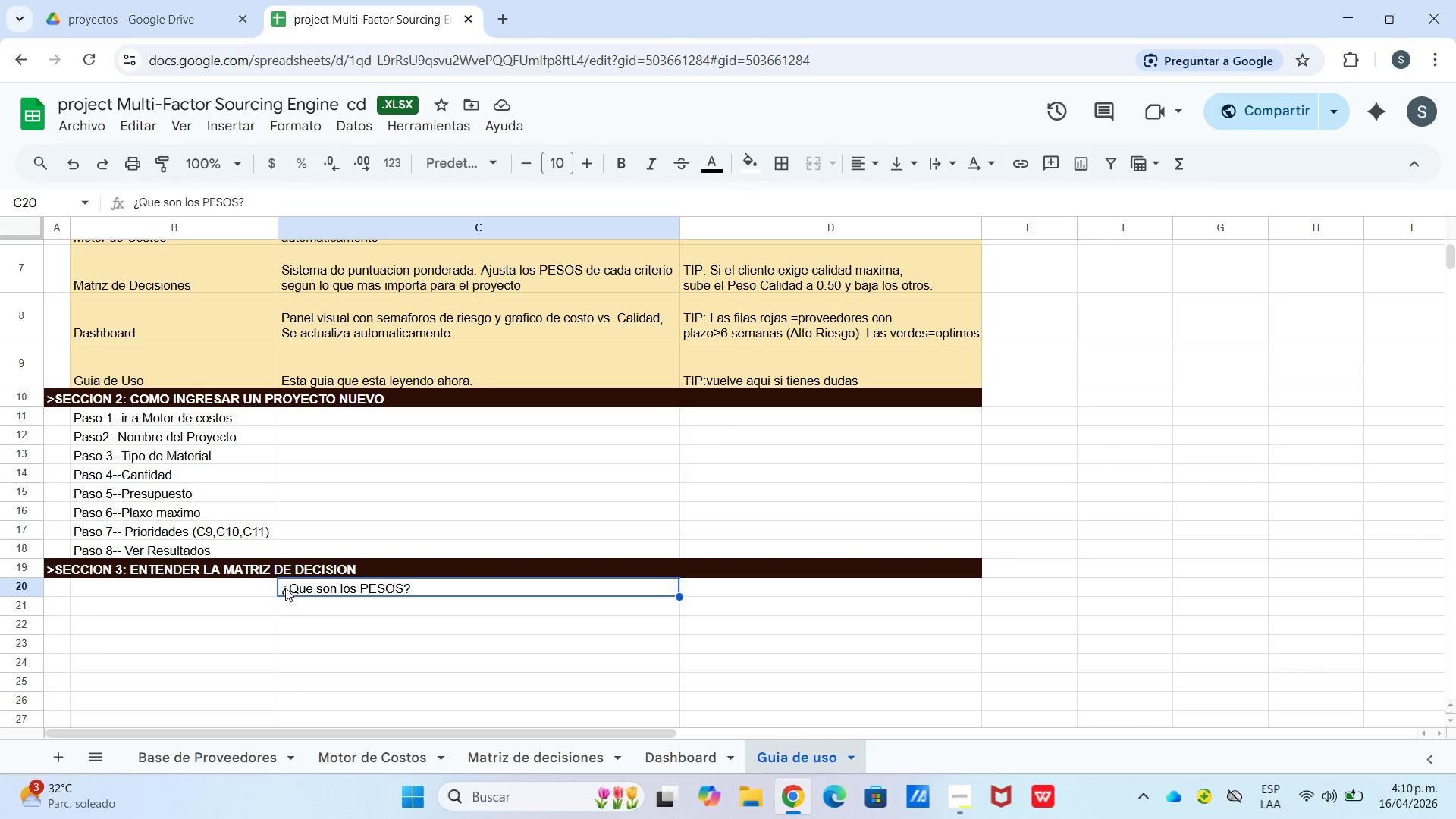 
left_click_drag(start_coordinate=[280, 588], to_coordinate=[205, 585])
 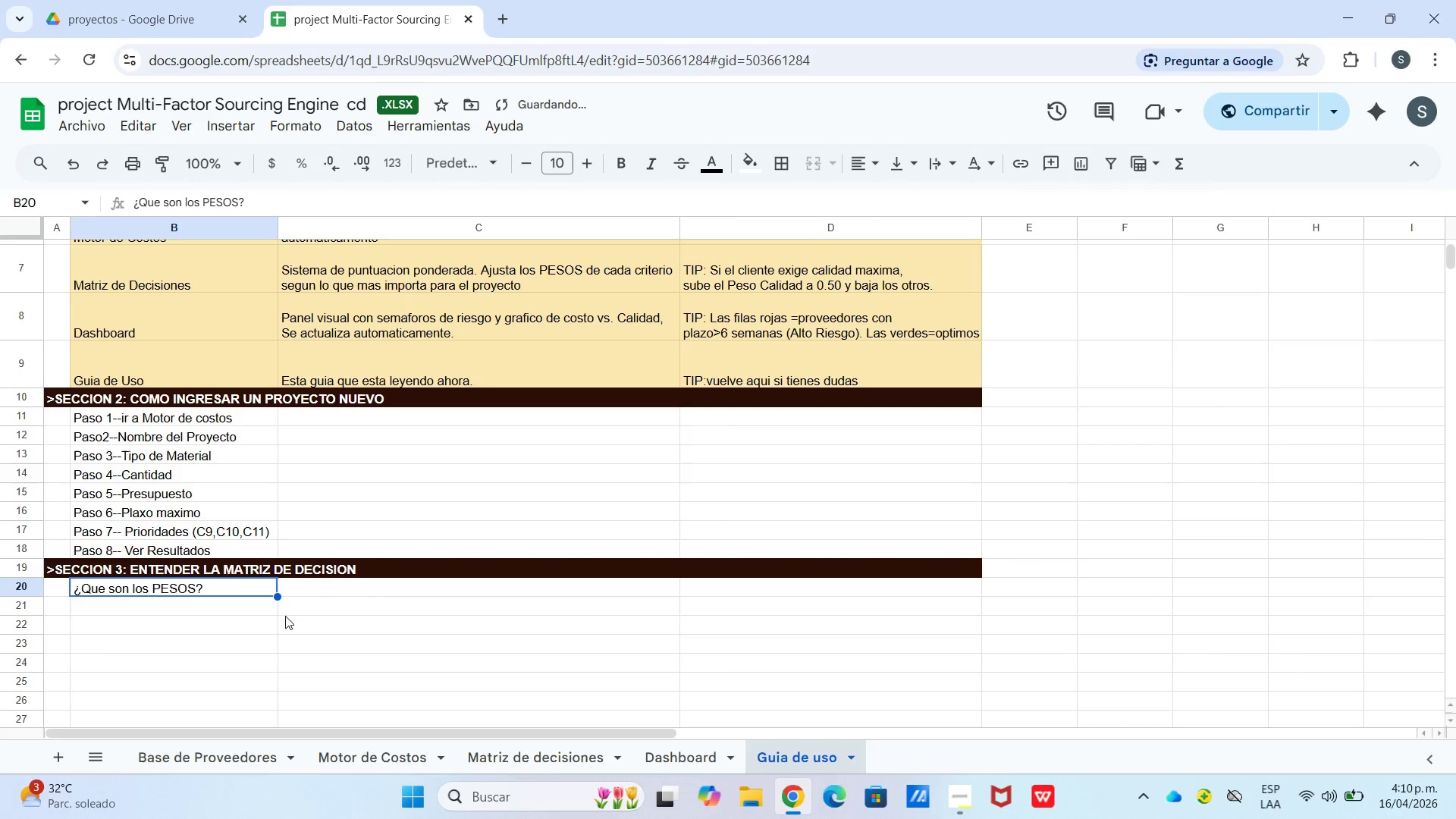 
left_click_drag(start_coordinate=[276, 617], to_coordinate=[262, 620])
 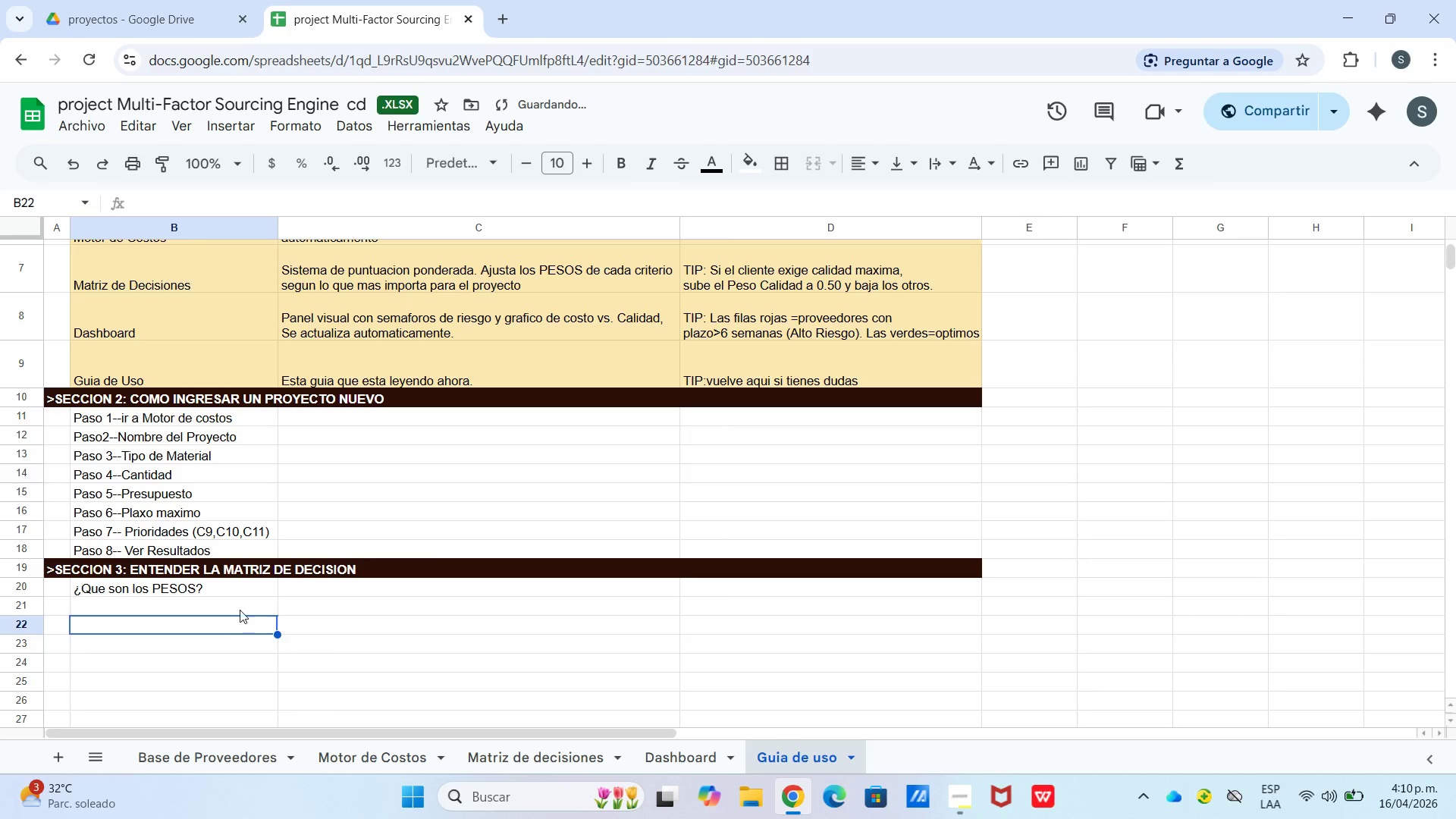 
double_click([239, 609])
 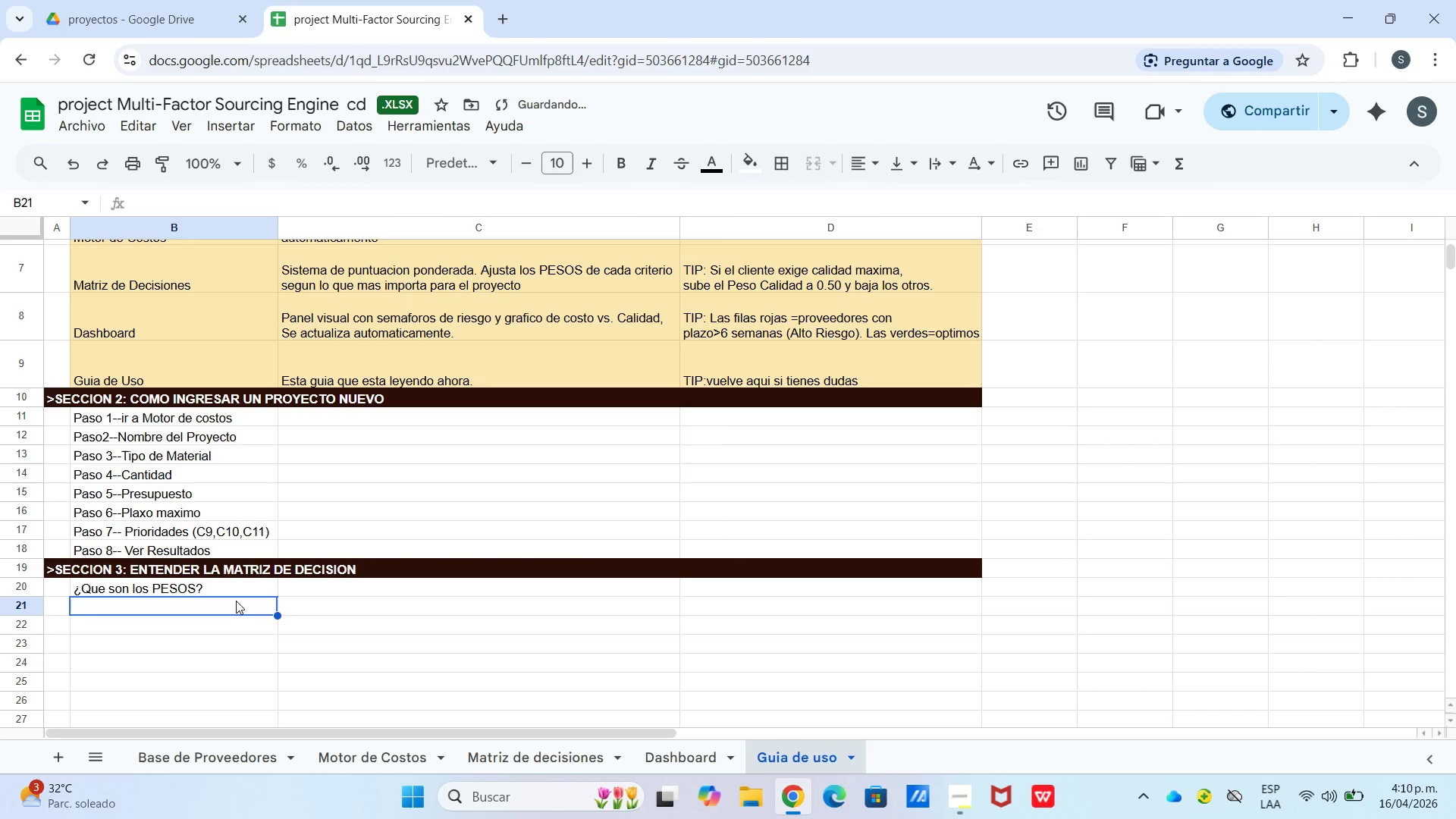 
type(Score Total *columna I()
 